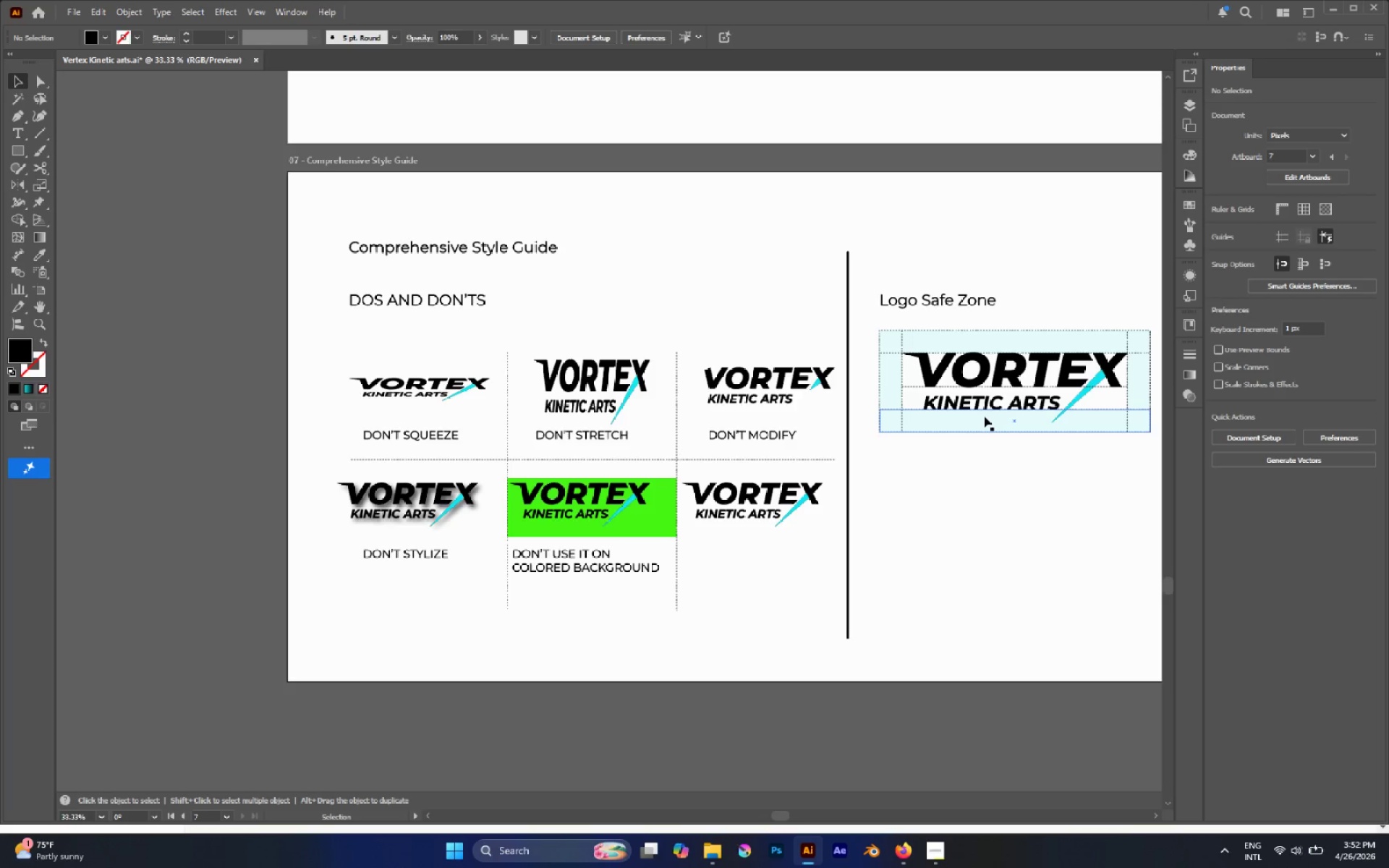 
left_click([674, 519])
 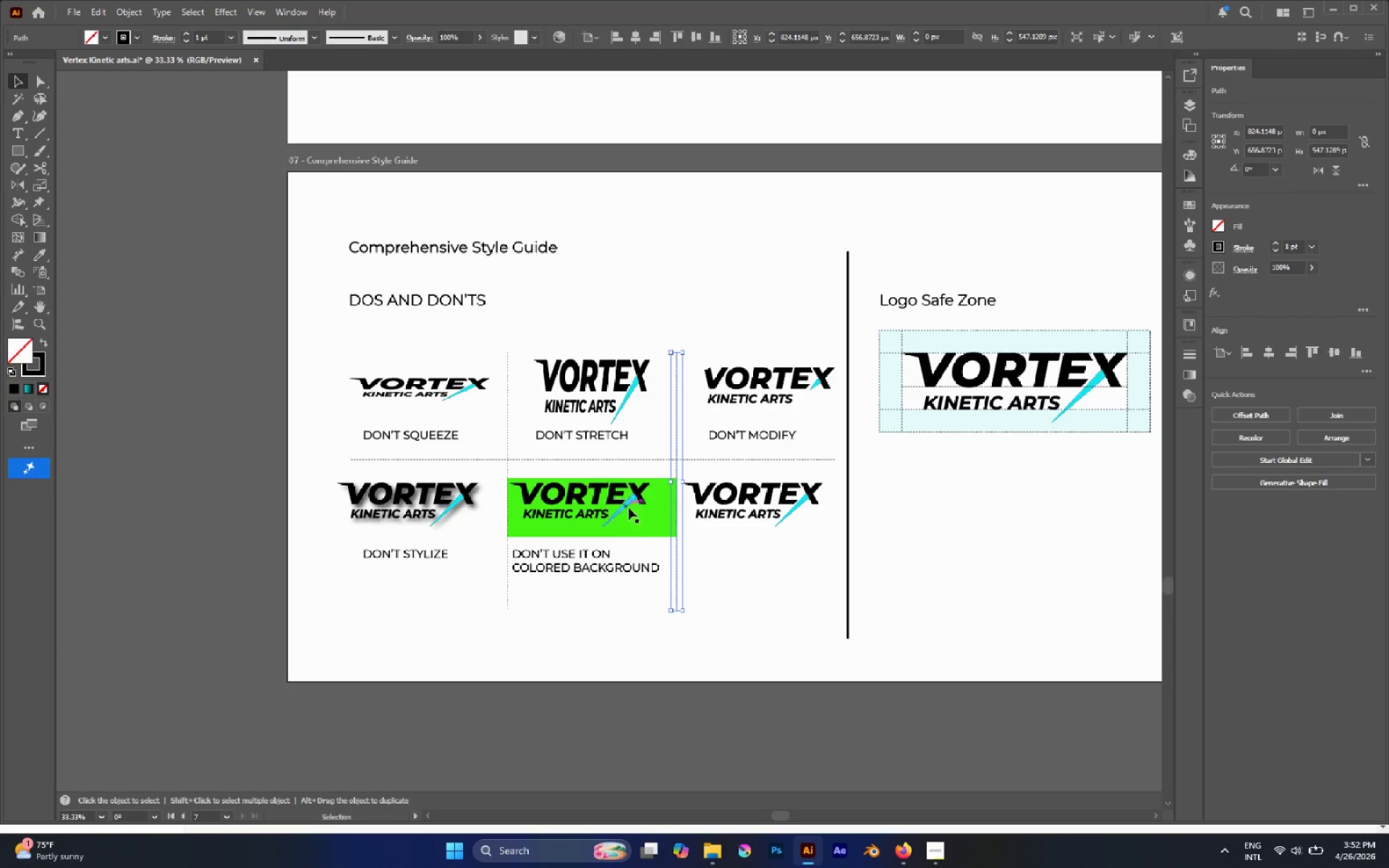 
left_click([640, 523])
 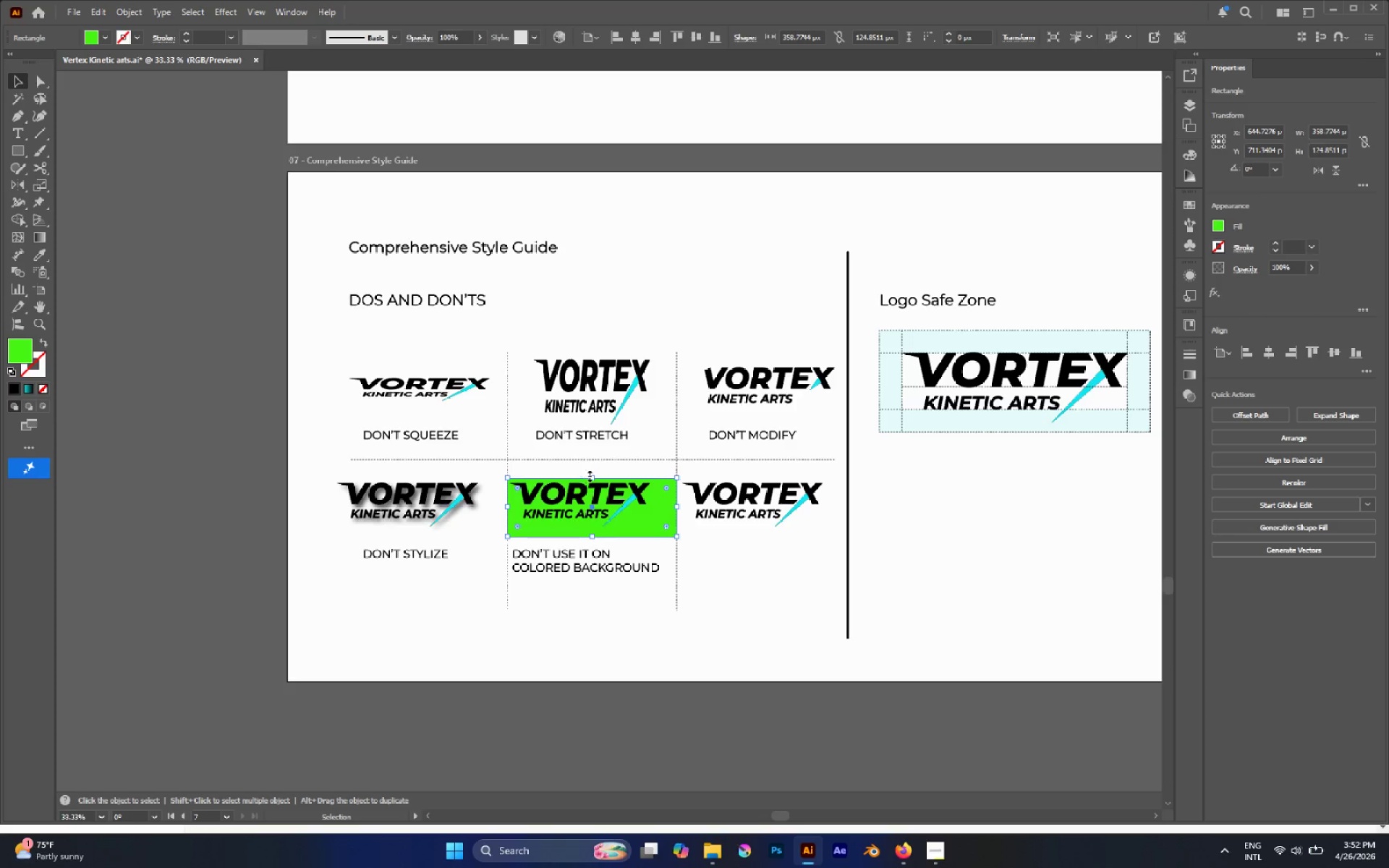 
left_click_drag(start_coordinate=[590, 475], to_coordinate=[586, 458])
 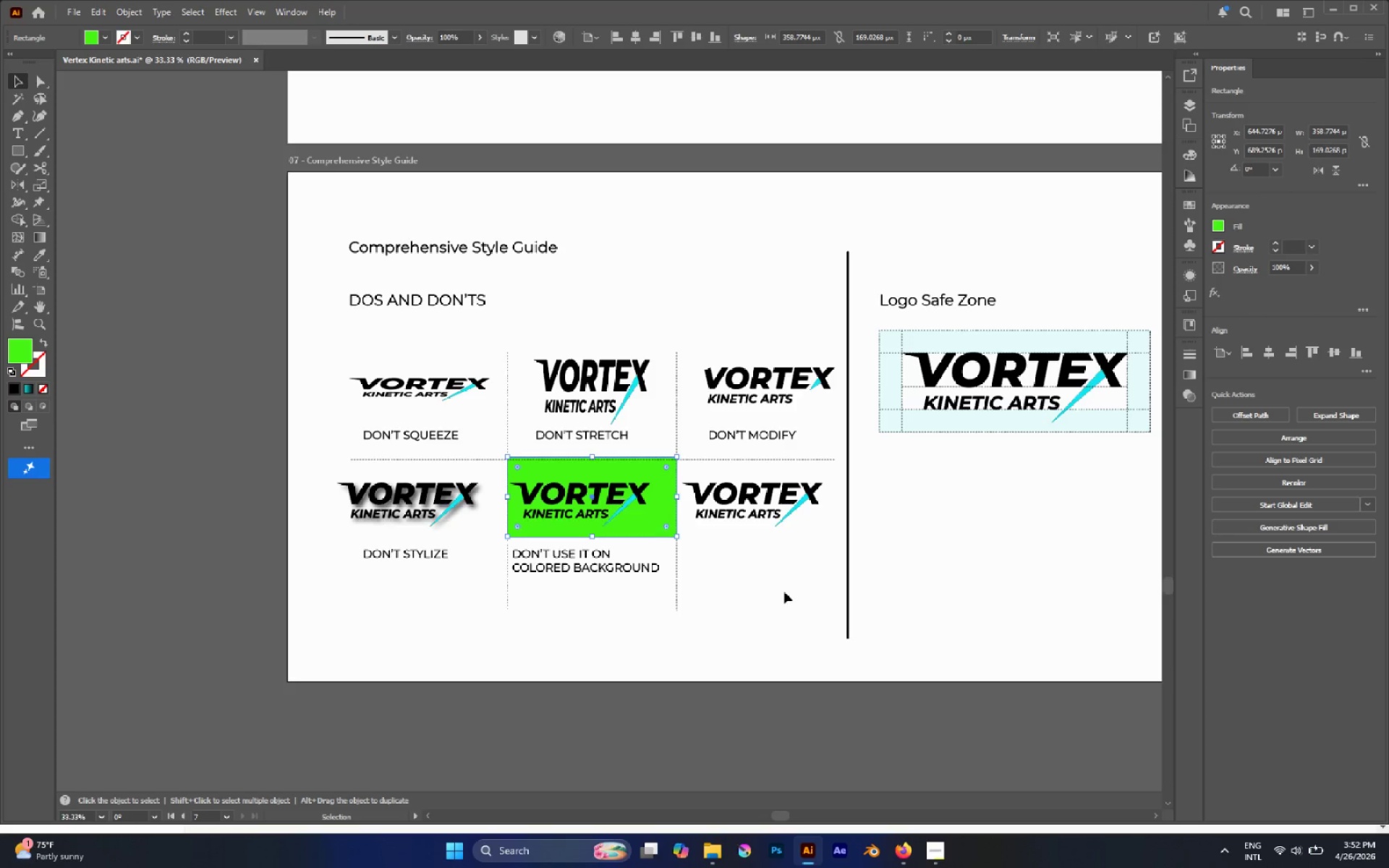 
left_click([783, 602])
 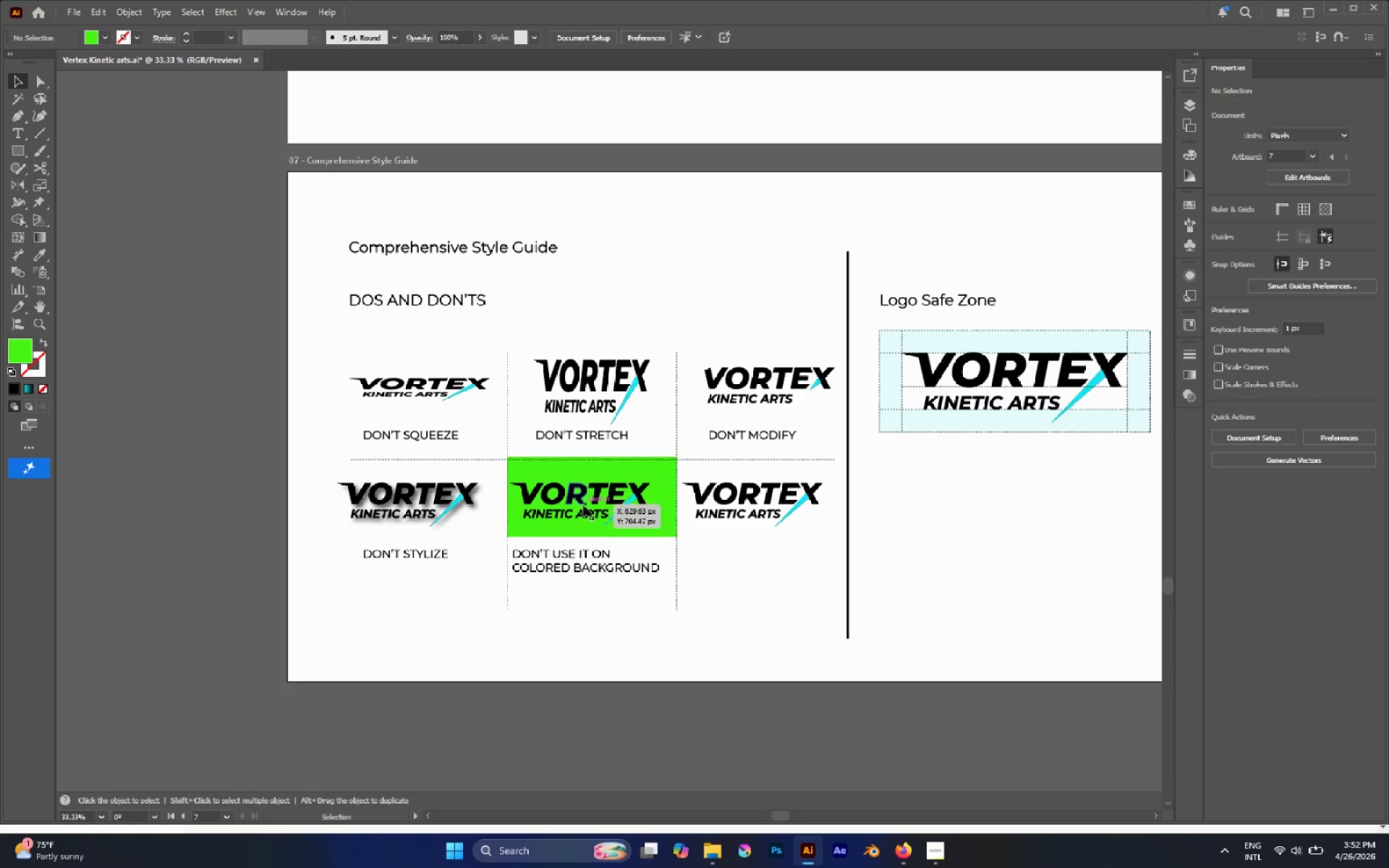 
left_click([582, 472])
 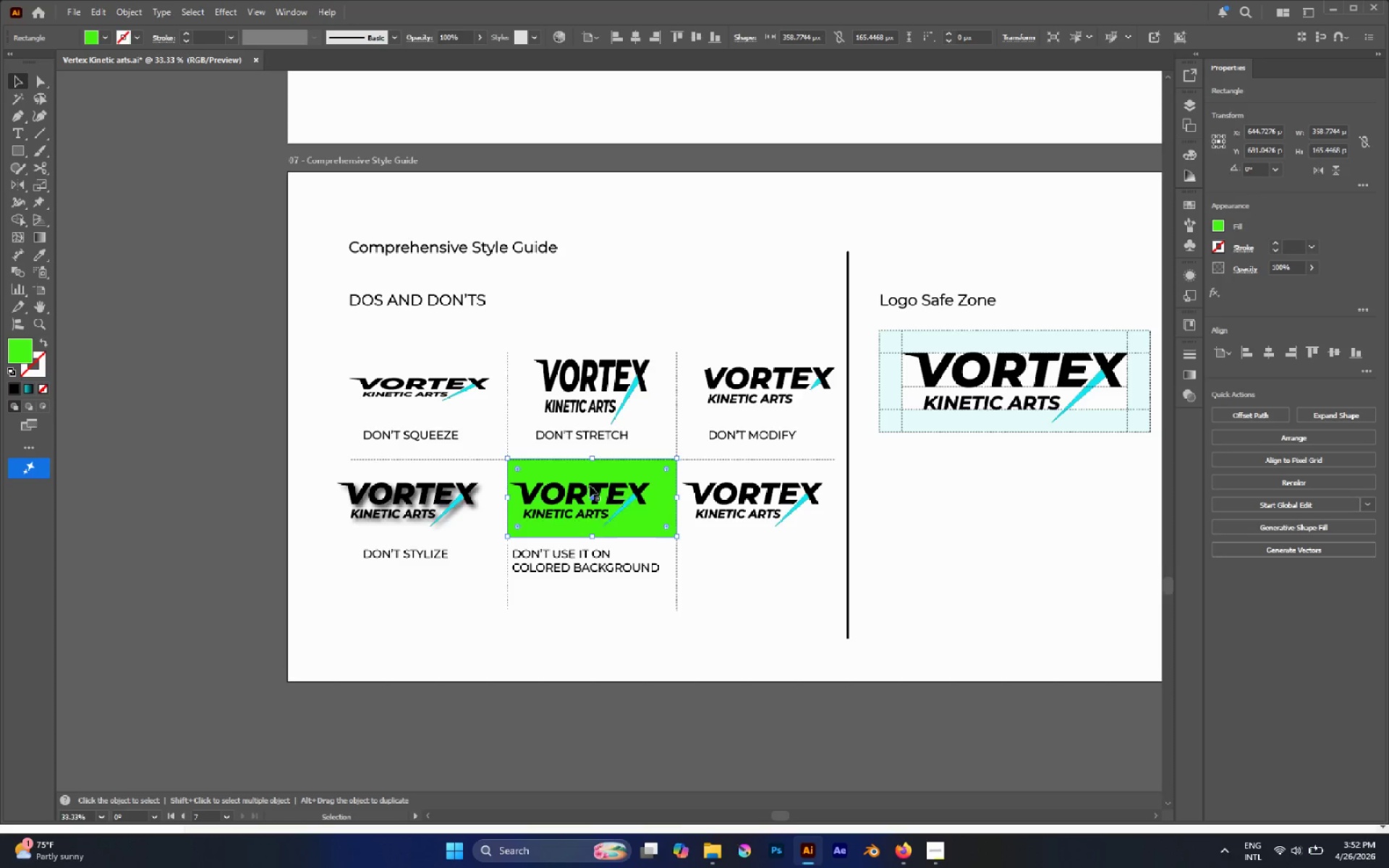 
double_click([599, 551])
 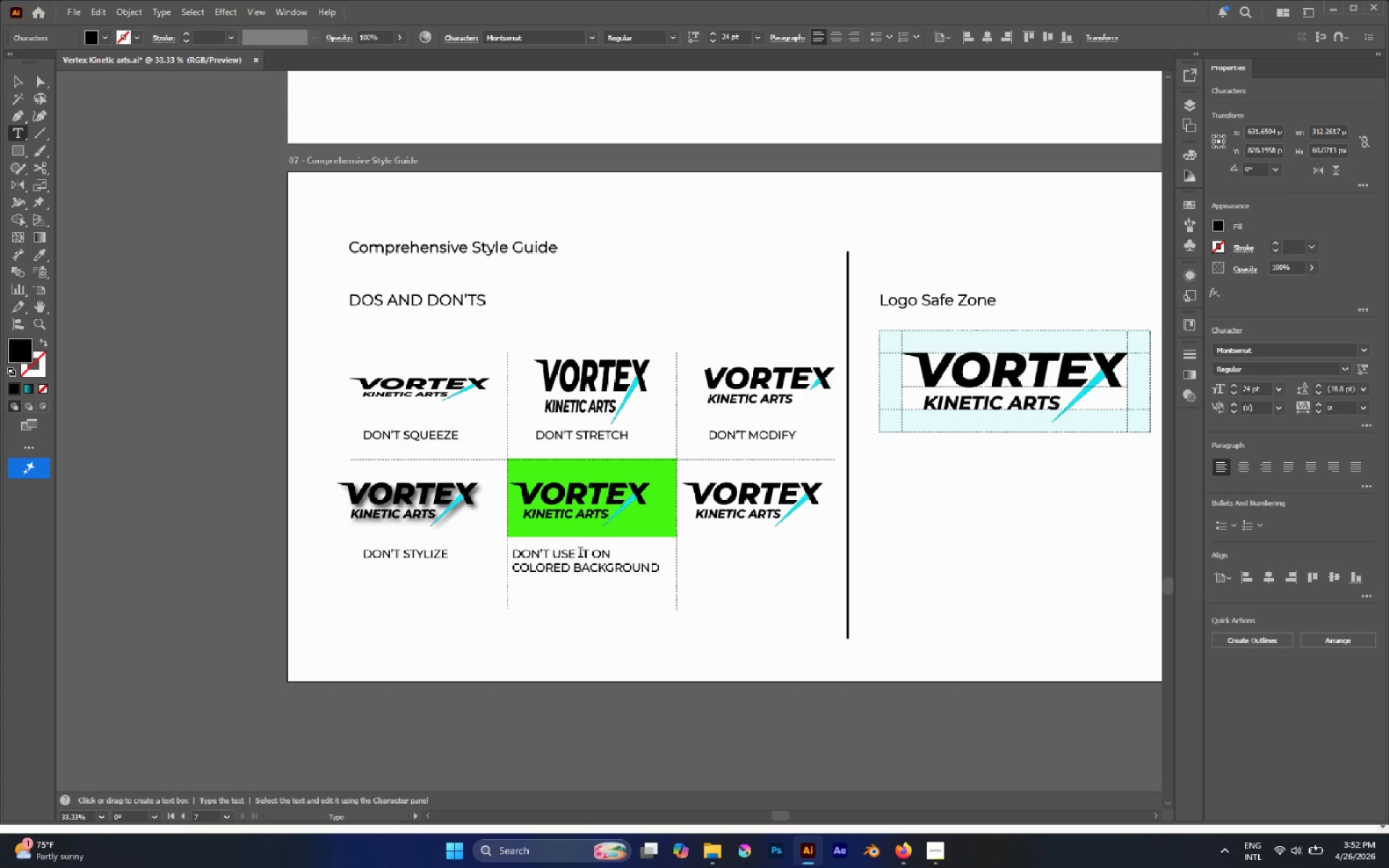 
left_click_drag(start_coordinate=[580, 554], to_coordinate=[616, 557])
 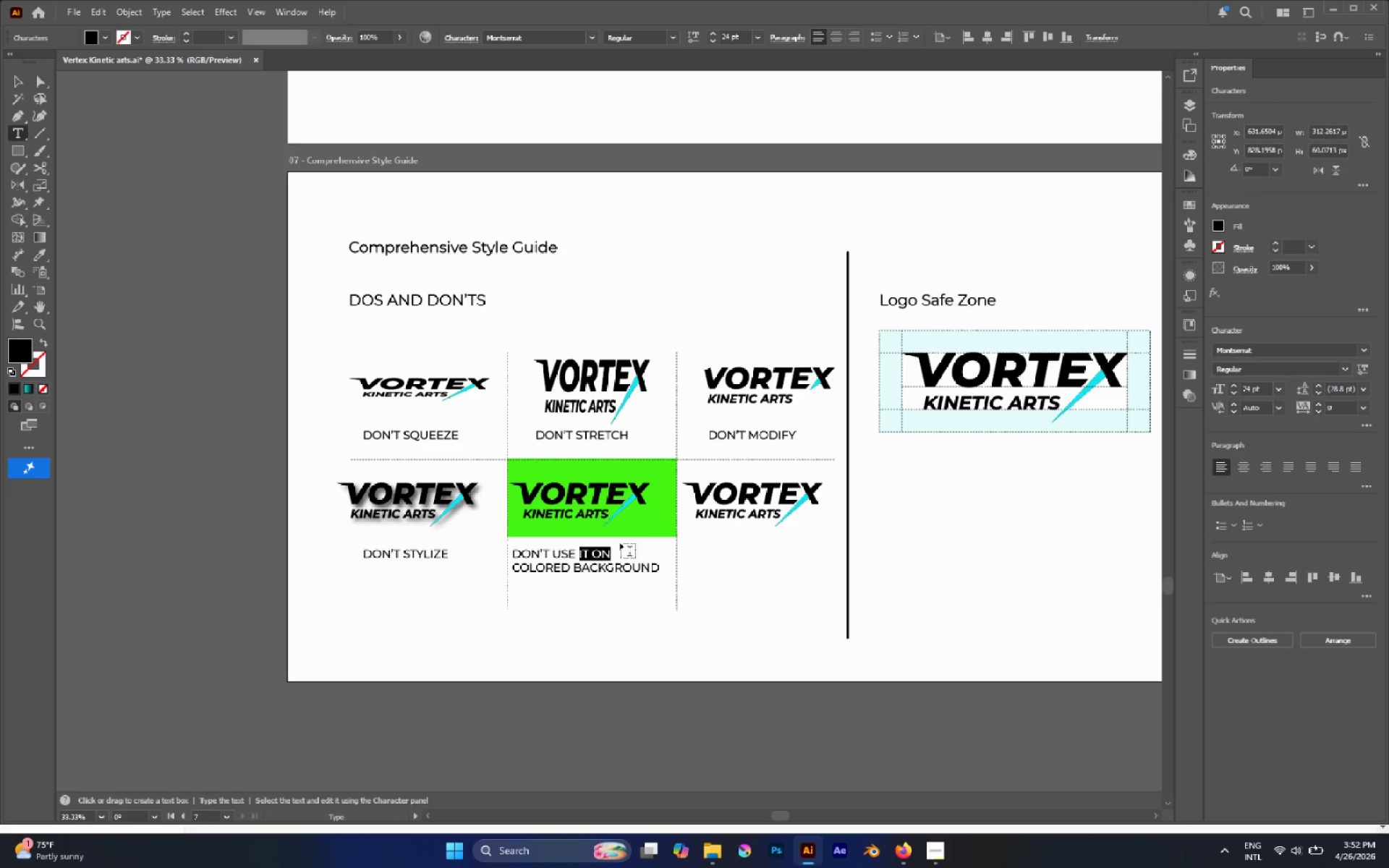 
type(it w)
key(Backspace)
key(Backspace)
key(Backspace)
key(Backspace)
type(IT WITH)
key(Escape)
 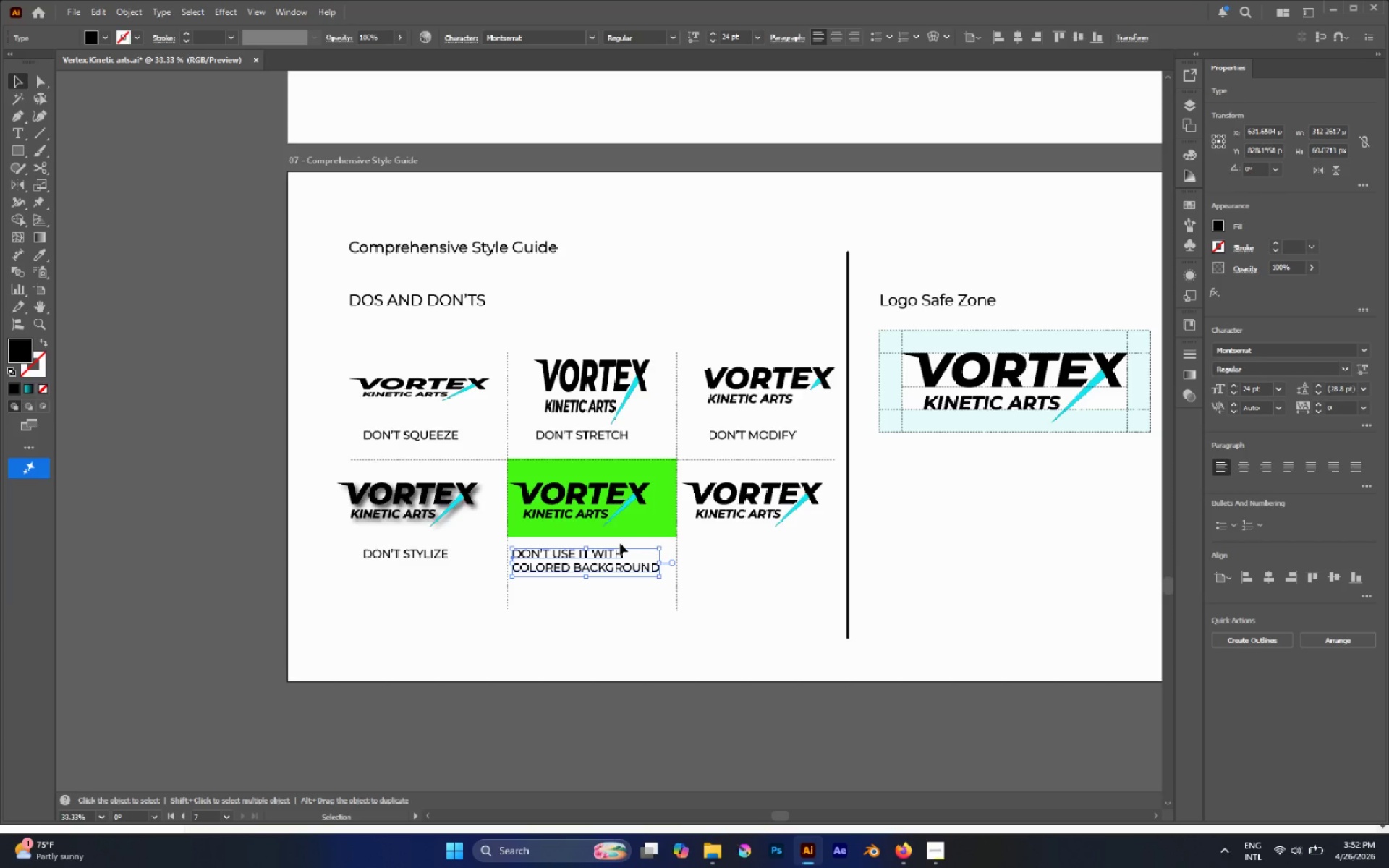 
wait(10.2)
 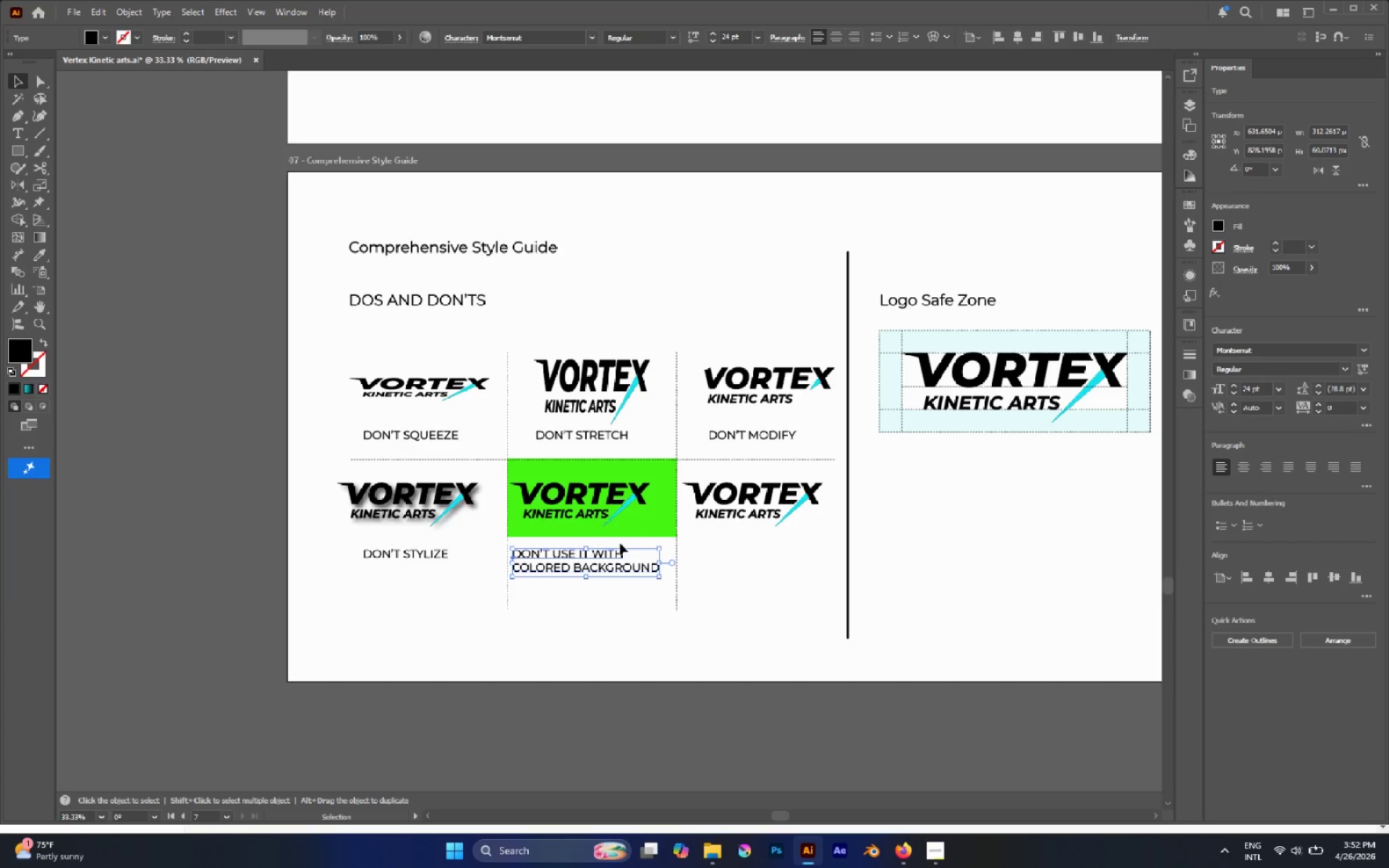 
key(Space)
 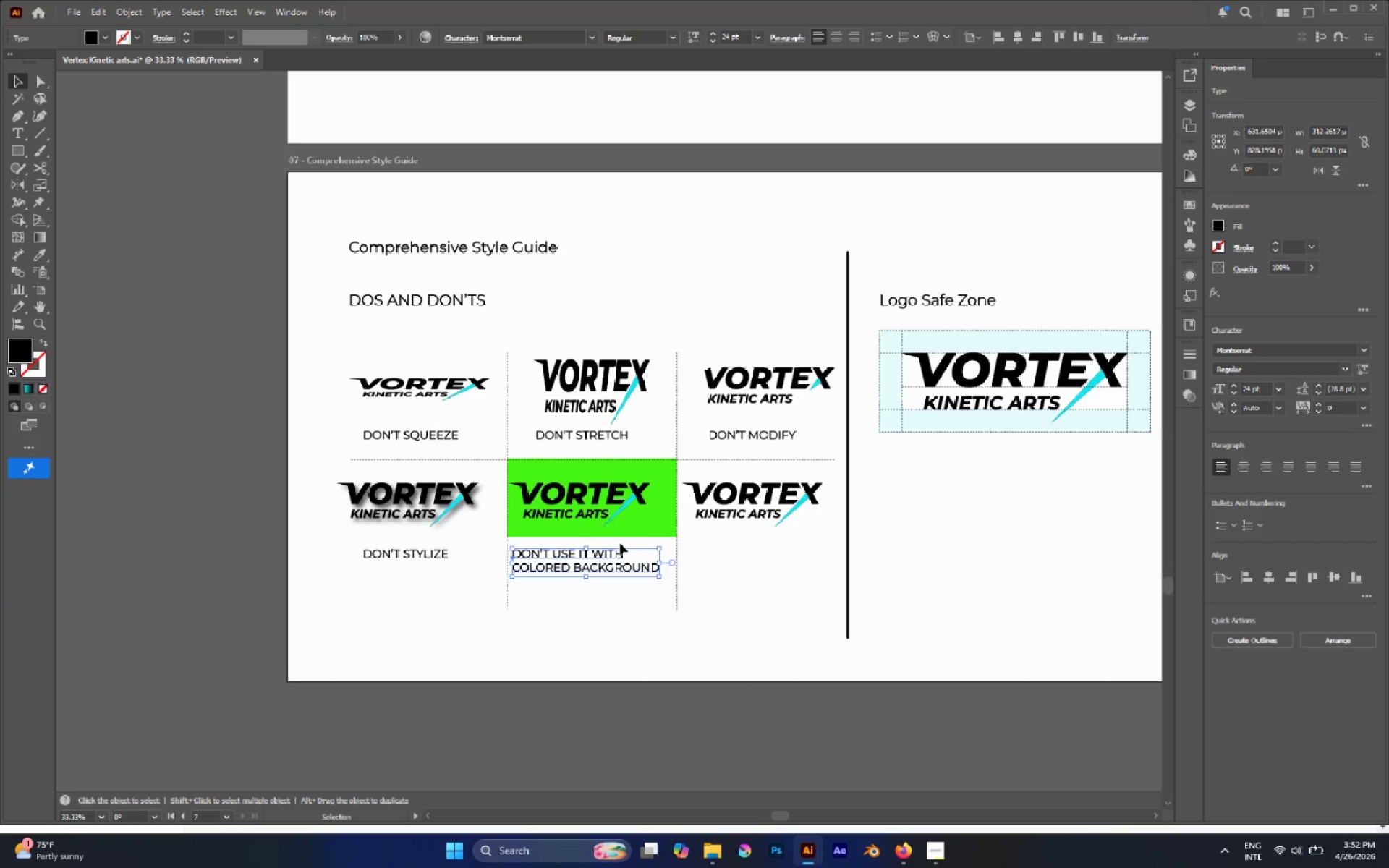 
wait(18.66)
 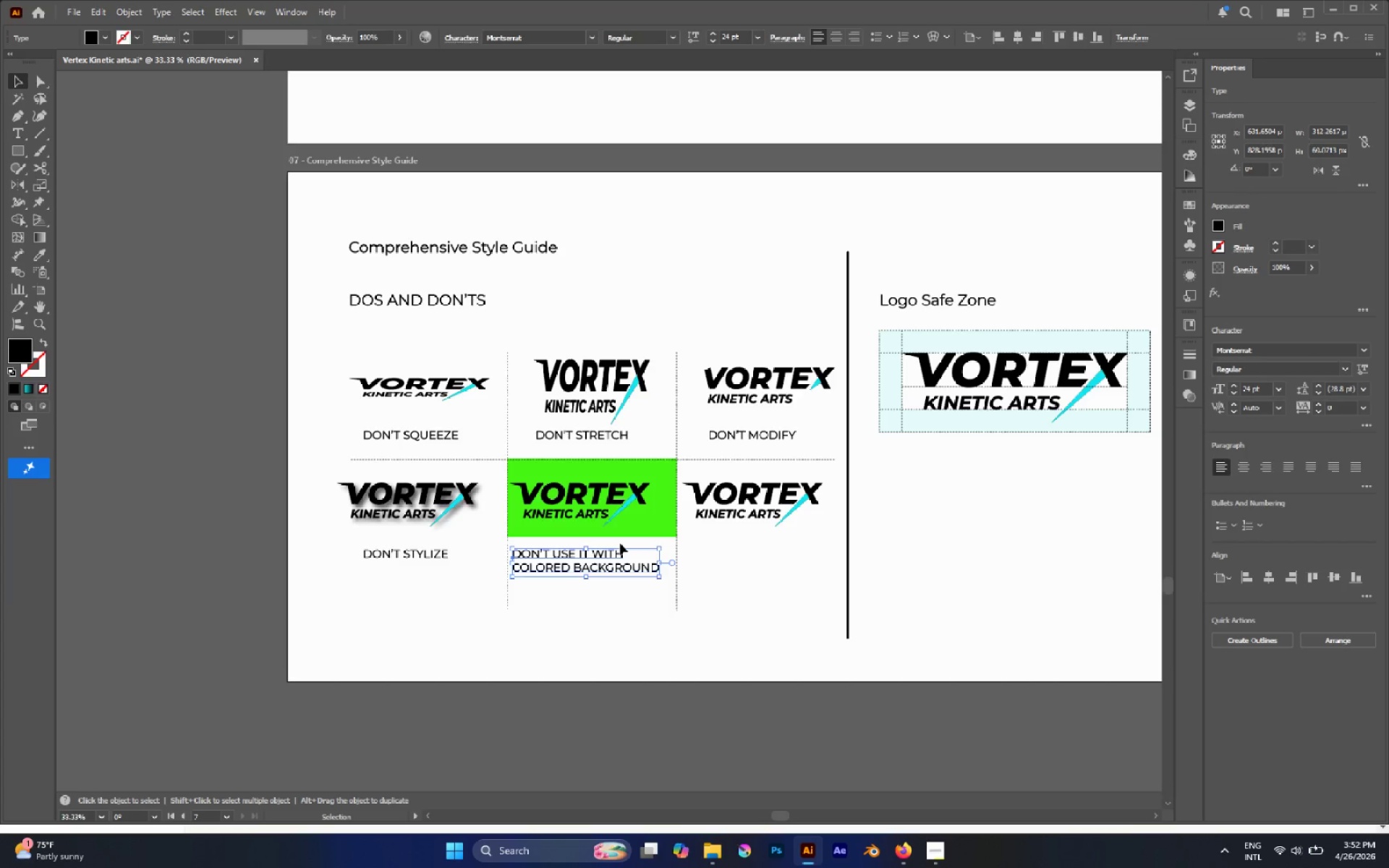 
left_click([966, 488])
 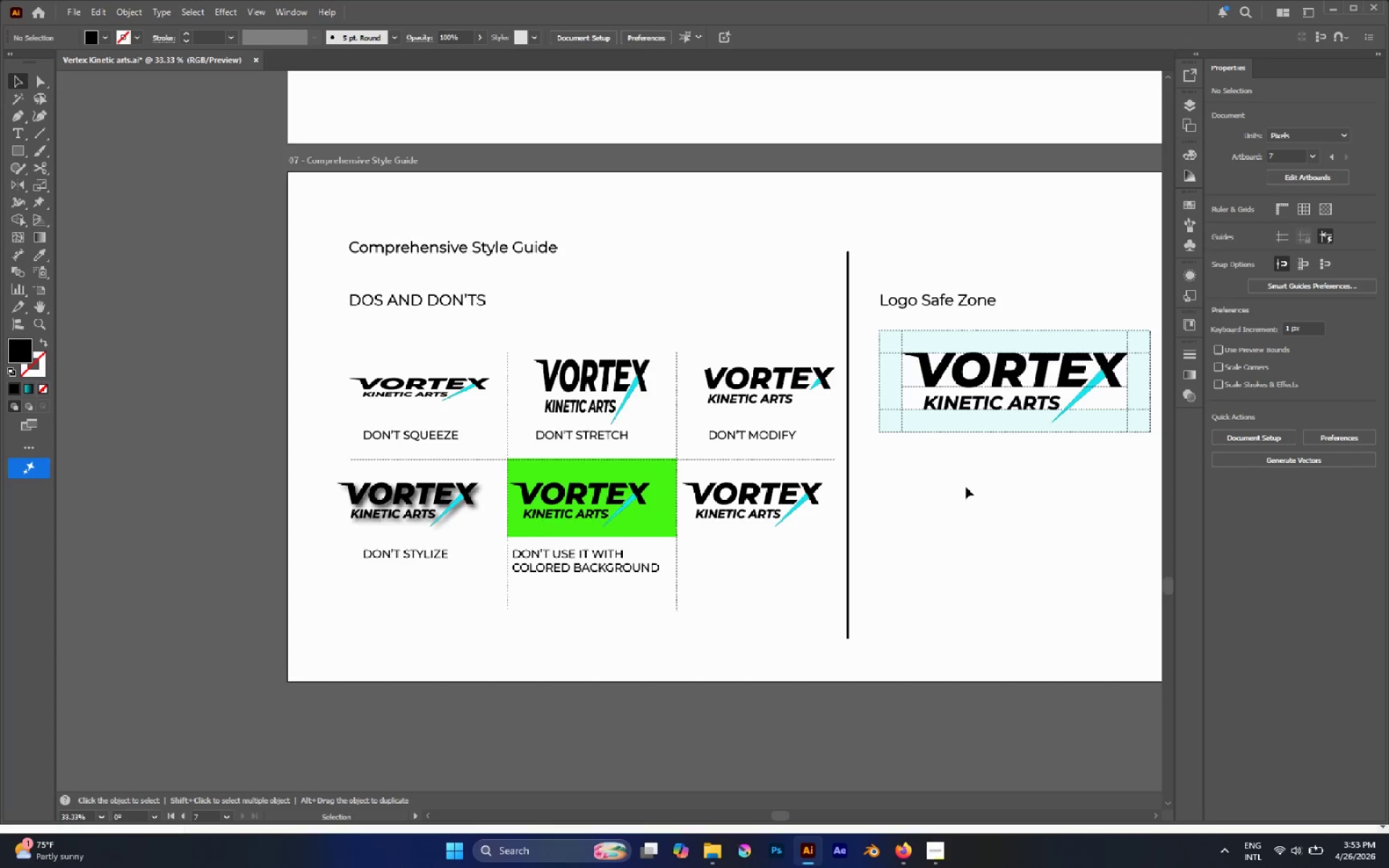 
wait(6.53)
 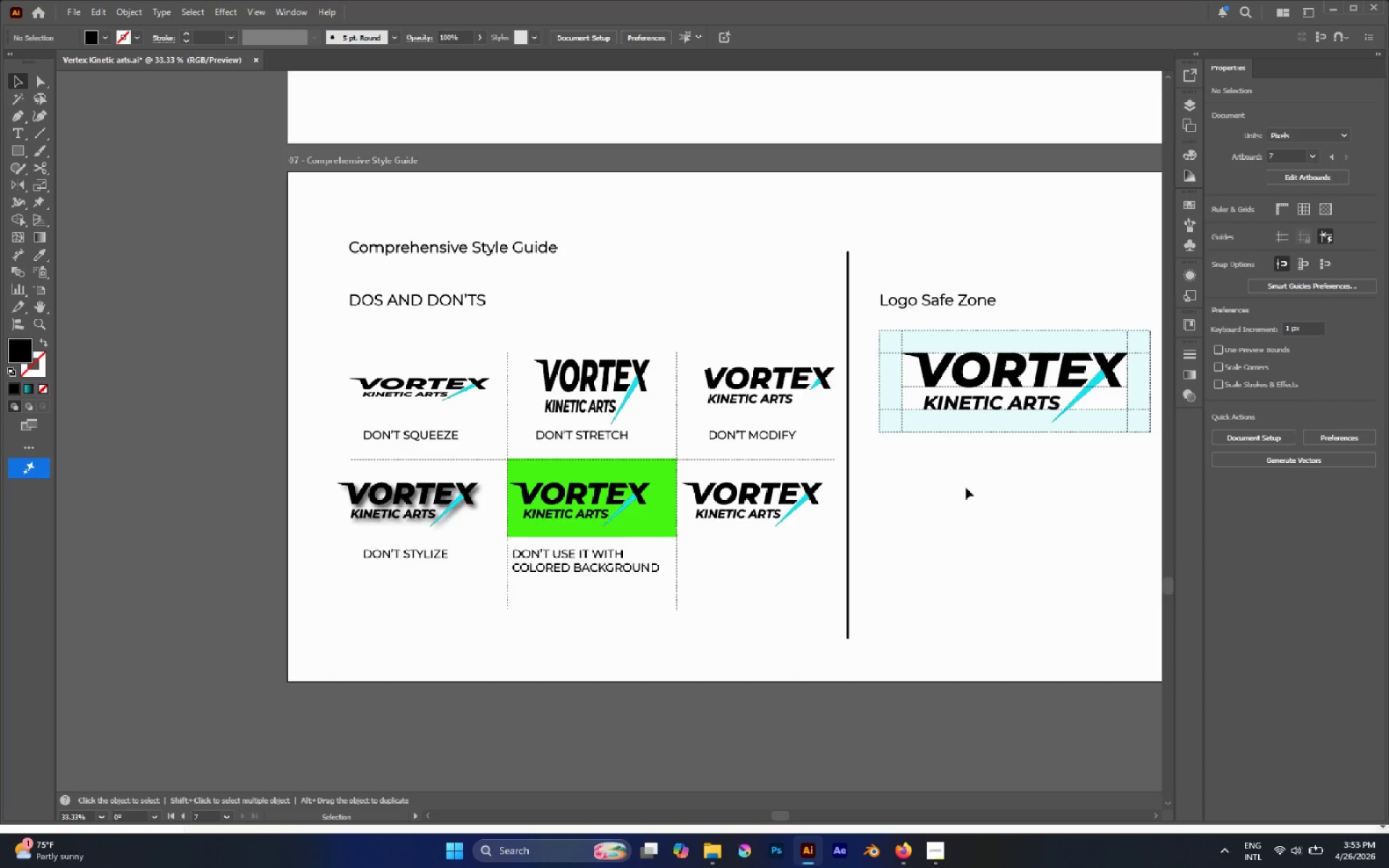 
scroll: coordinate [736, 349], scroll_direction: up, amount: 1.0
 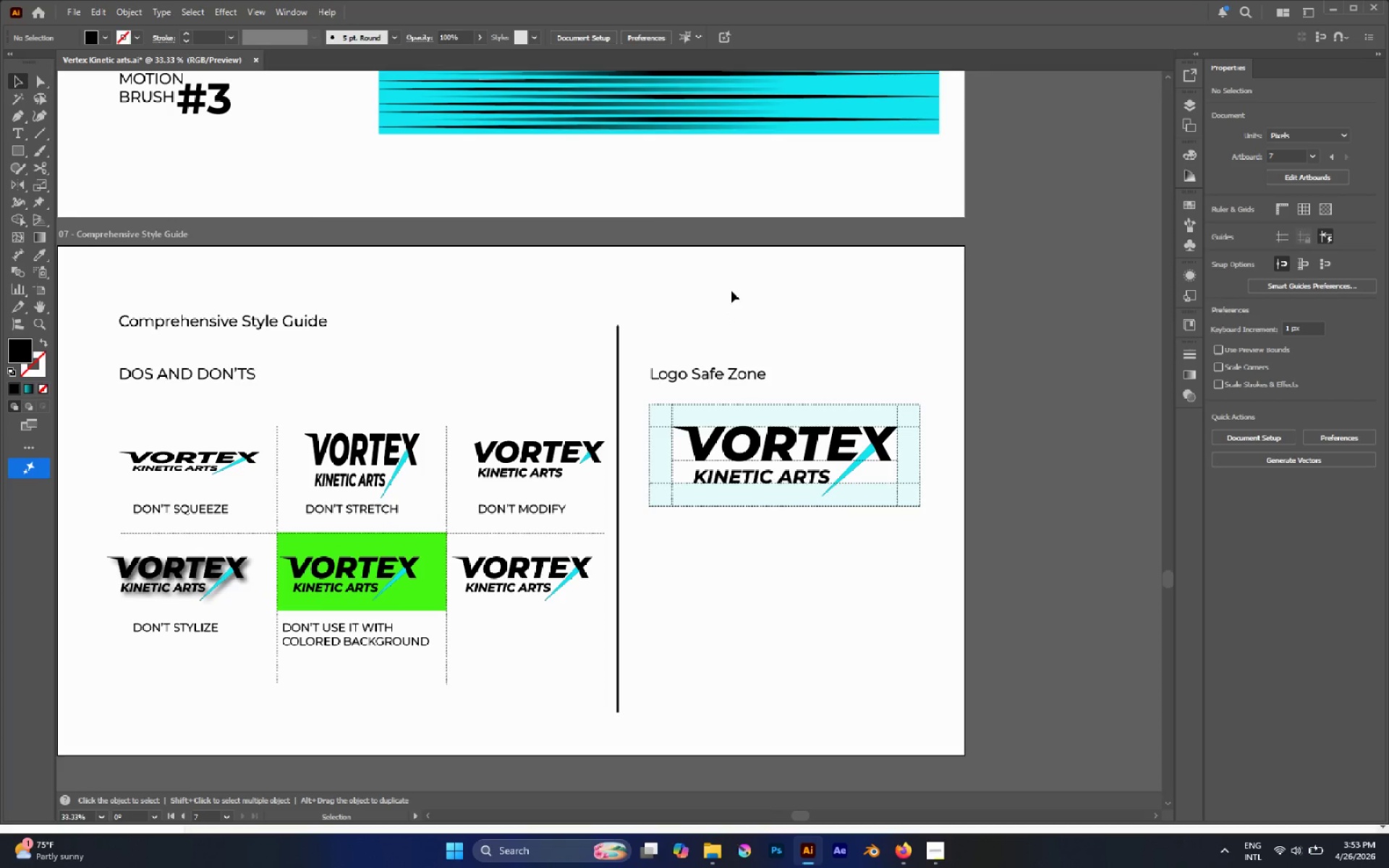 
left_click([731, 280])
 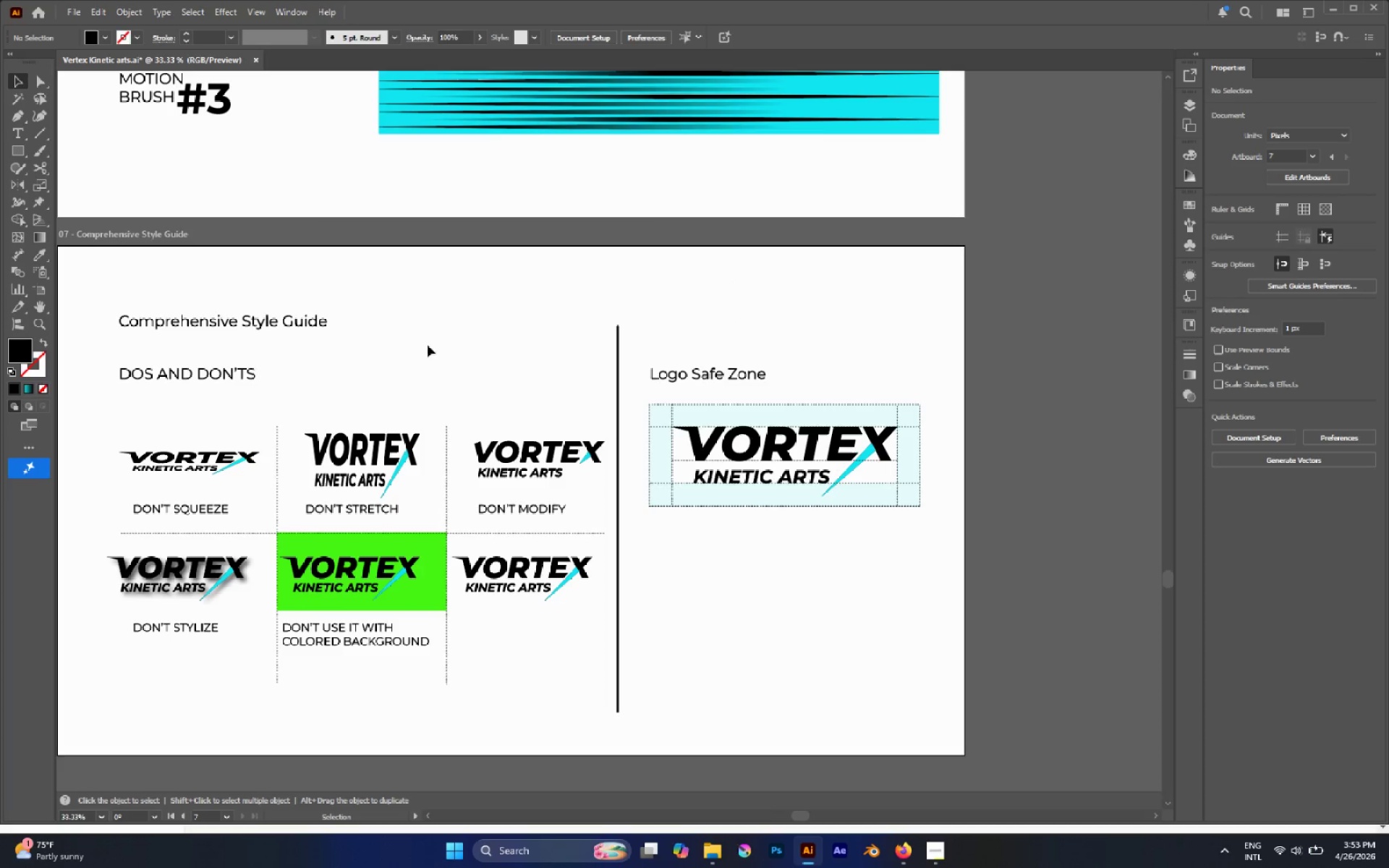 
left_click([373, 436])
 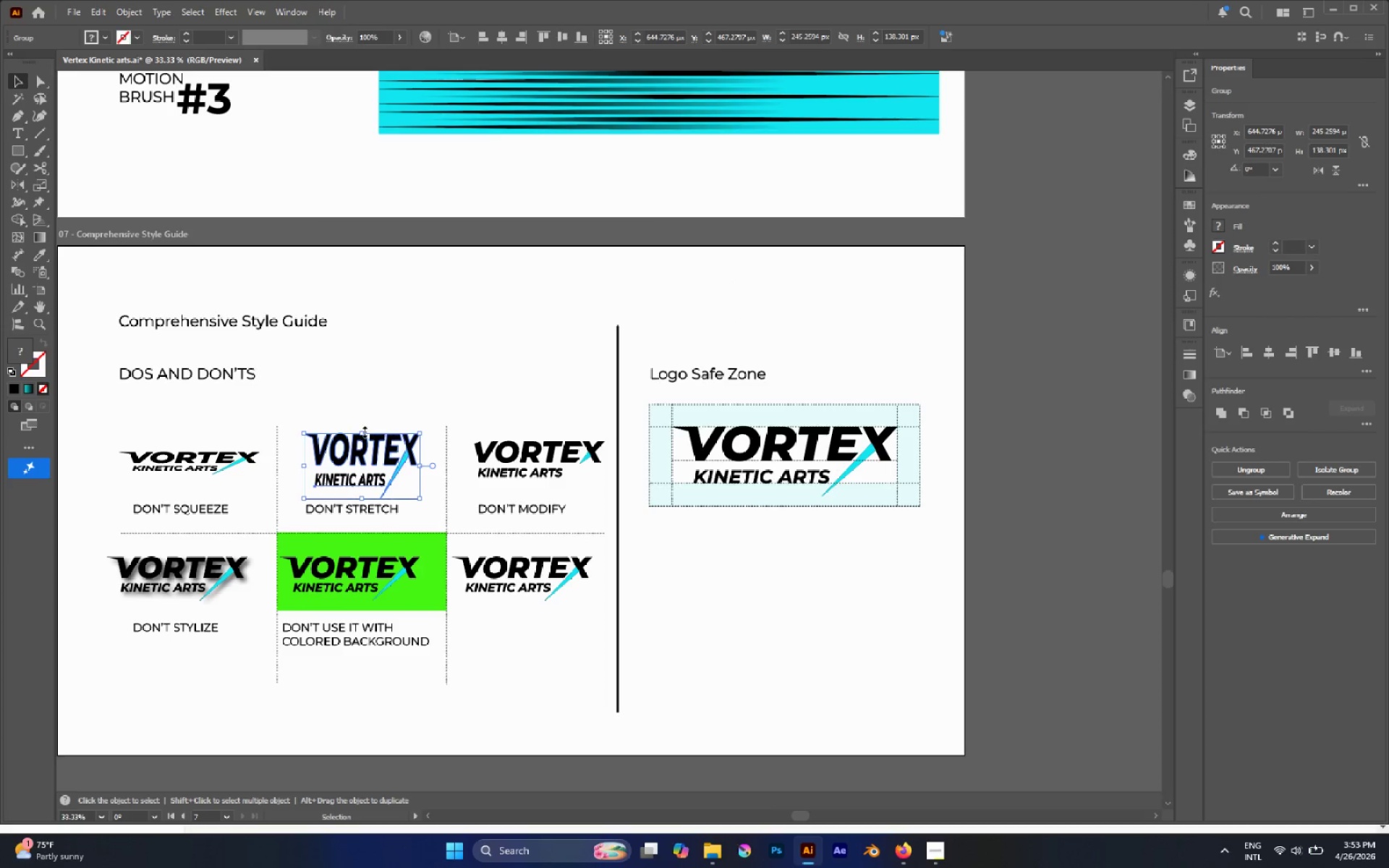 
left_click_drag(start_coordinate=[362, 430], to_coordinate=[352, 416])
 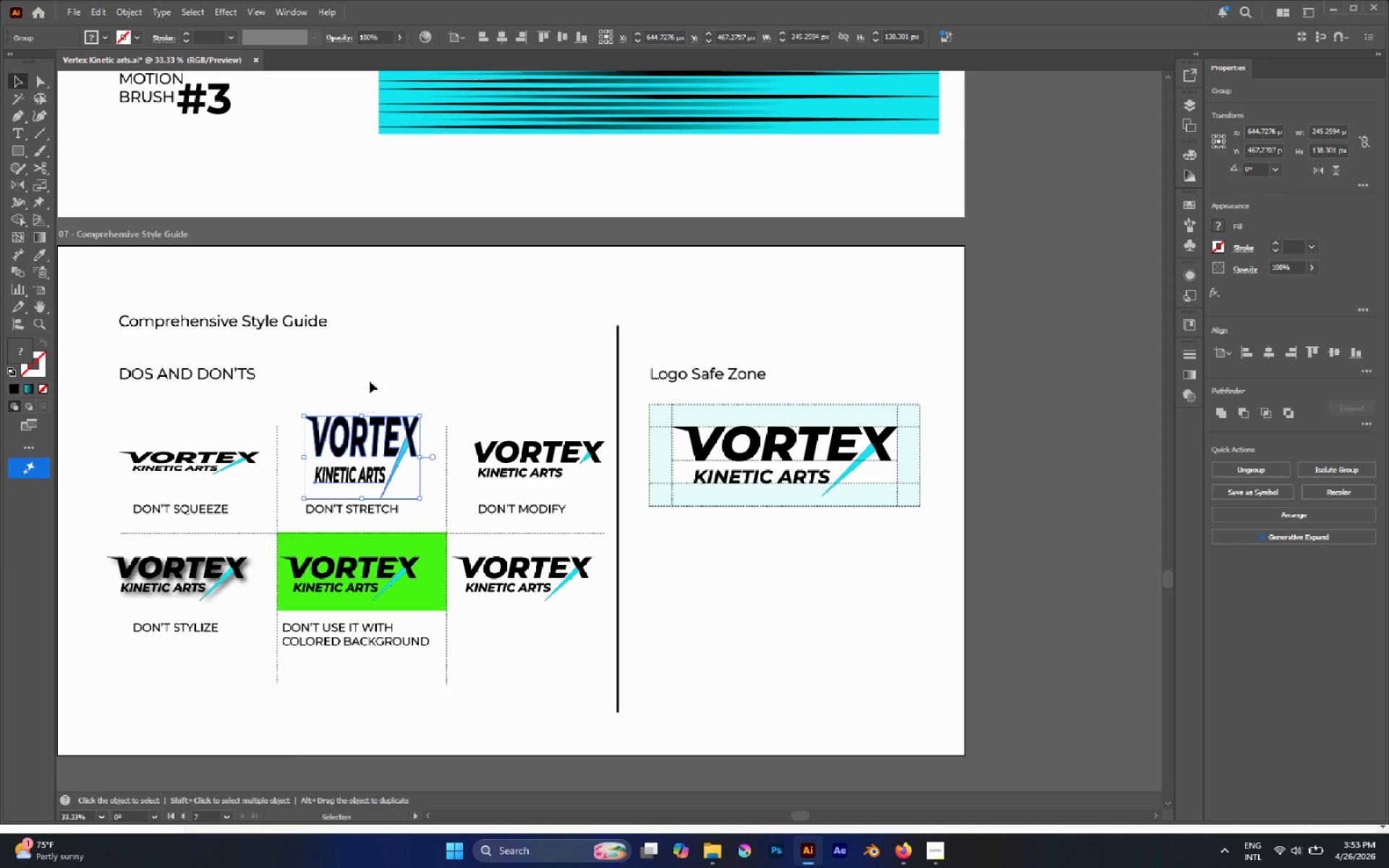 
left_click([370, 381])
 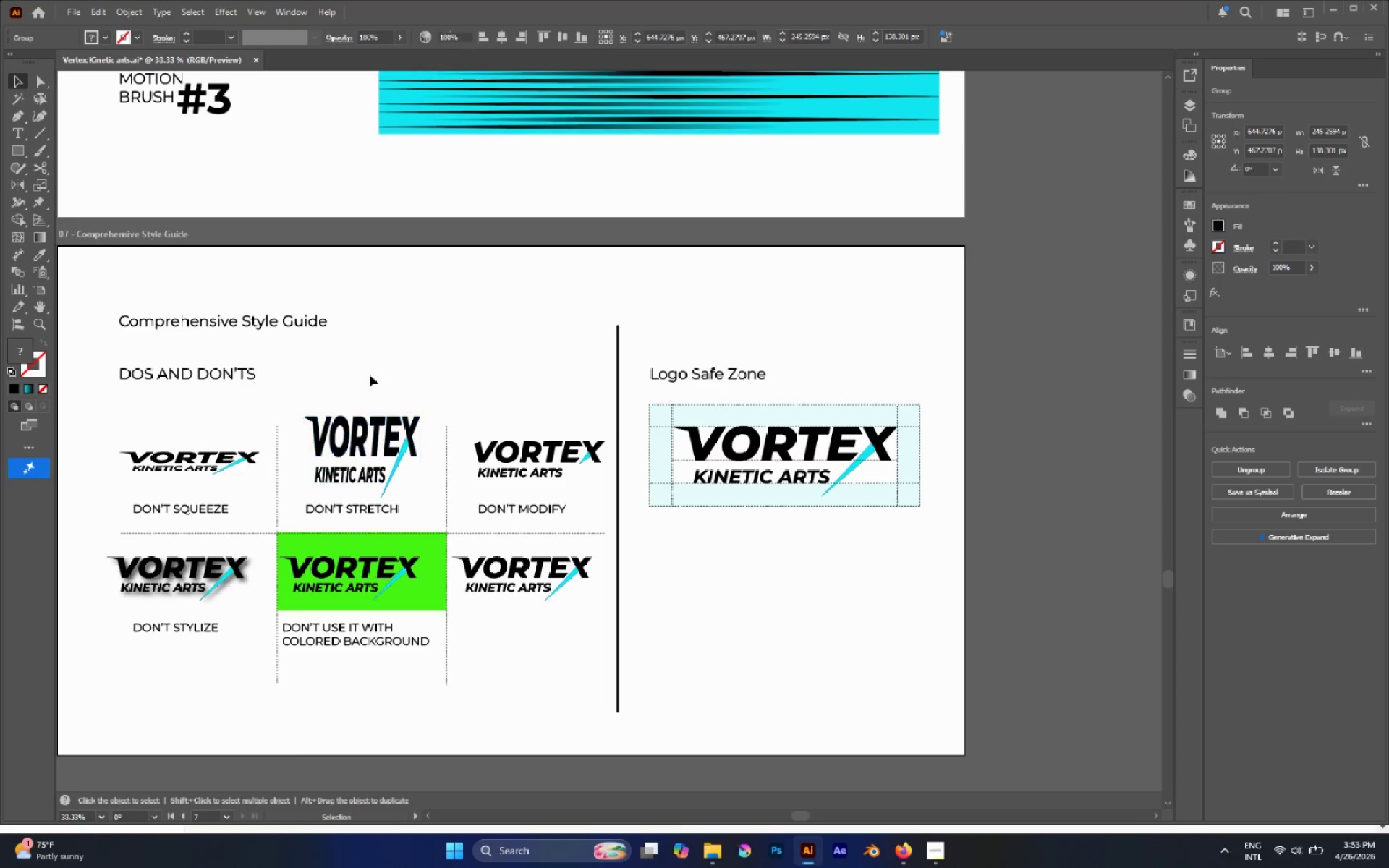 
hold_key(key=AltLeft, duration=0.59)
scroll: coordinate [532, 354], scroll_direction: down, amount: 4.0
 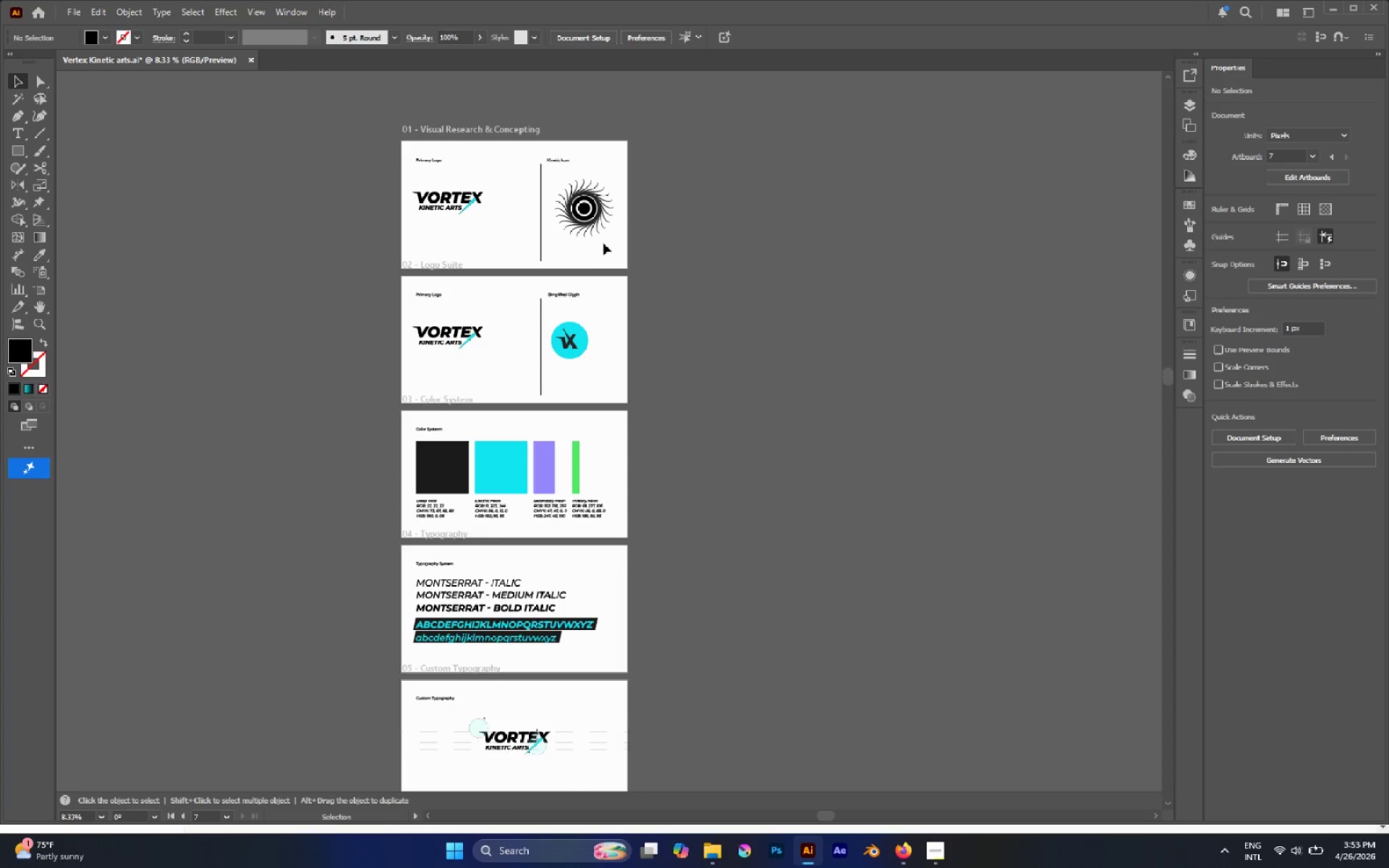 
left_click([567, 343])
 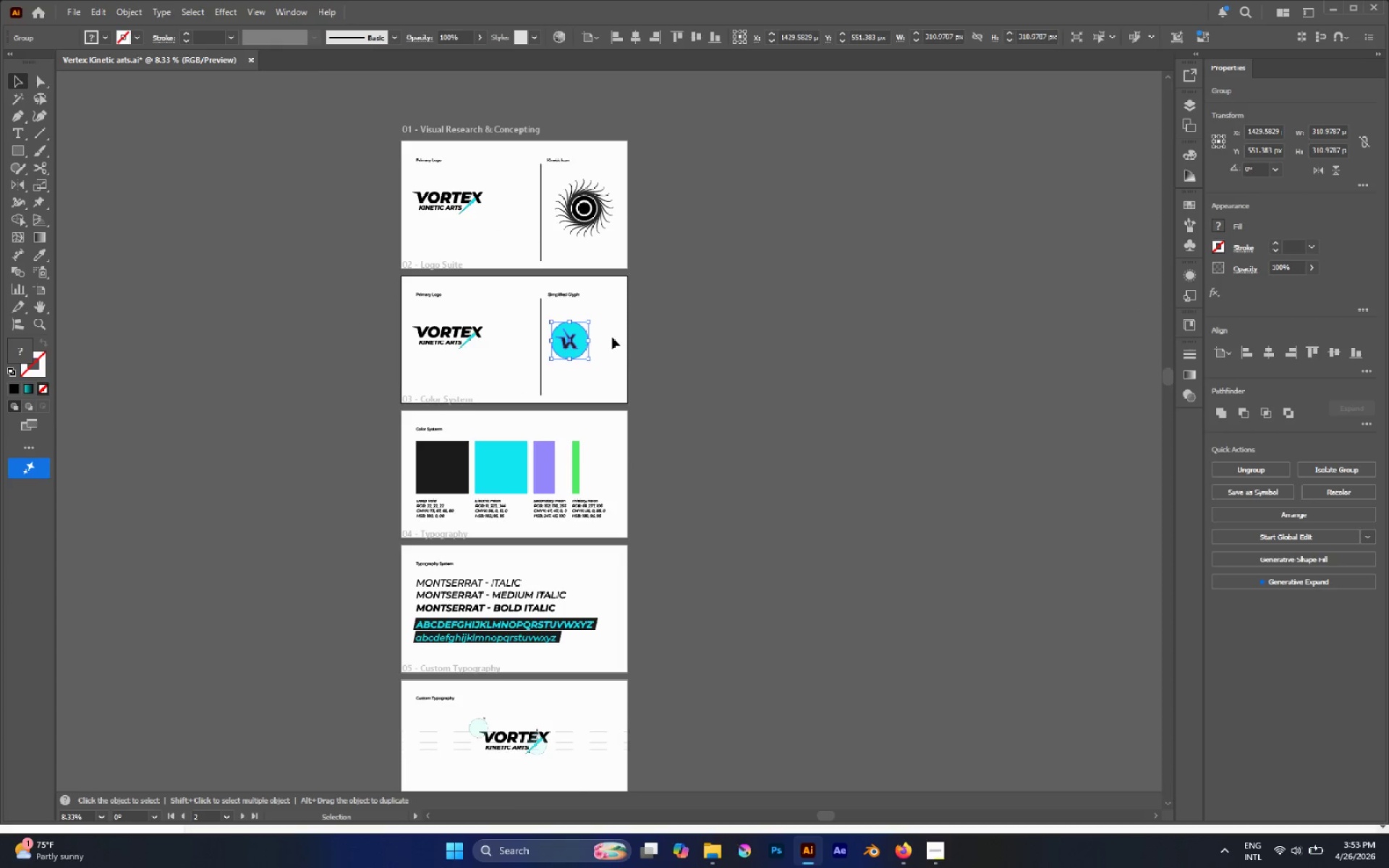 
scroll: coordinate [612, 331], scroll_direction: none, amount: 0.0
 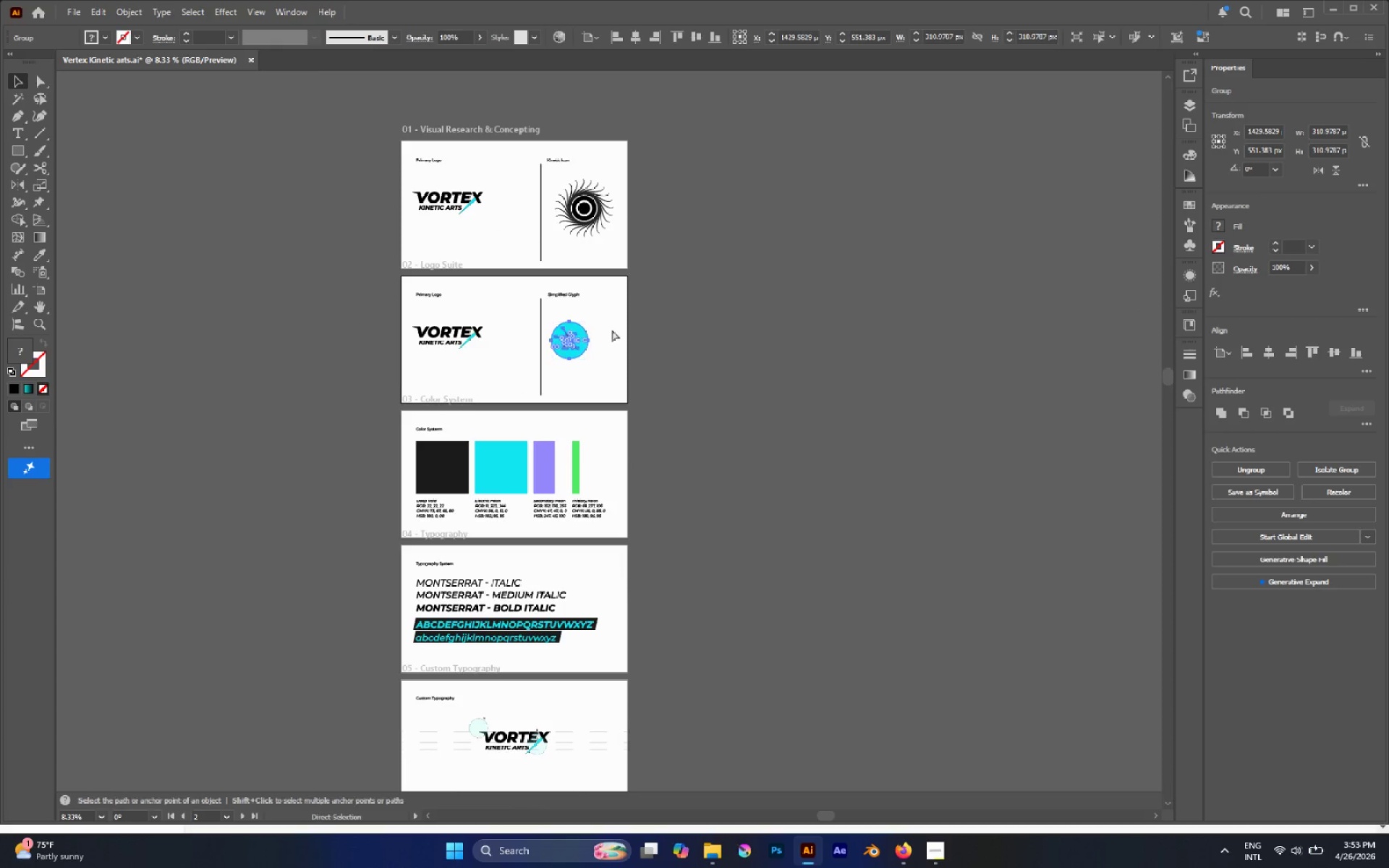 
key(Control+C)
 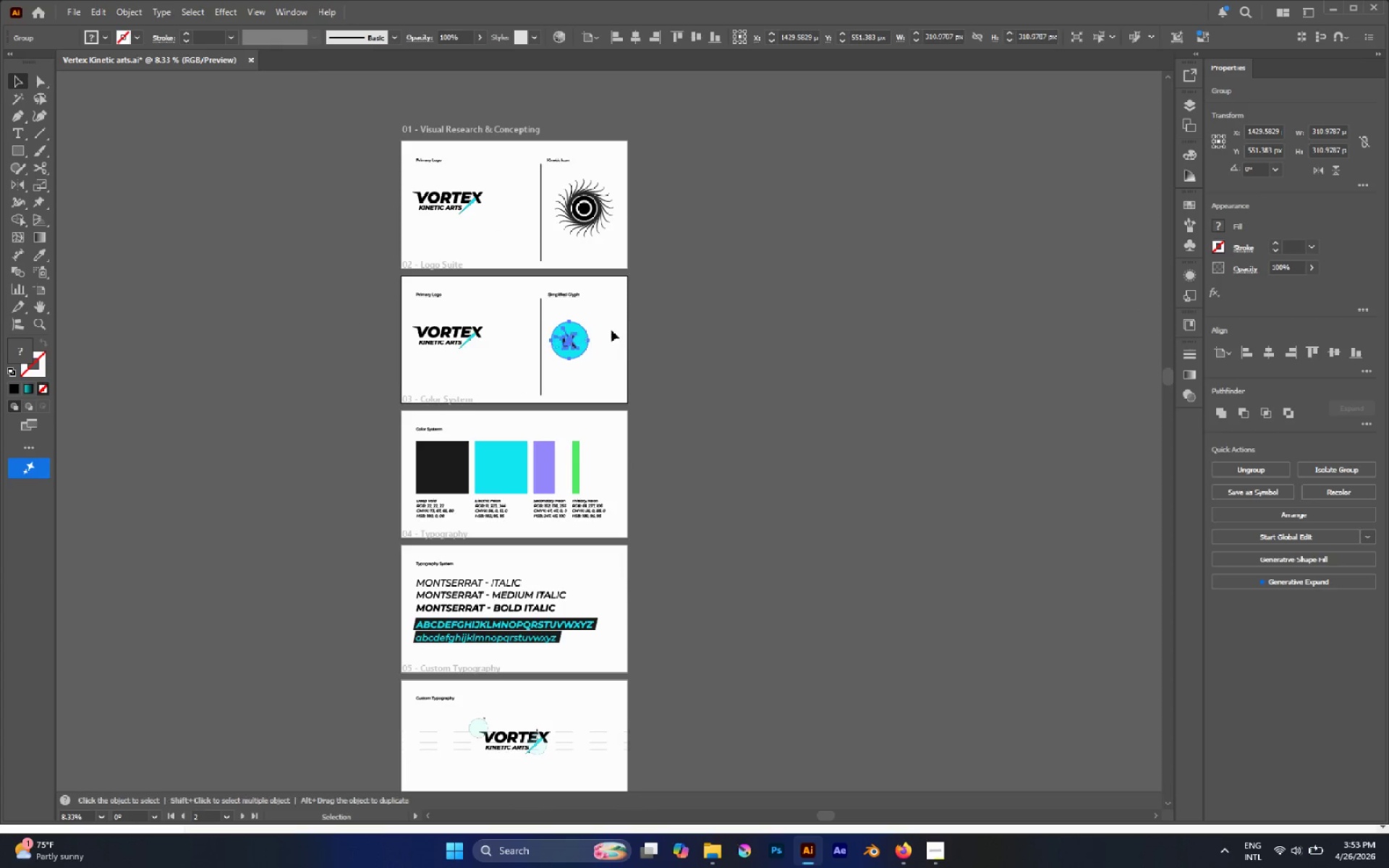 
scroll: coordinate [593, 376], scroll_direction: down, amount: 26.0
 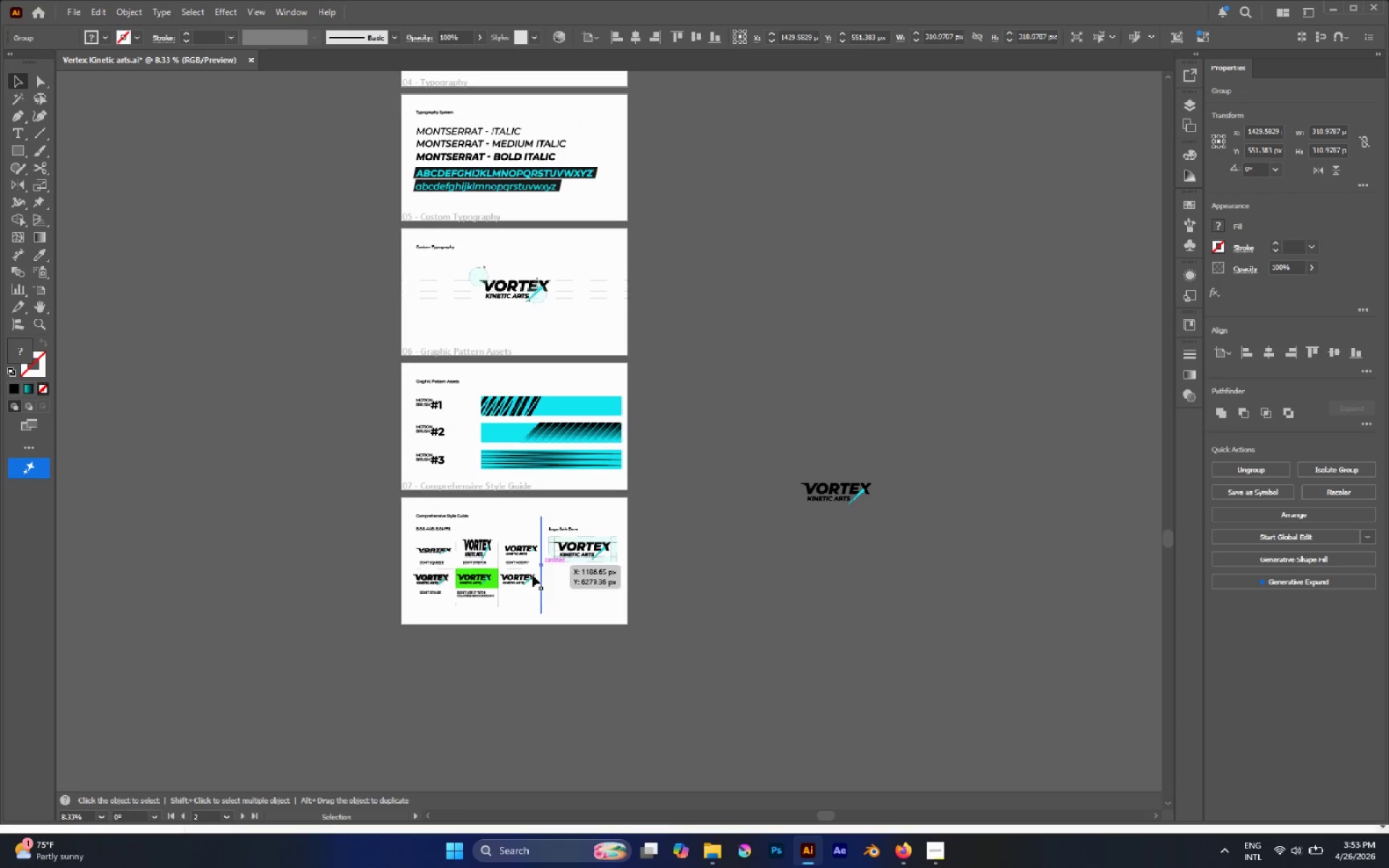 
hold_key(key=AltLeft, duration=0.92)
scroll: coordinate [498, 580], scroll_direction: up, amount: 5.0
 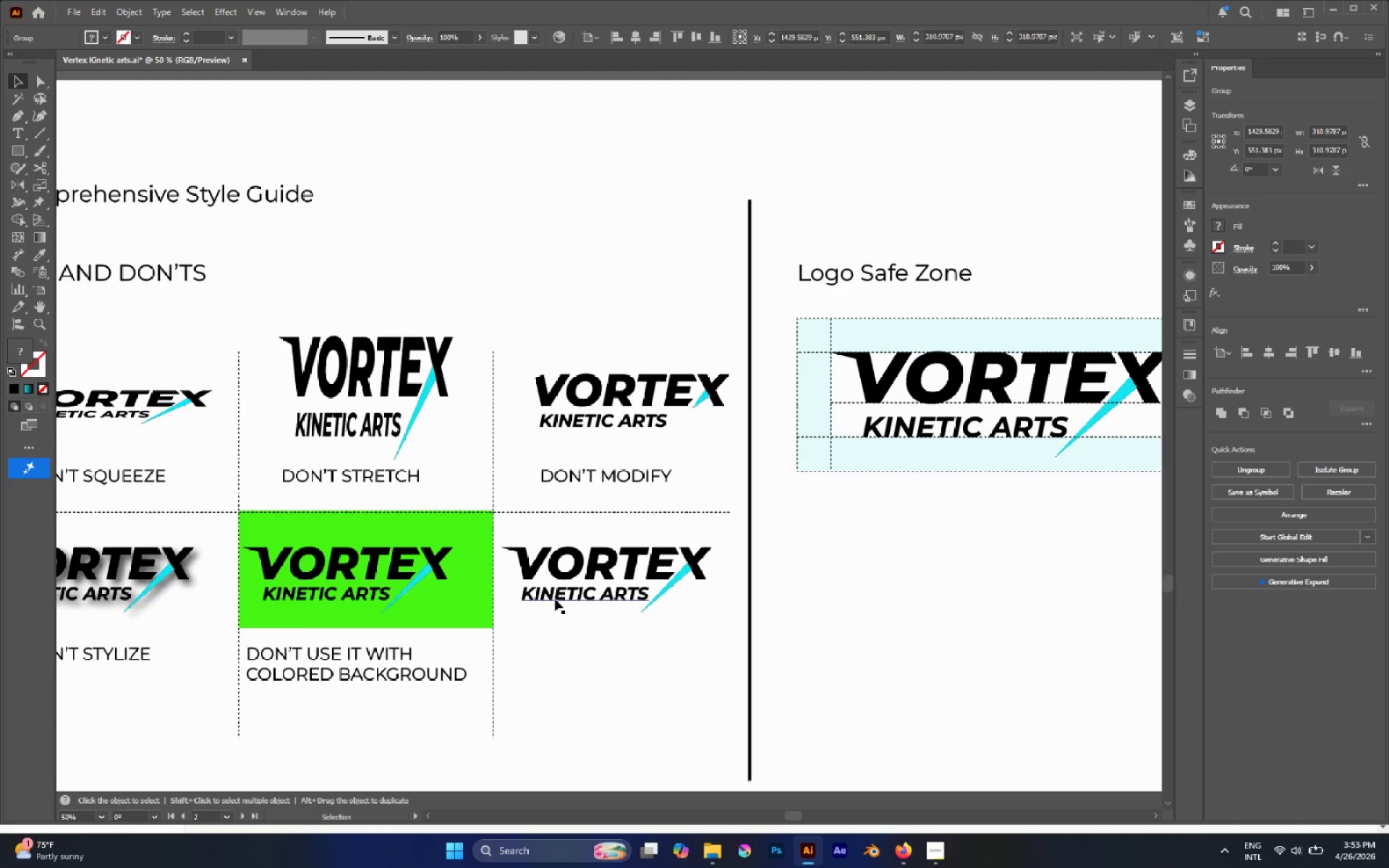 
left_click([553, 595])
 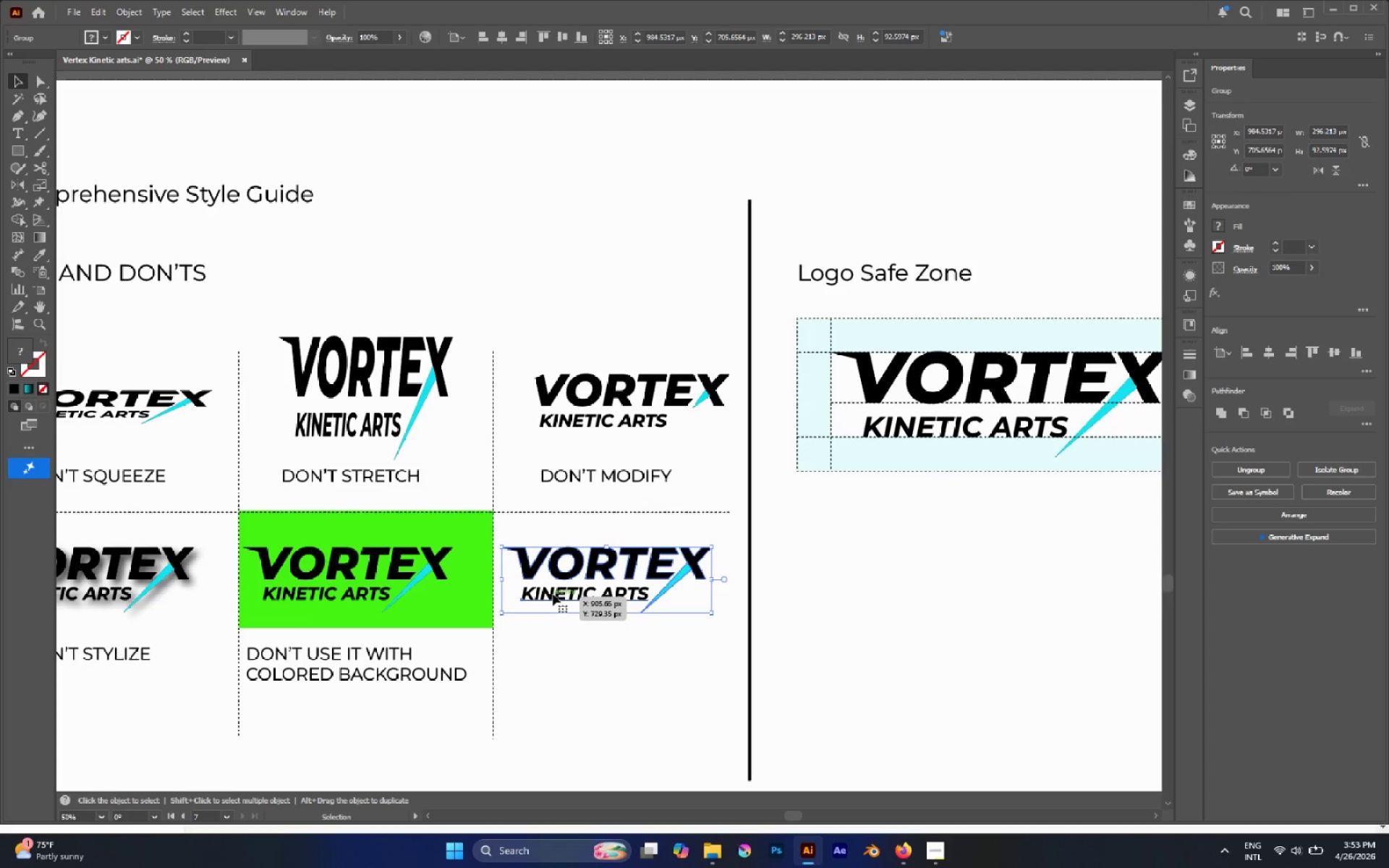 
key(Delete)
 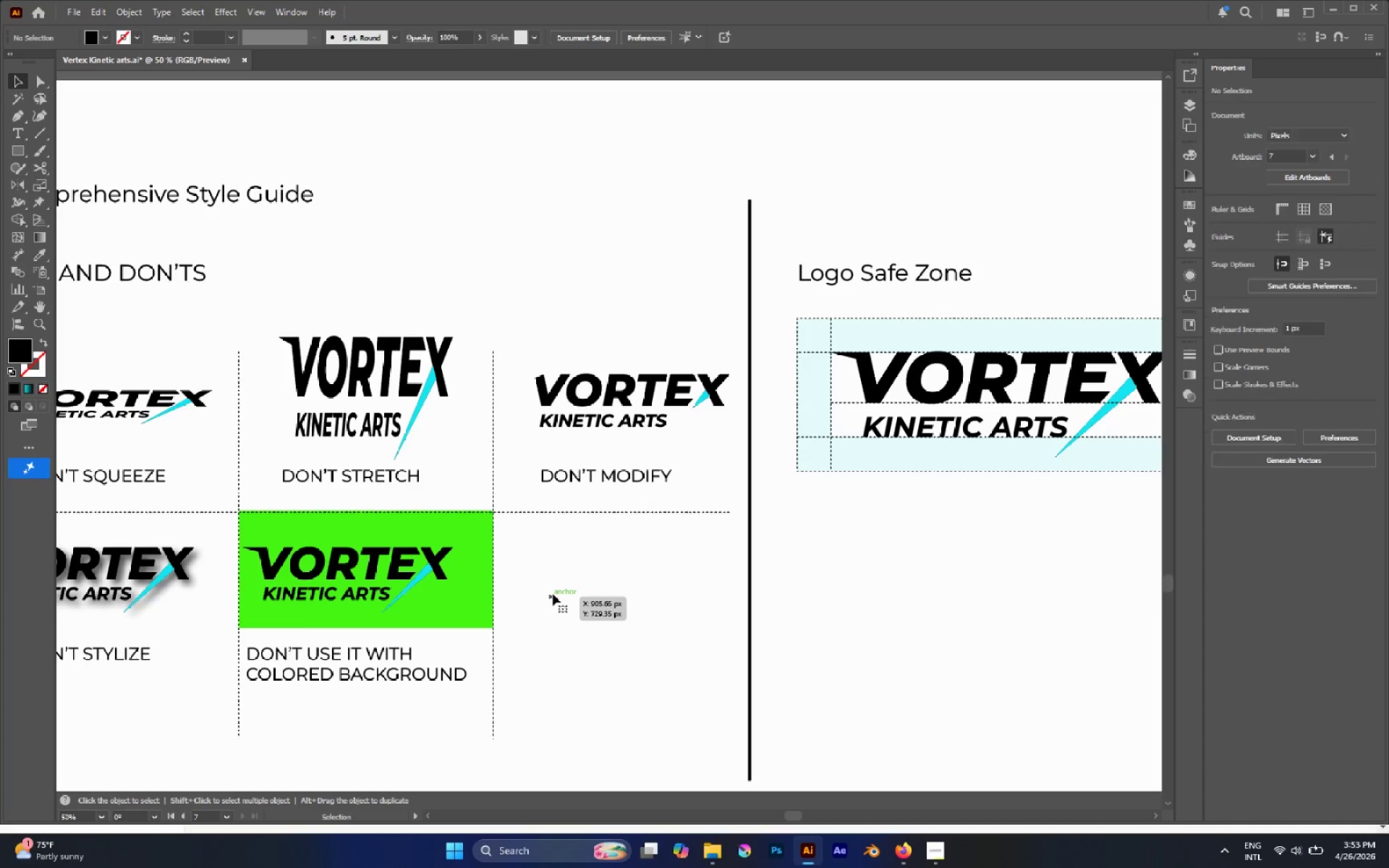 
hold_key(key=ControlLeft, duration=0.81)
 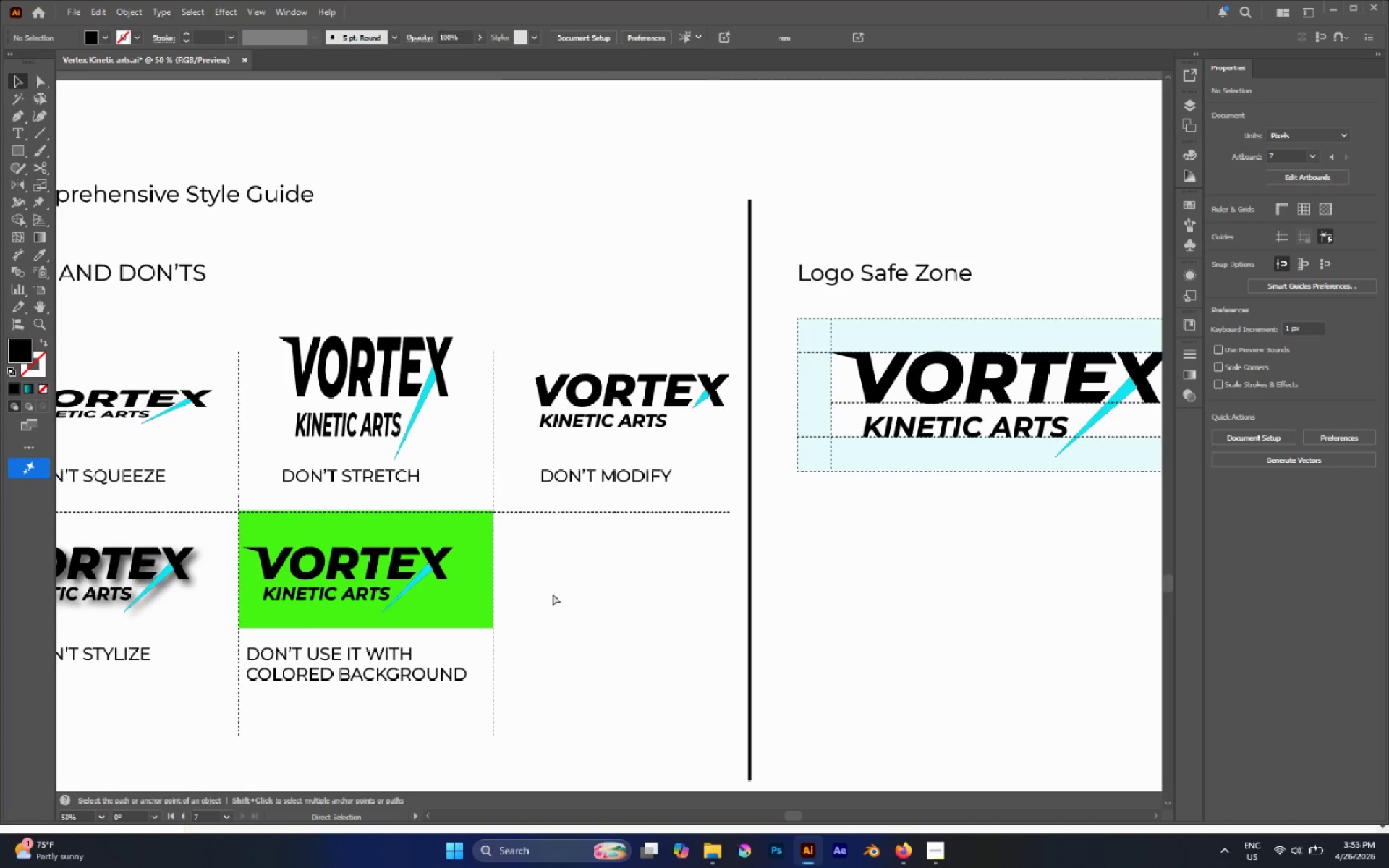 
hold_key(key=ShiftLeft, duration=0.64)
 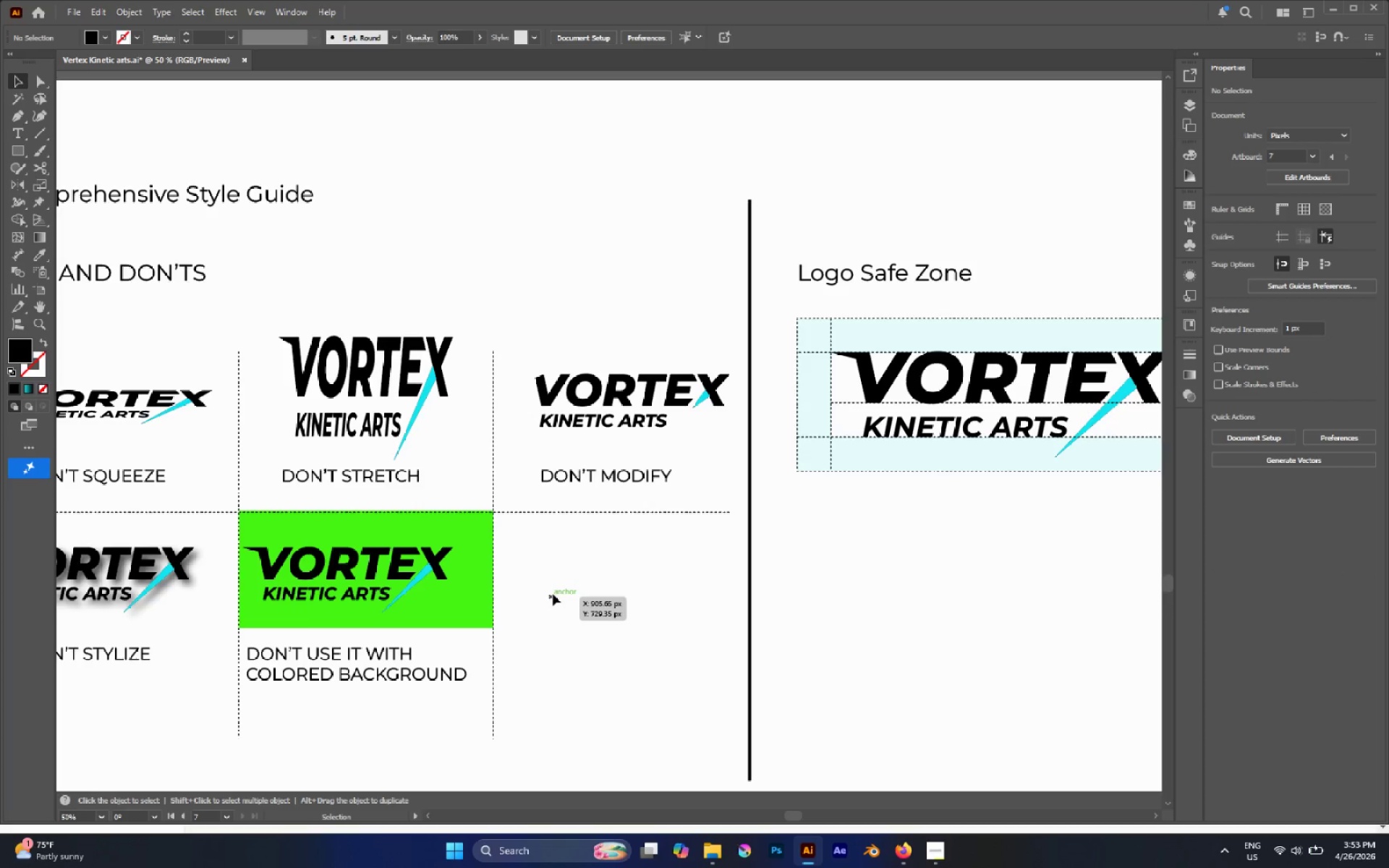 
key(Control+V)
 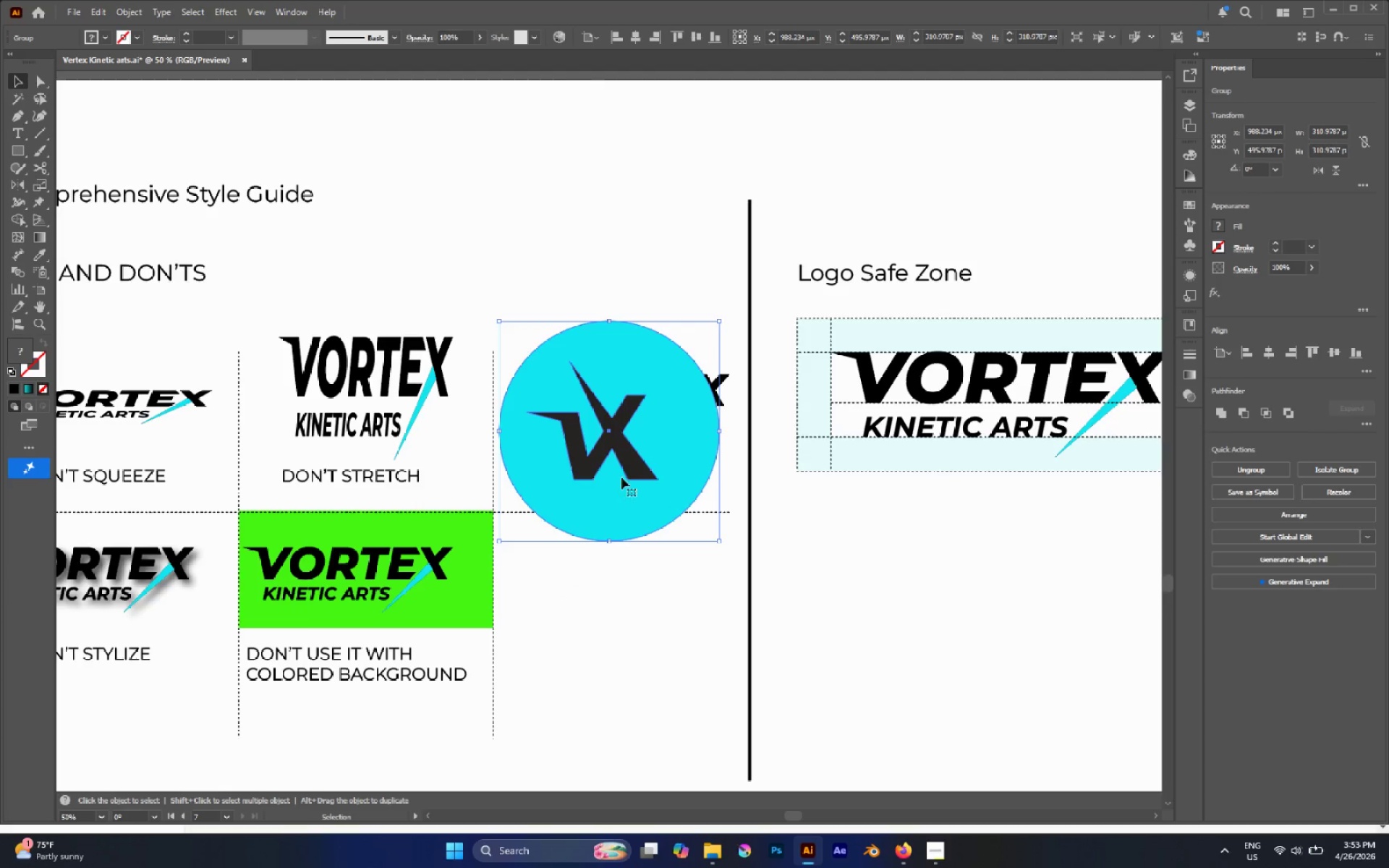 
left_click_drag(start_coordinate=[624, 475], to_coordinate=[594, 668])
 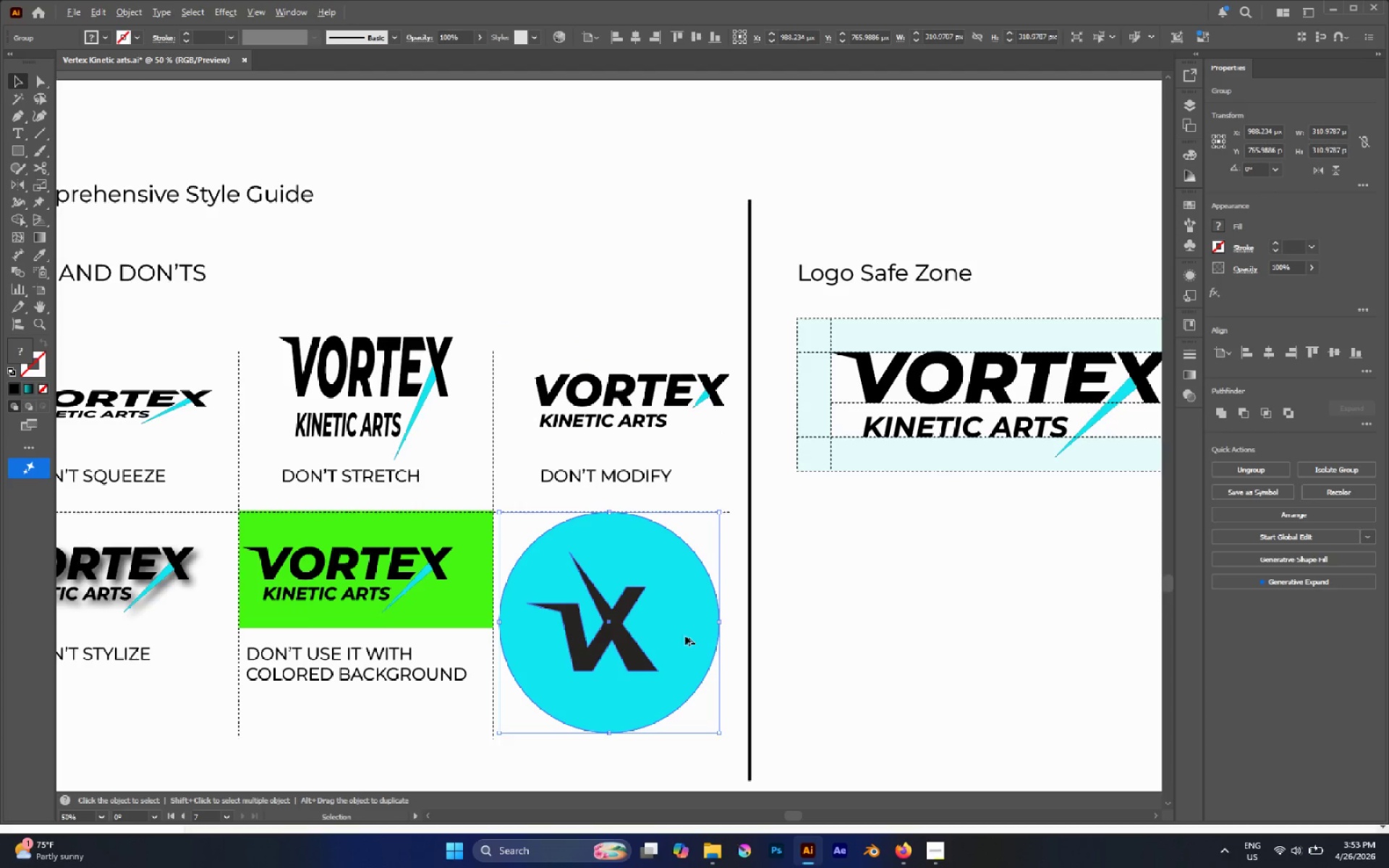 
hold_key(key=ShiftLeft, duration=0.67)
 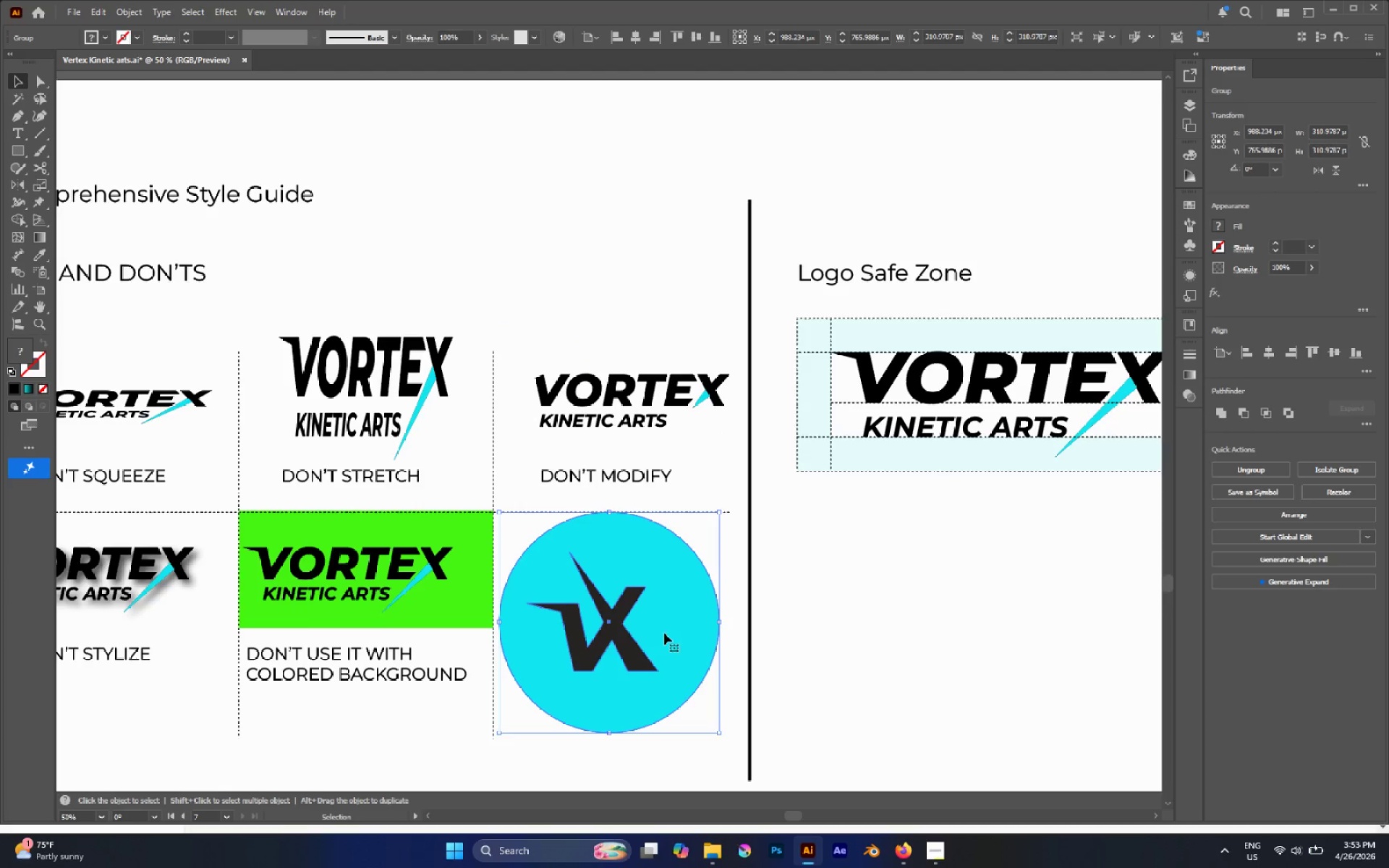 
hold_key(key=AltLeft, duration=2.2)
hold_key(key=ShiftLeft, duration=1.98)
left_click_drag(start_coordinate=[717, 625], to_coordinate=[655, 613])
 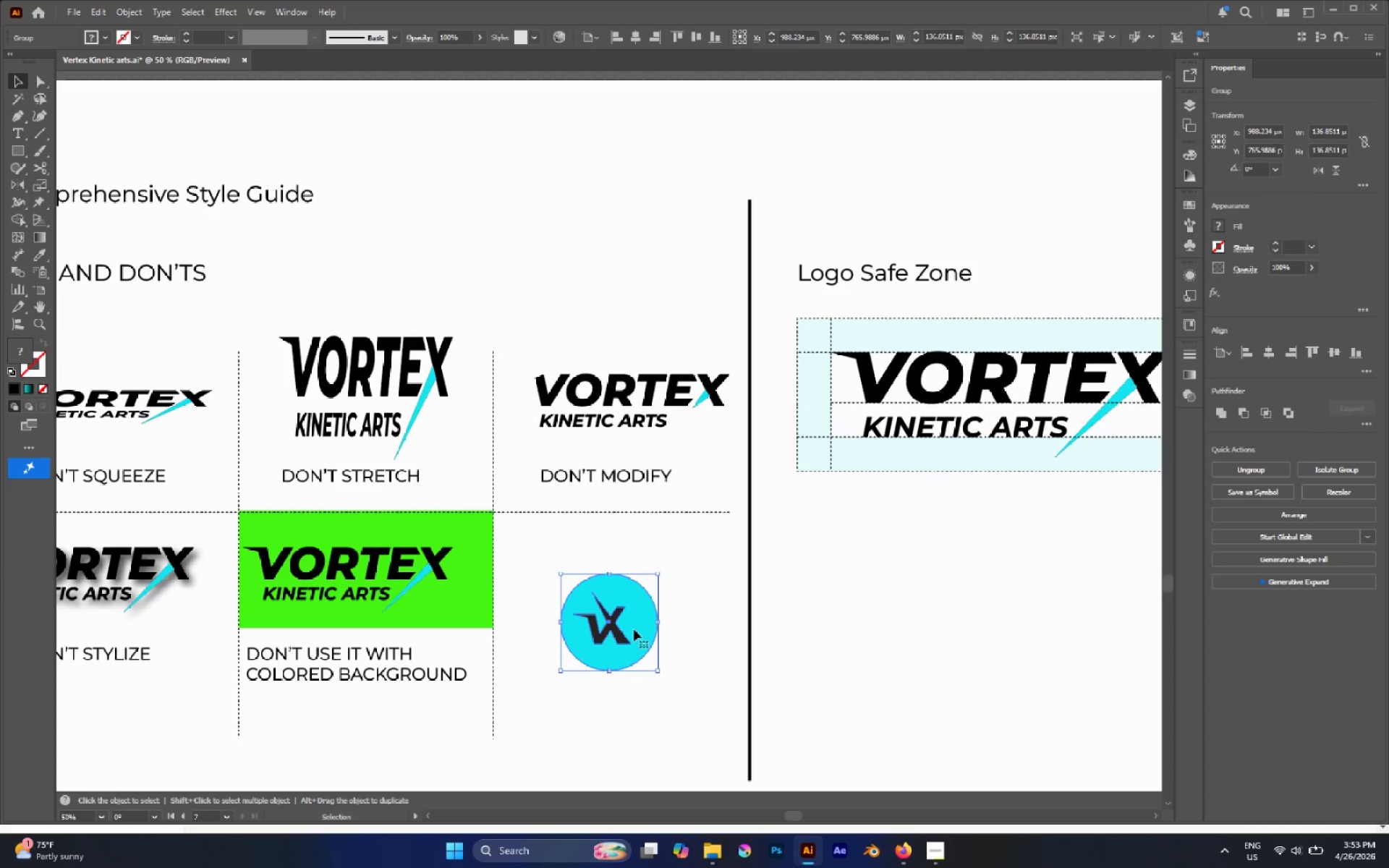 
left_click_drag(start_coordinate=[636, 628], to_coordinate=[632, 587])
 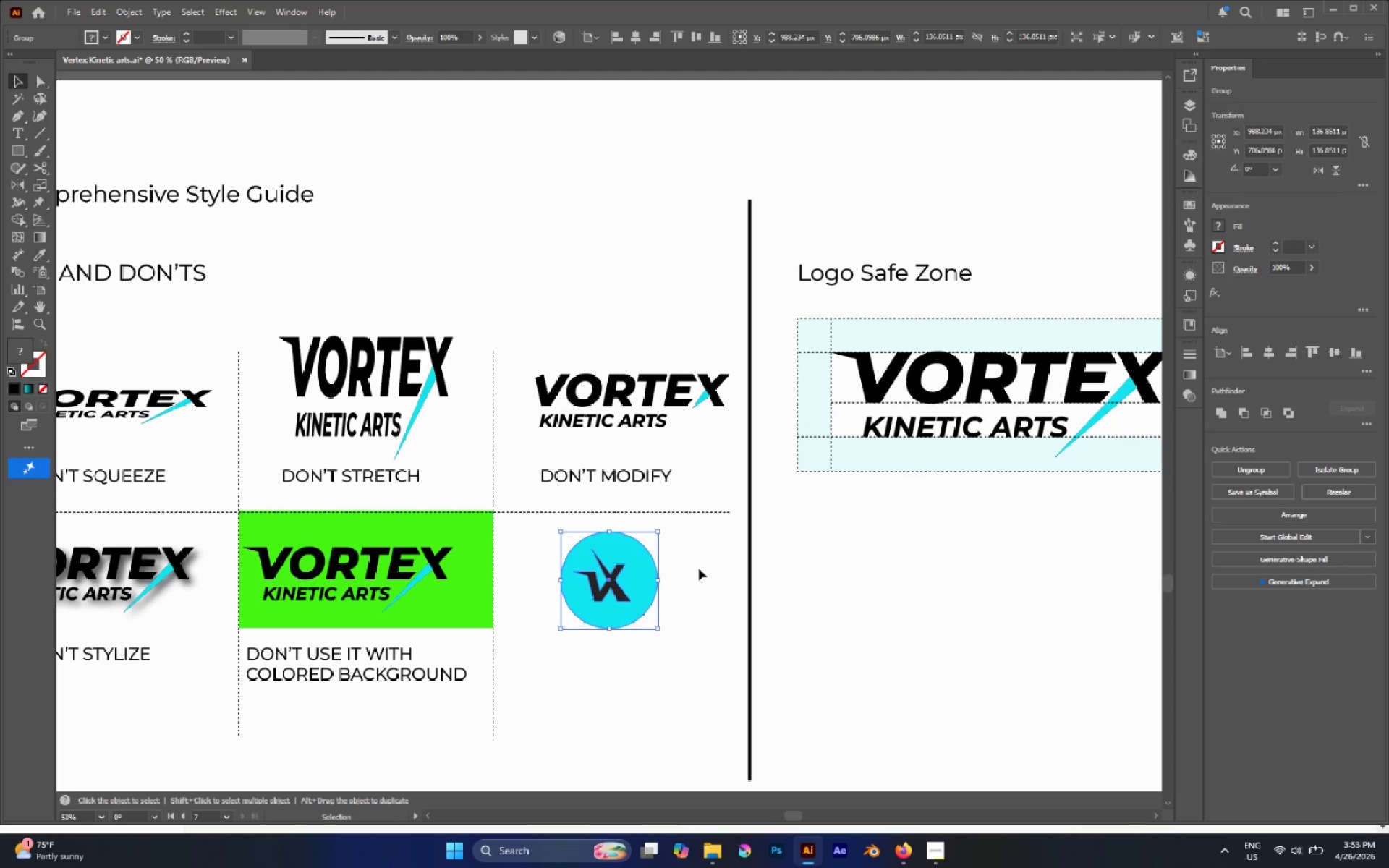 
hold_key(key=ShiftLeft, duration=0.89)
 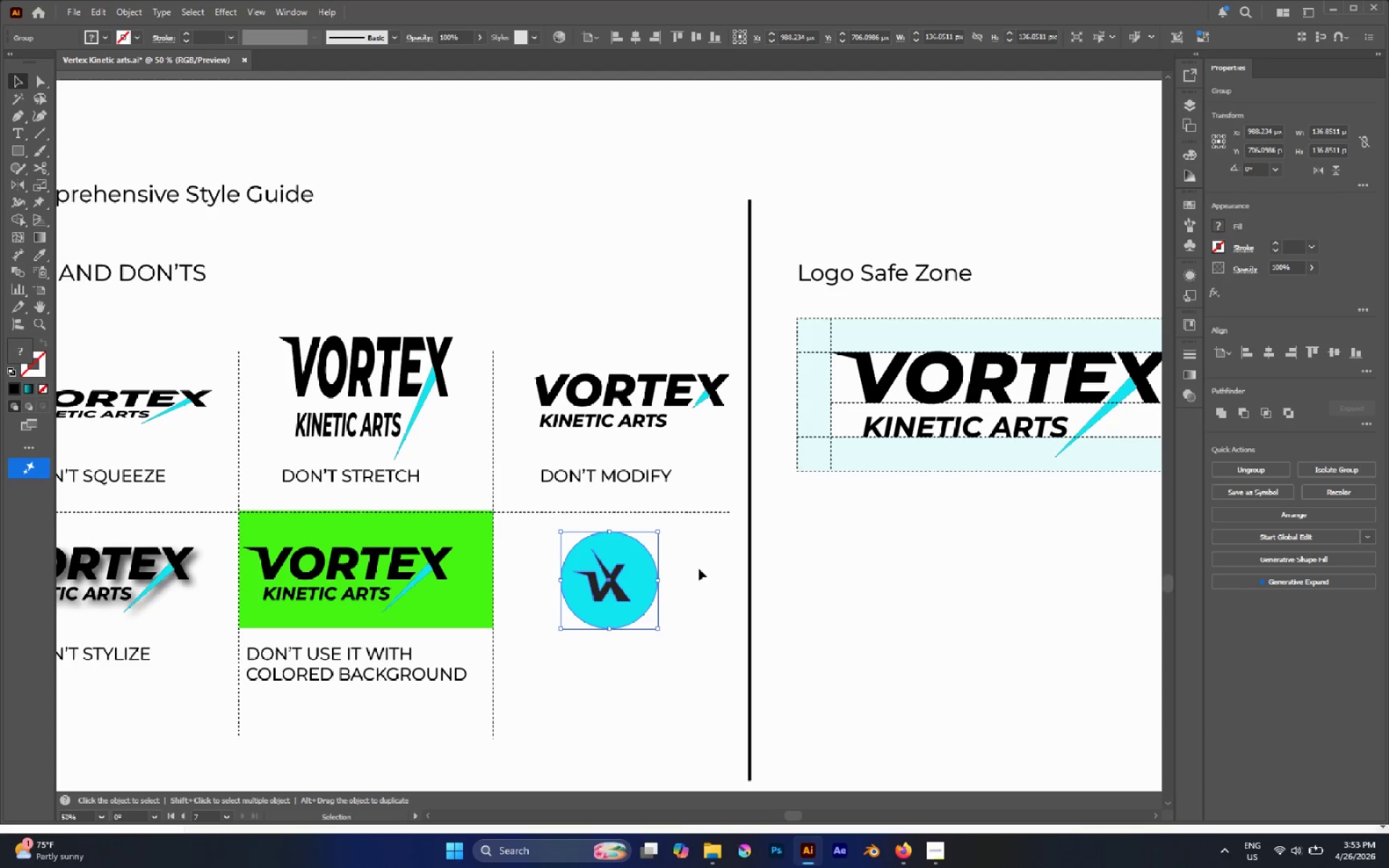 
left_click([699, 569])
 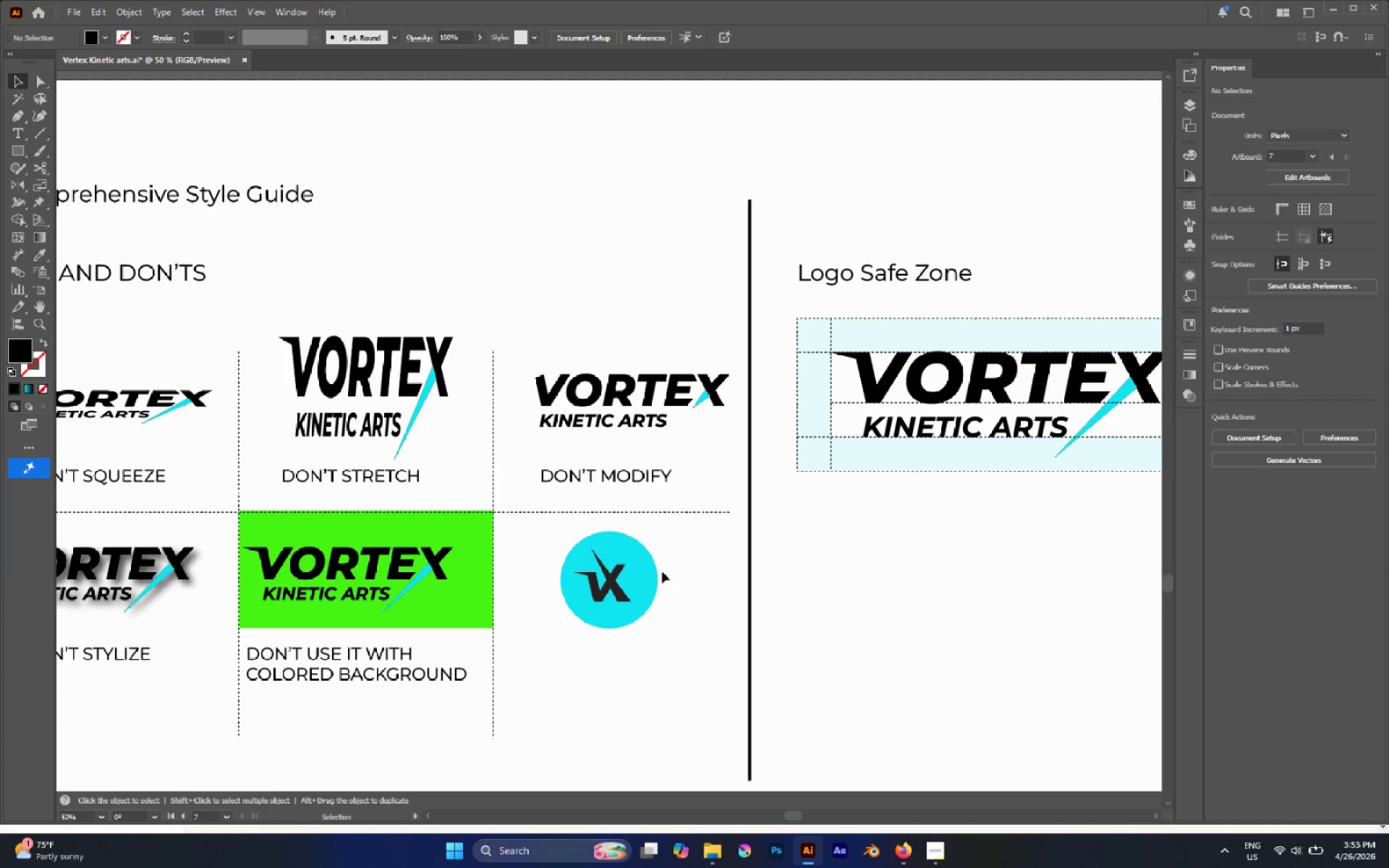 
scroll: coordinate [649, 579], scroll_direction: down, amount: 4.0
 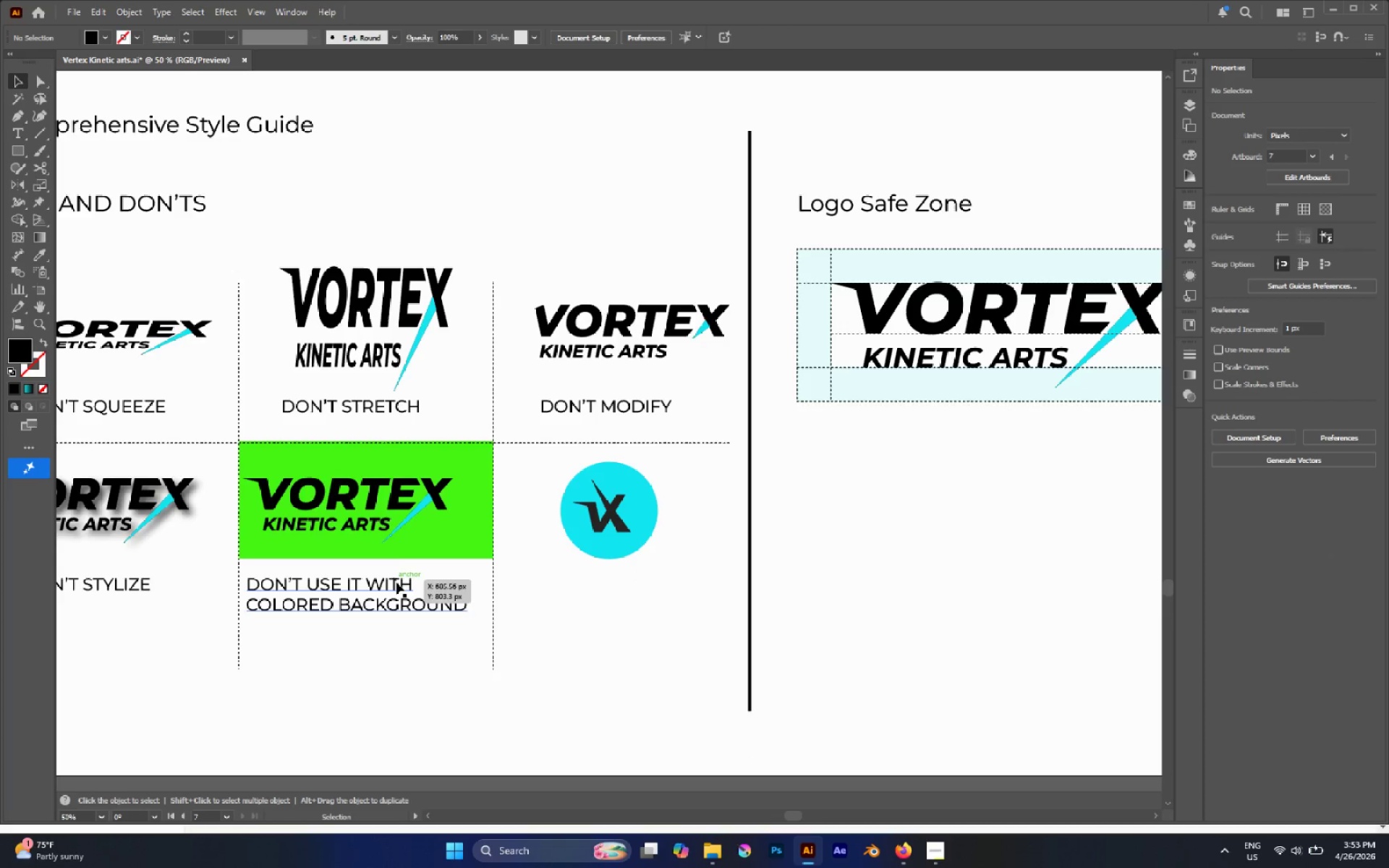 
left_click_drag(start_coordinate=[396, 582], to_coordinate=[669, 605])
 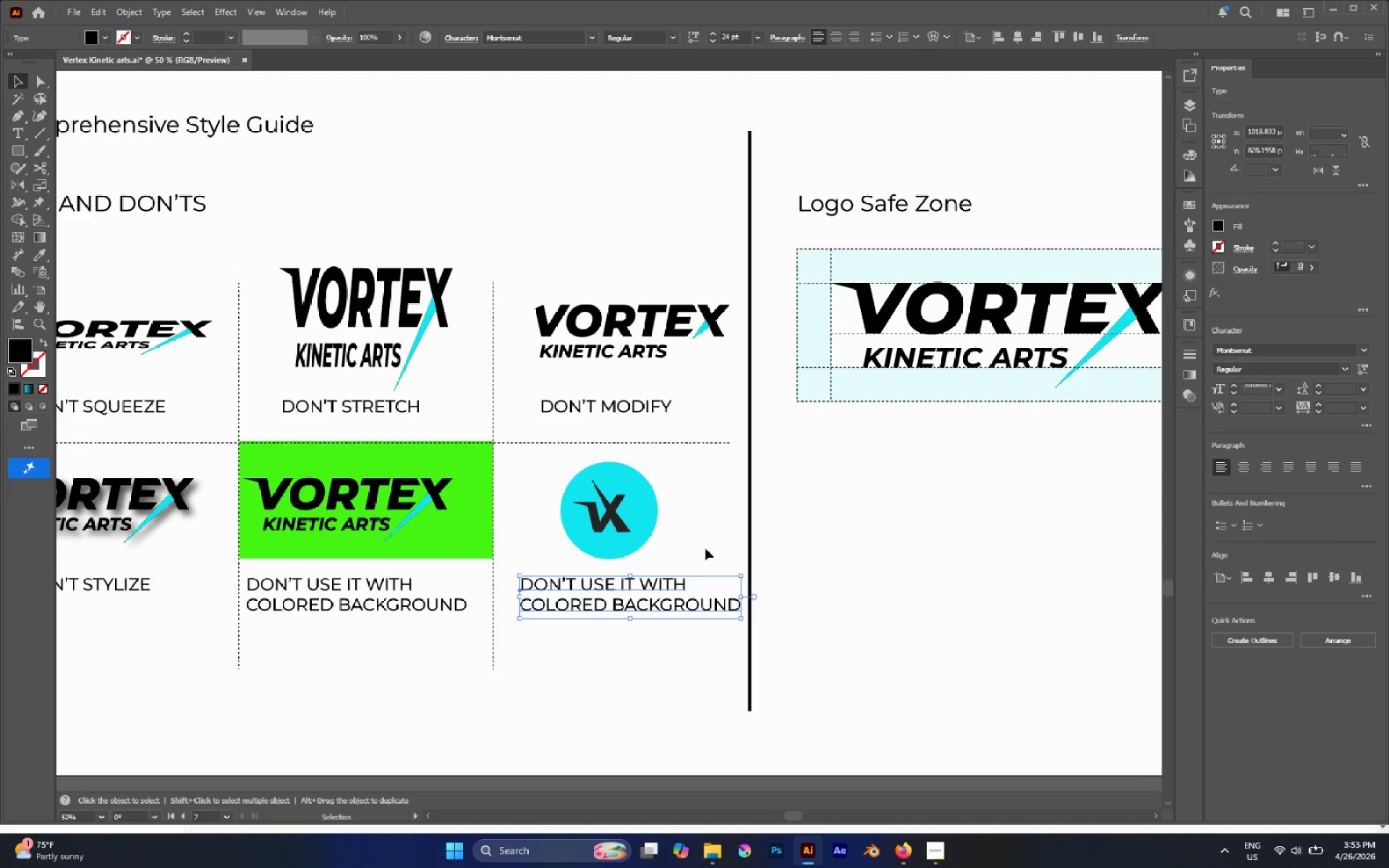 
hold_key(key=AltLeft, duration=1.94)
 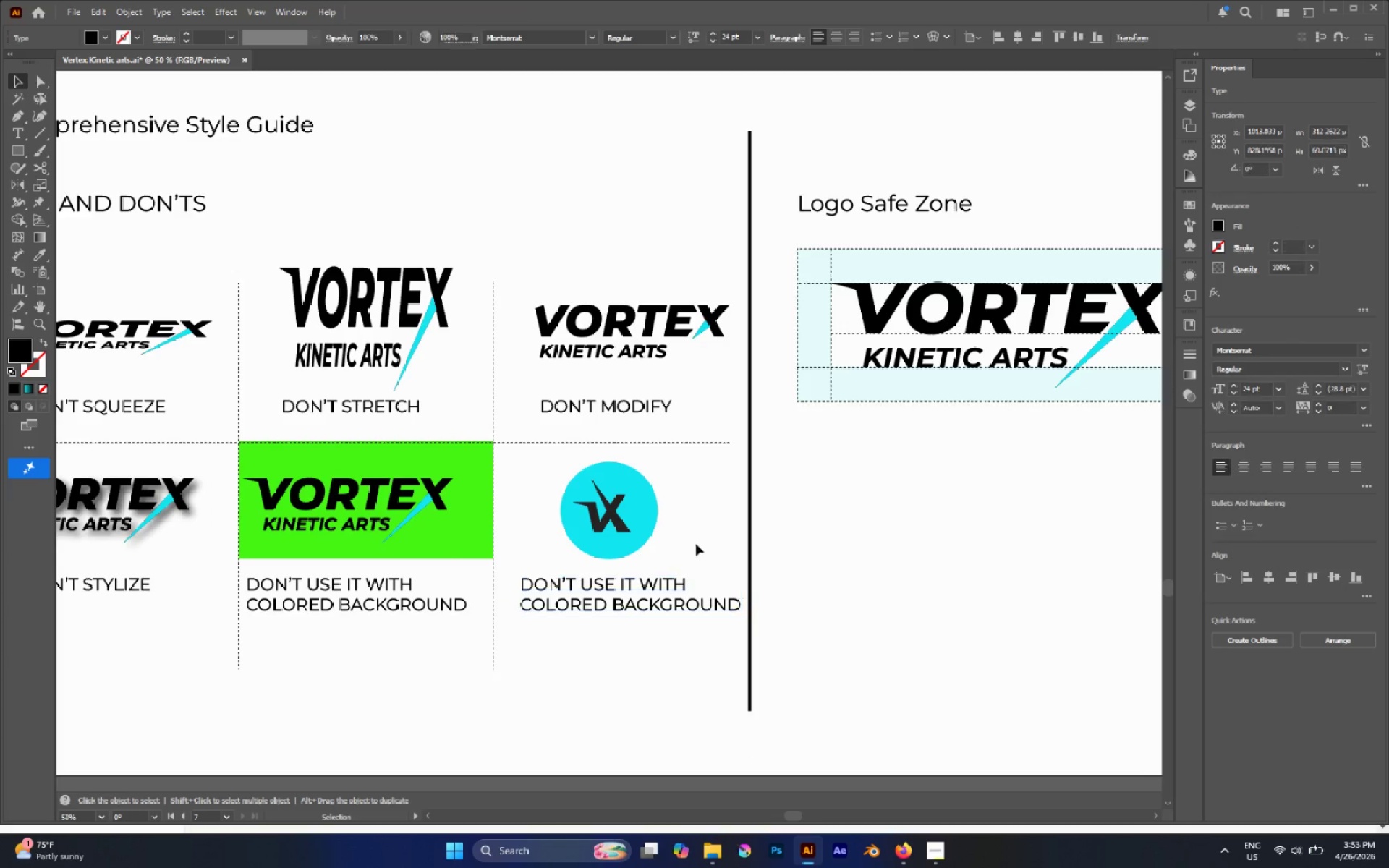 
hold_key(key=ShiftLeft, duration=1.75)
 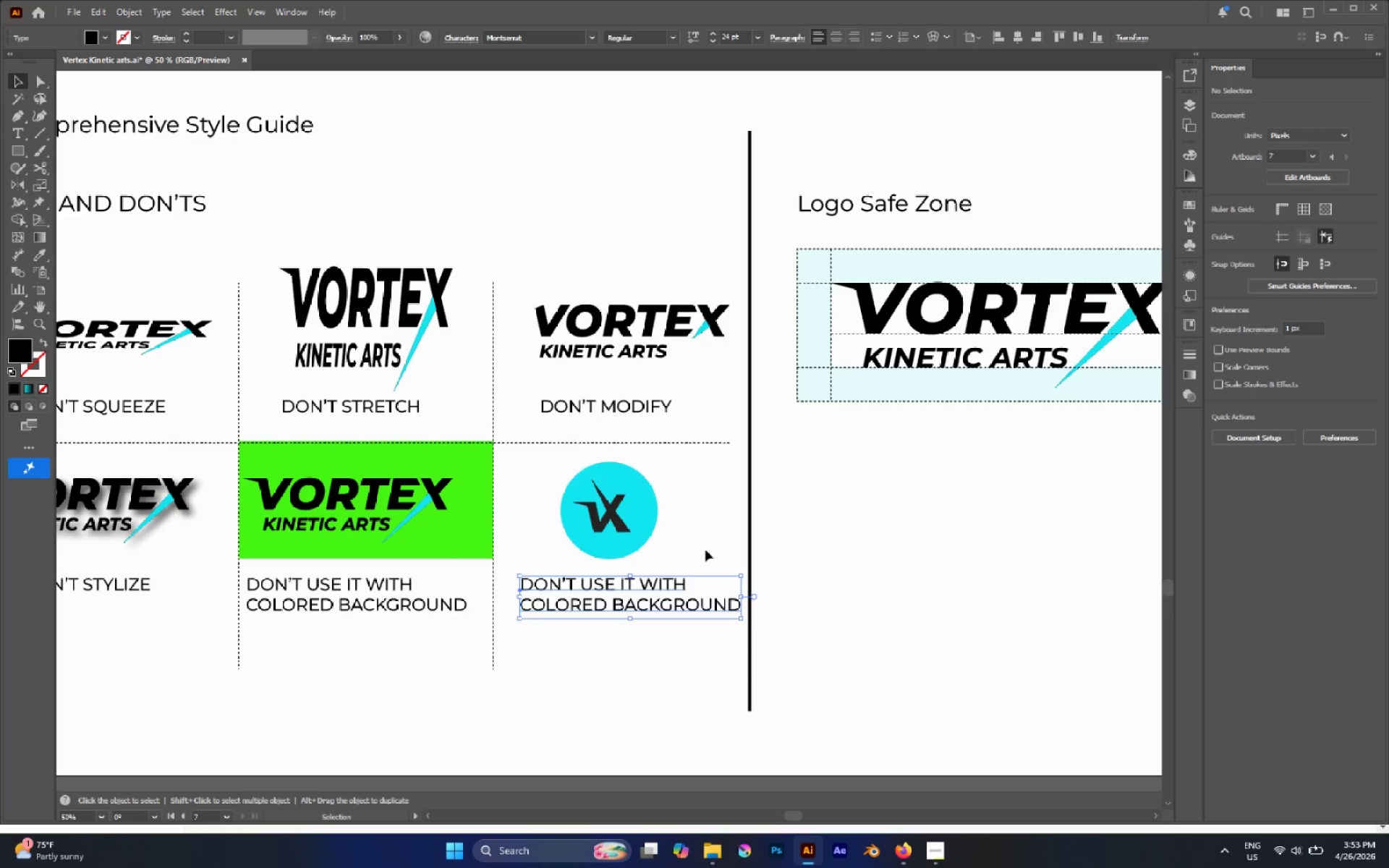 
left_click([705, 550])
 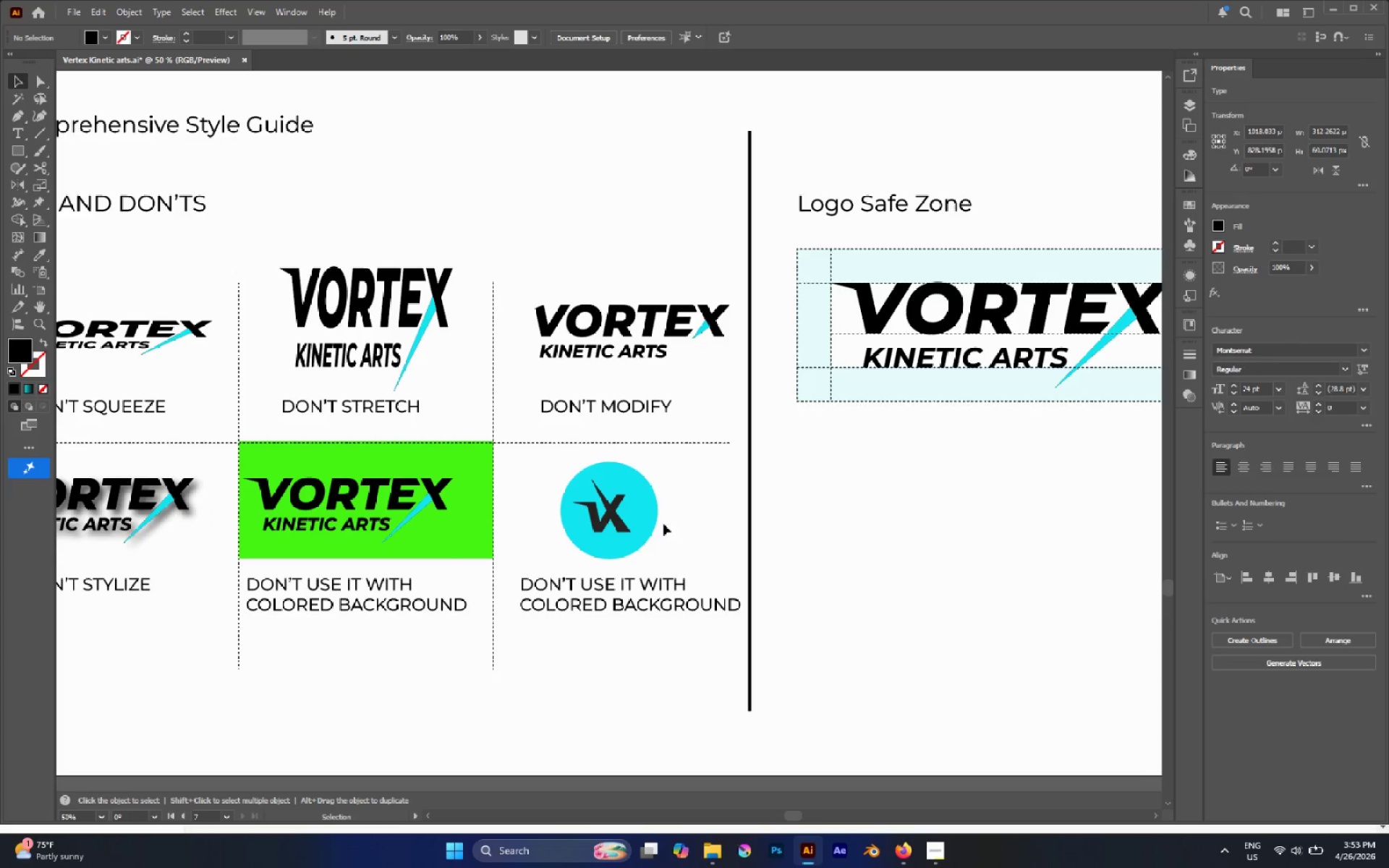 
hold_key(key=AltLeft, duration=0.47)
scroll: coordinate [644, 506], scroll_direction: up, amount: 2.0
 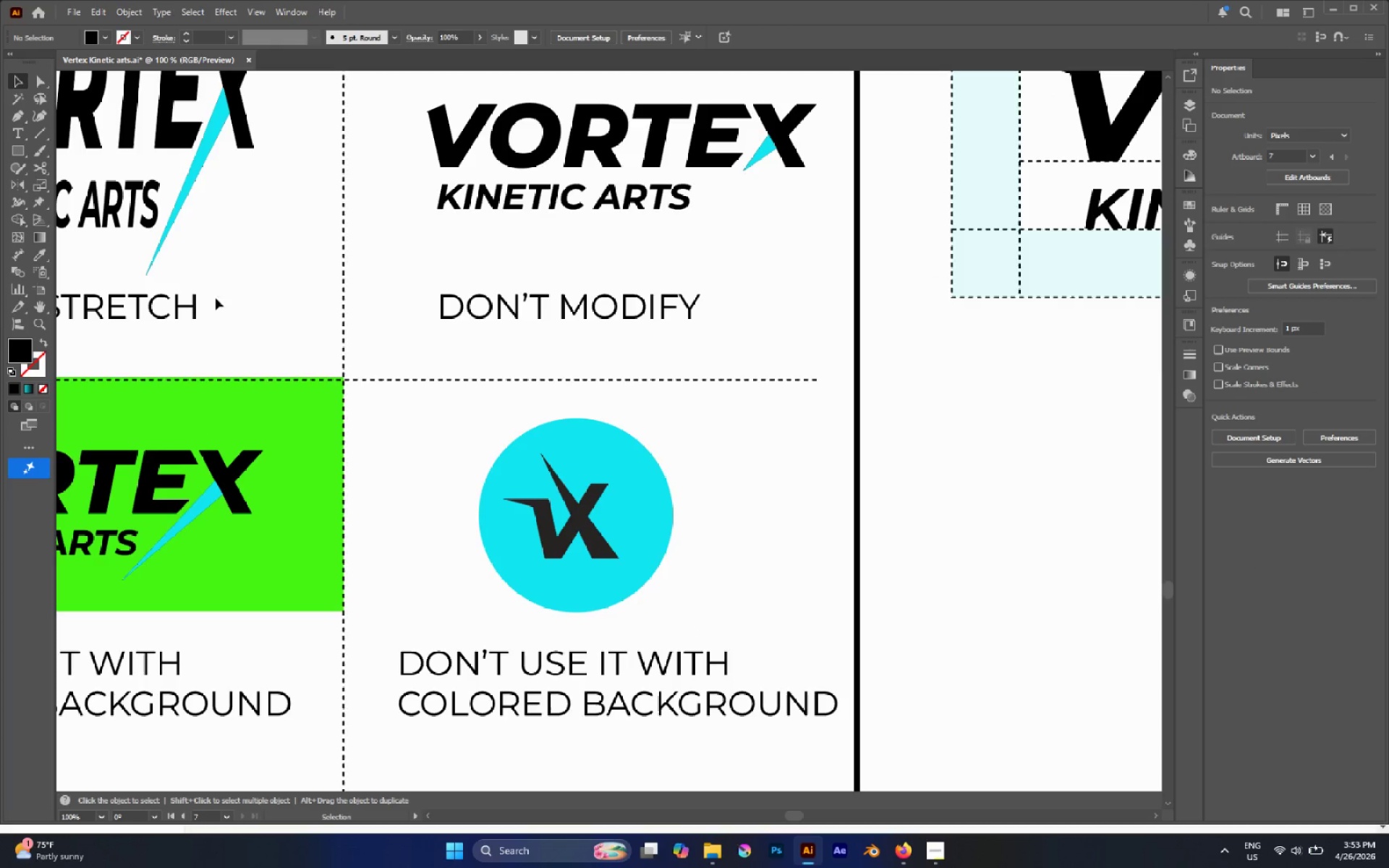 
wait(5.24)
 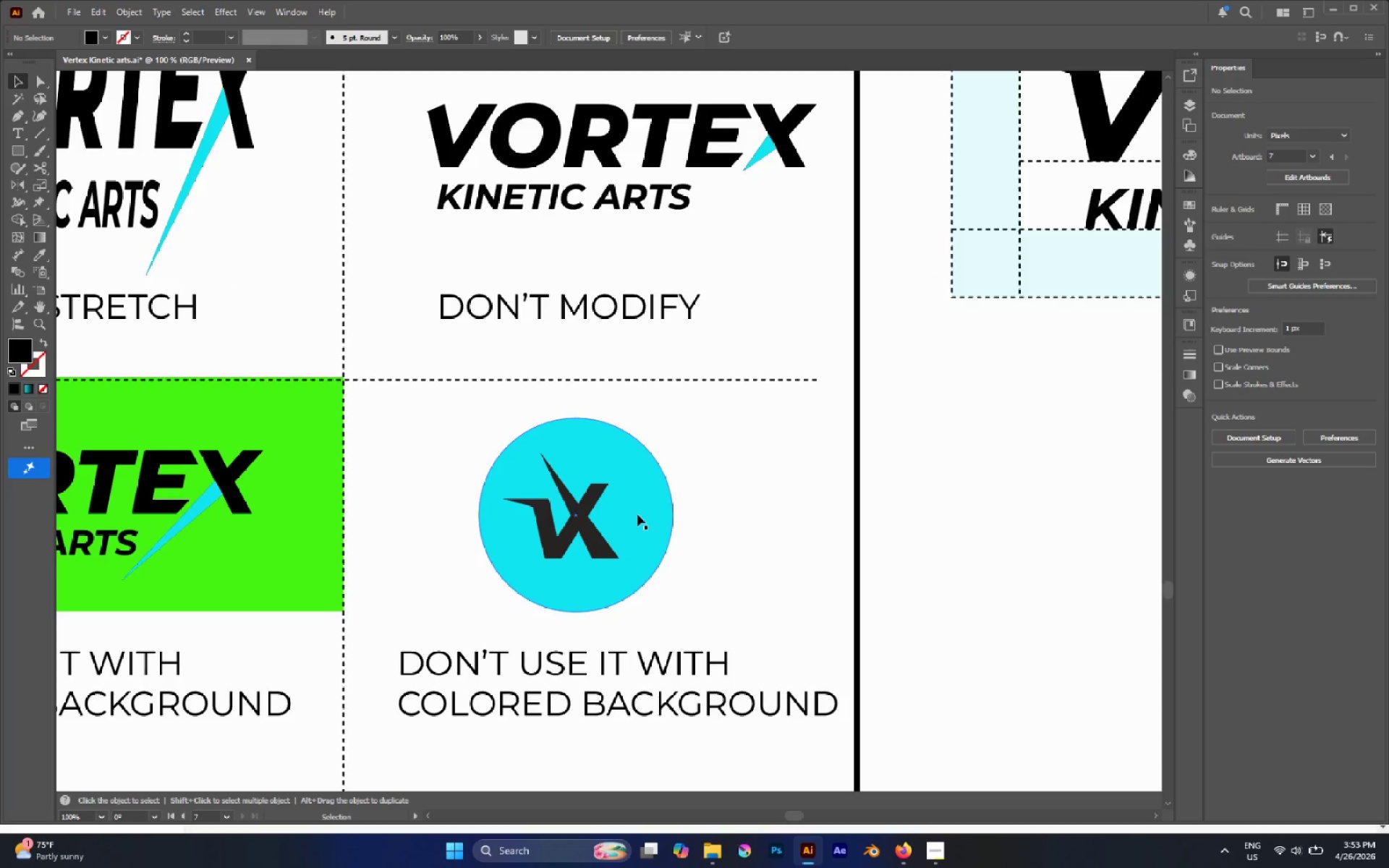 
left_click([12, 129])
 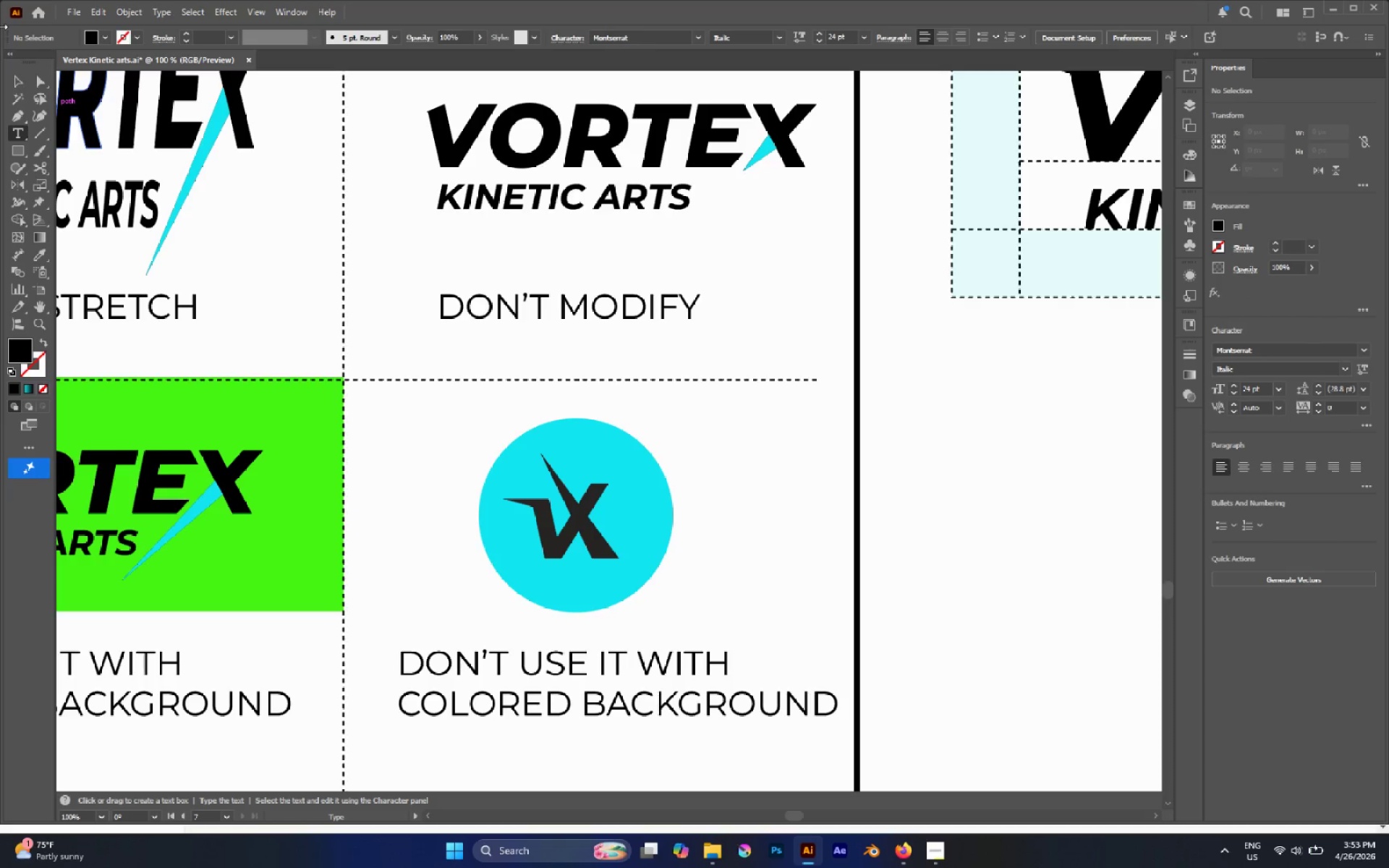 
left_click([44, 77])
 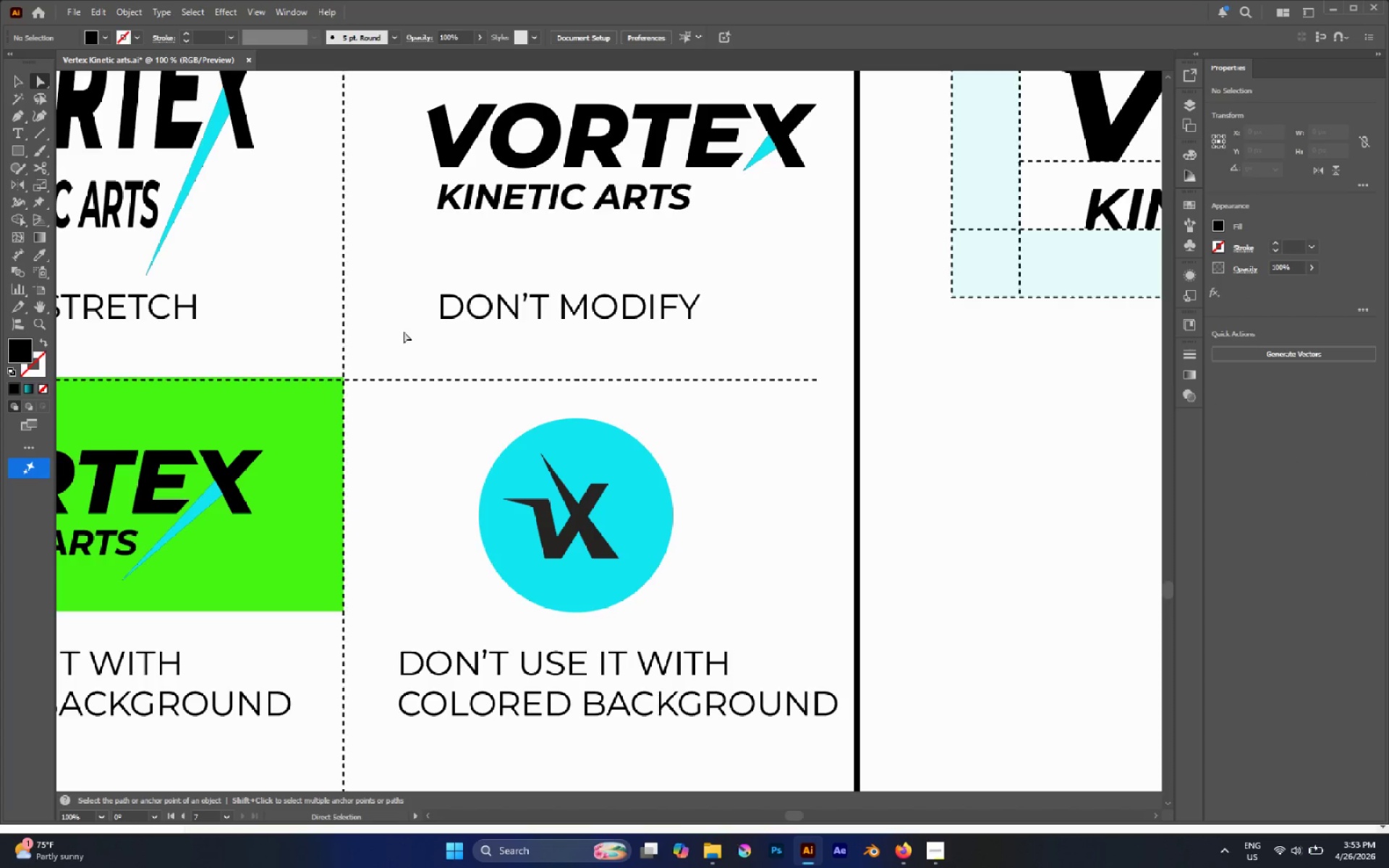 
left_click([404, 331])
 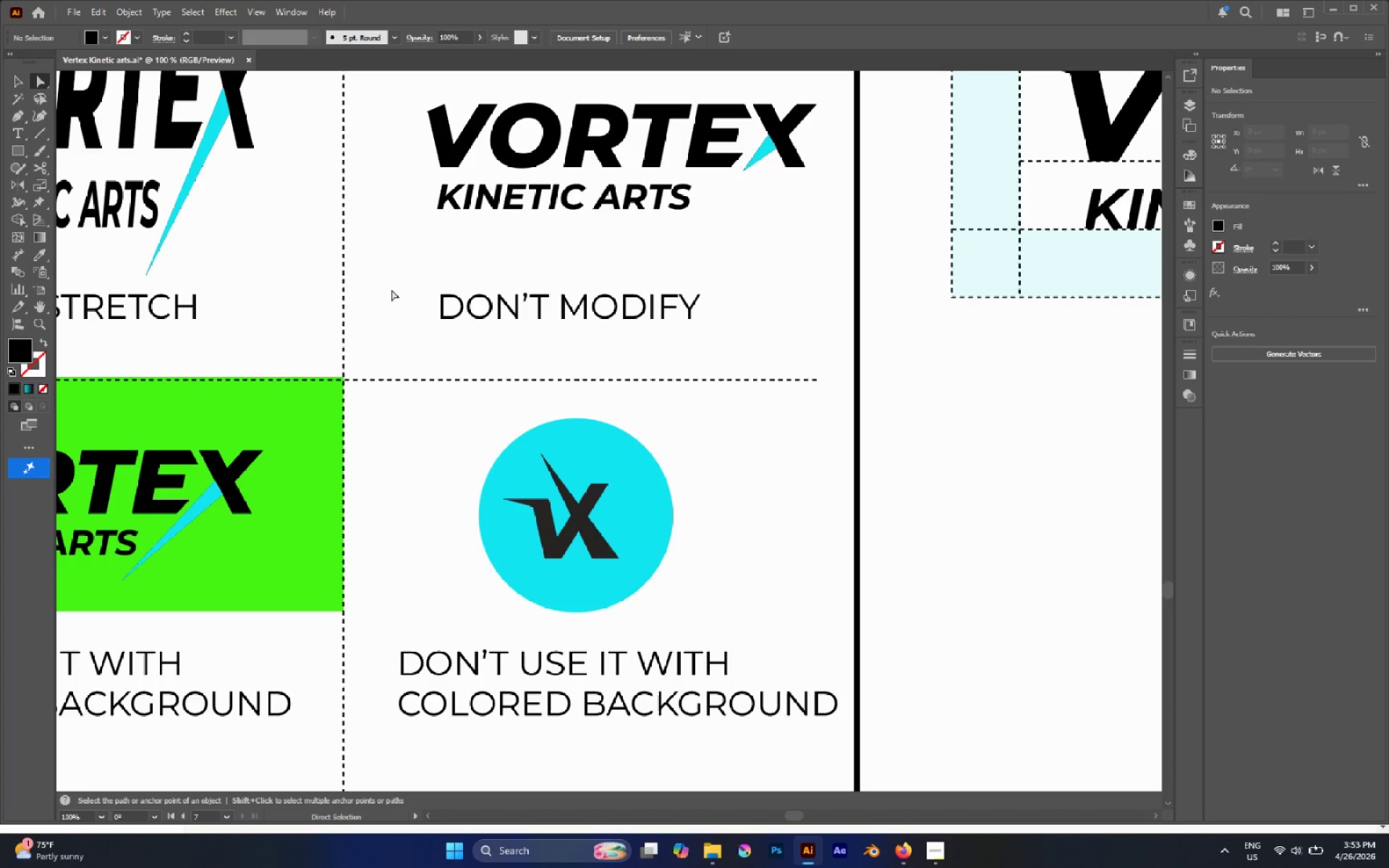 
left_click_drag(start_coordinate=[389, 284], to_coordinate=[796, 347])
 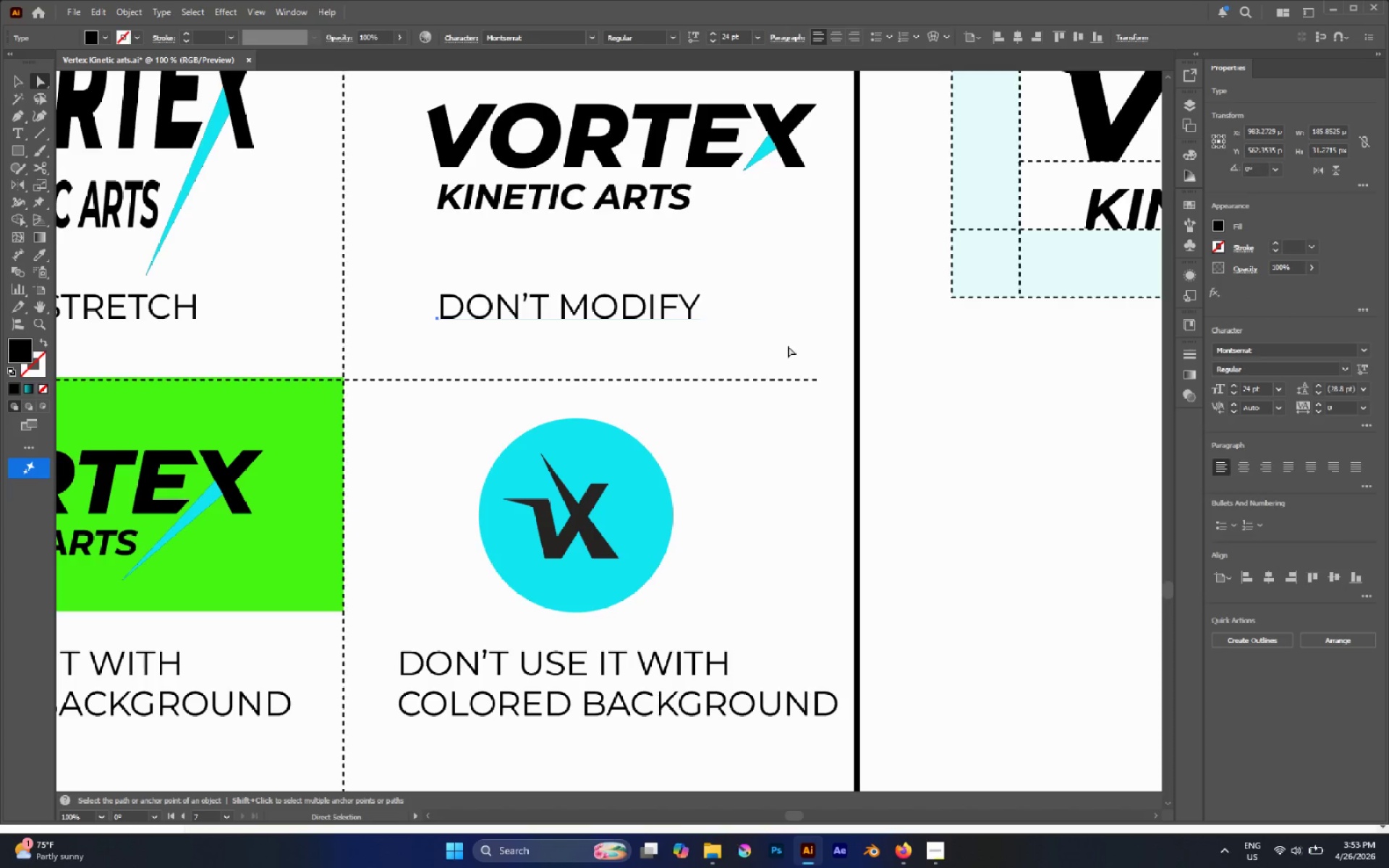 
left_click([787, 346])
 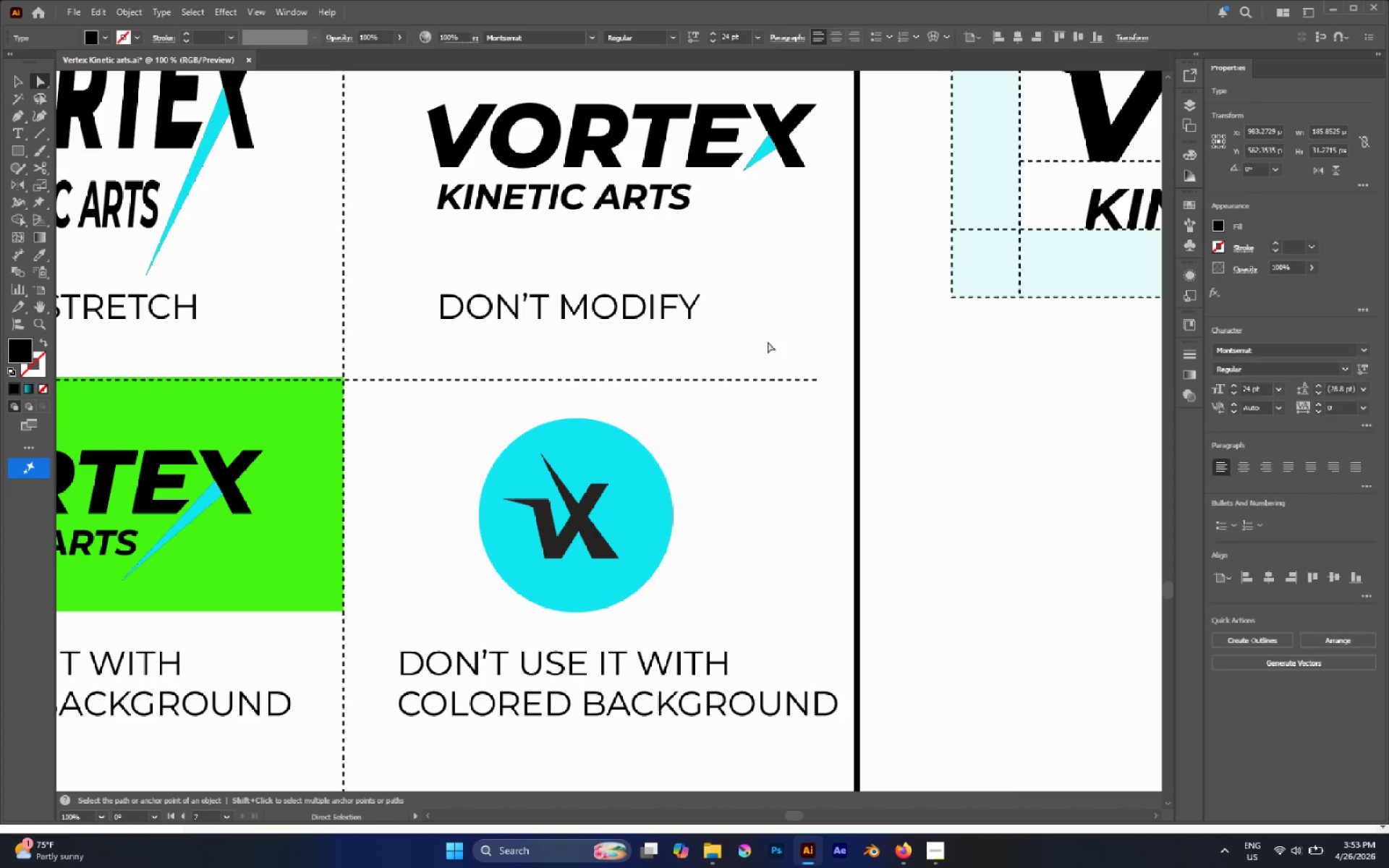 
left_click_drag(start_coordinate=[764, 341], to_coordinate=[410, 284])
 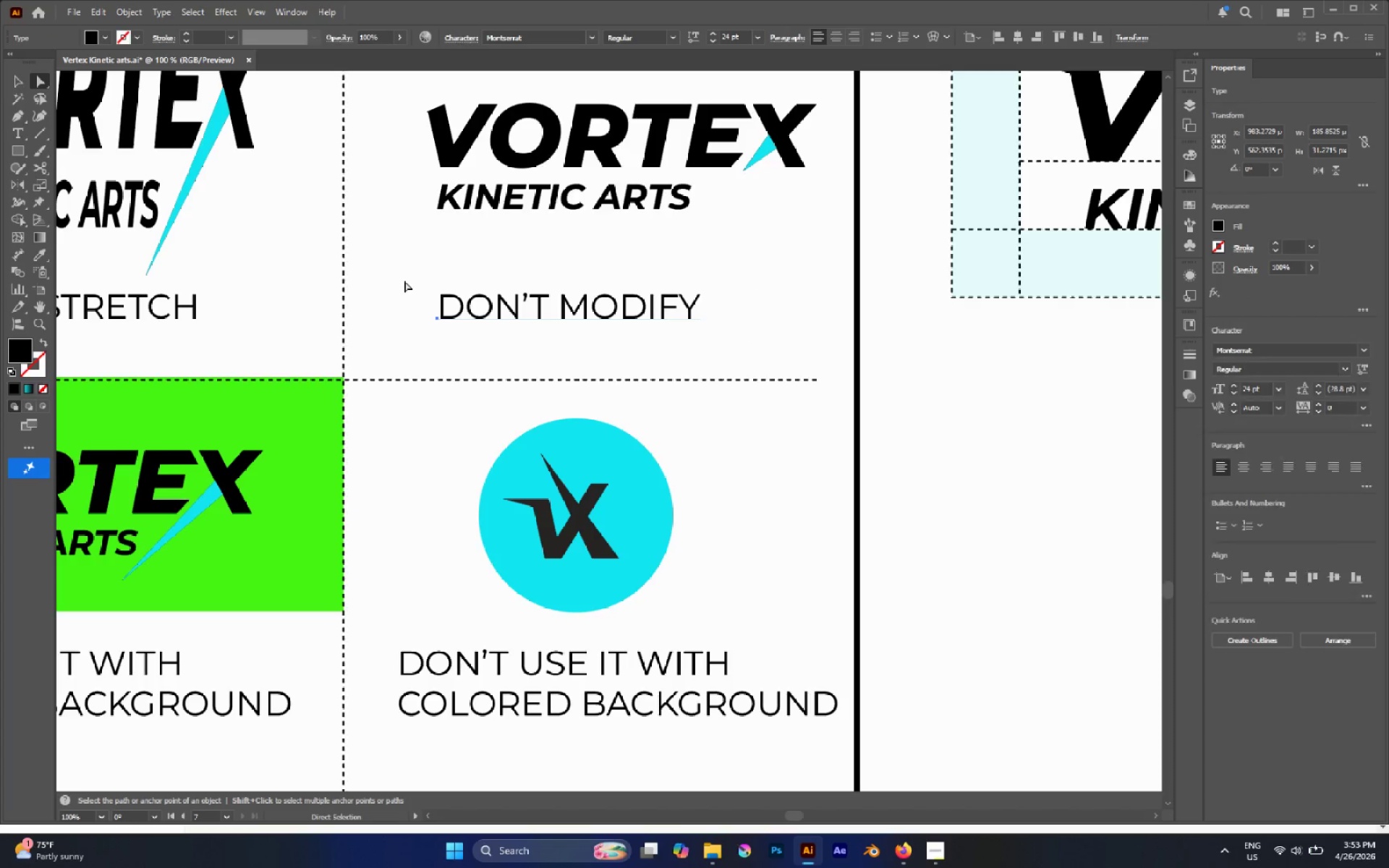 
left_click([404, 281])
 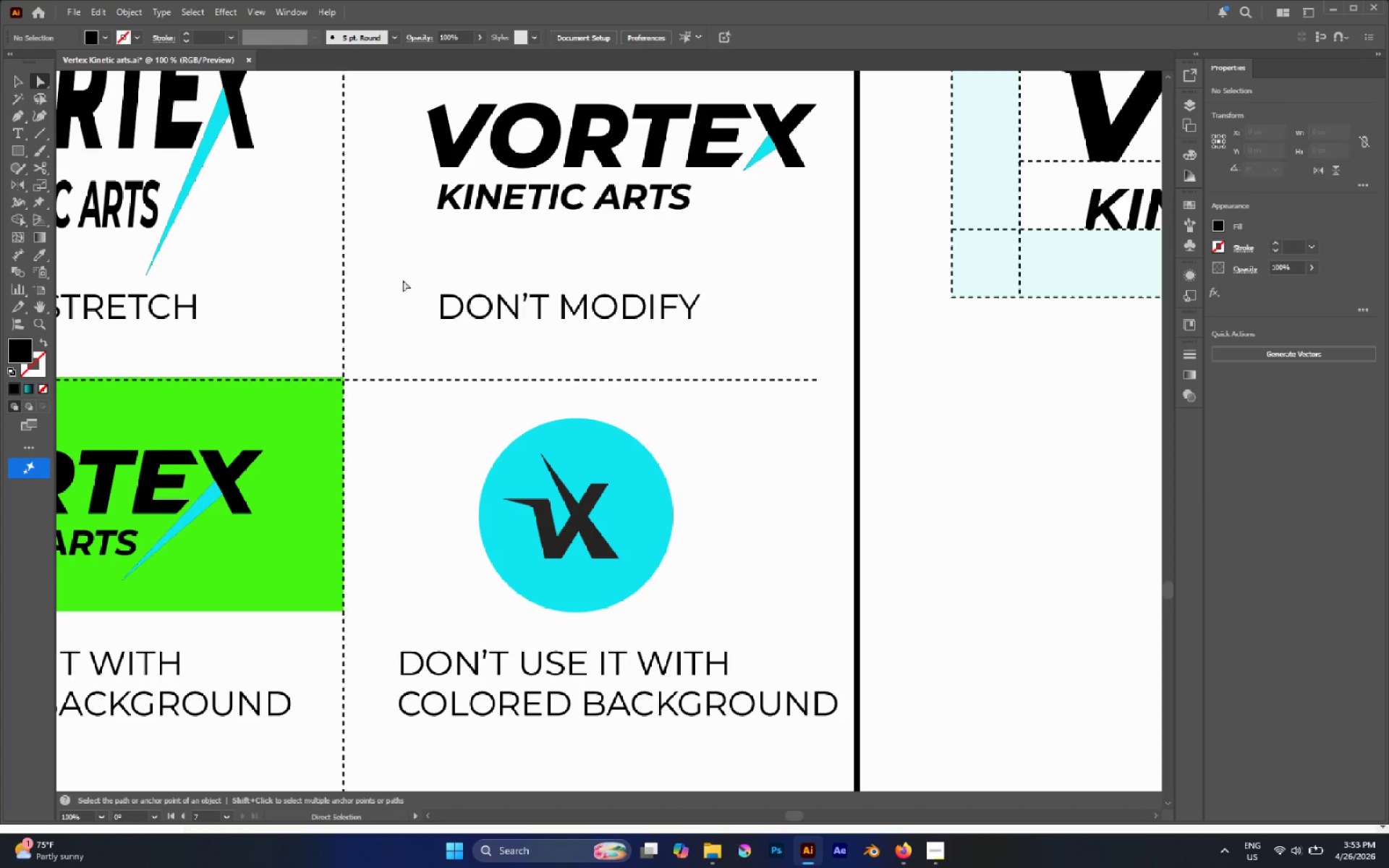 
left_click_drag(start_coordinate=[404, 280], to_coordinate=[736, 351])
 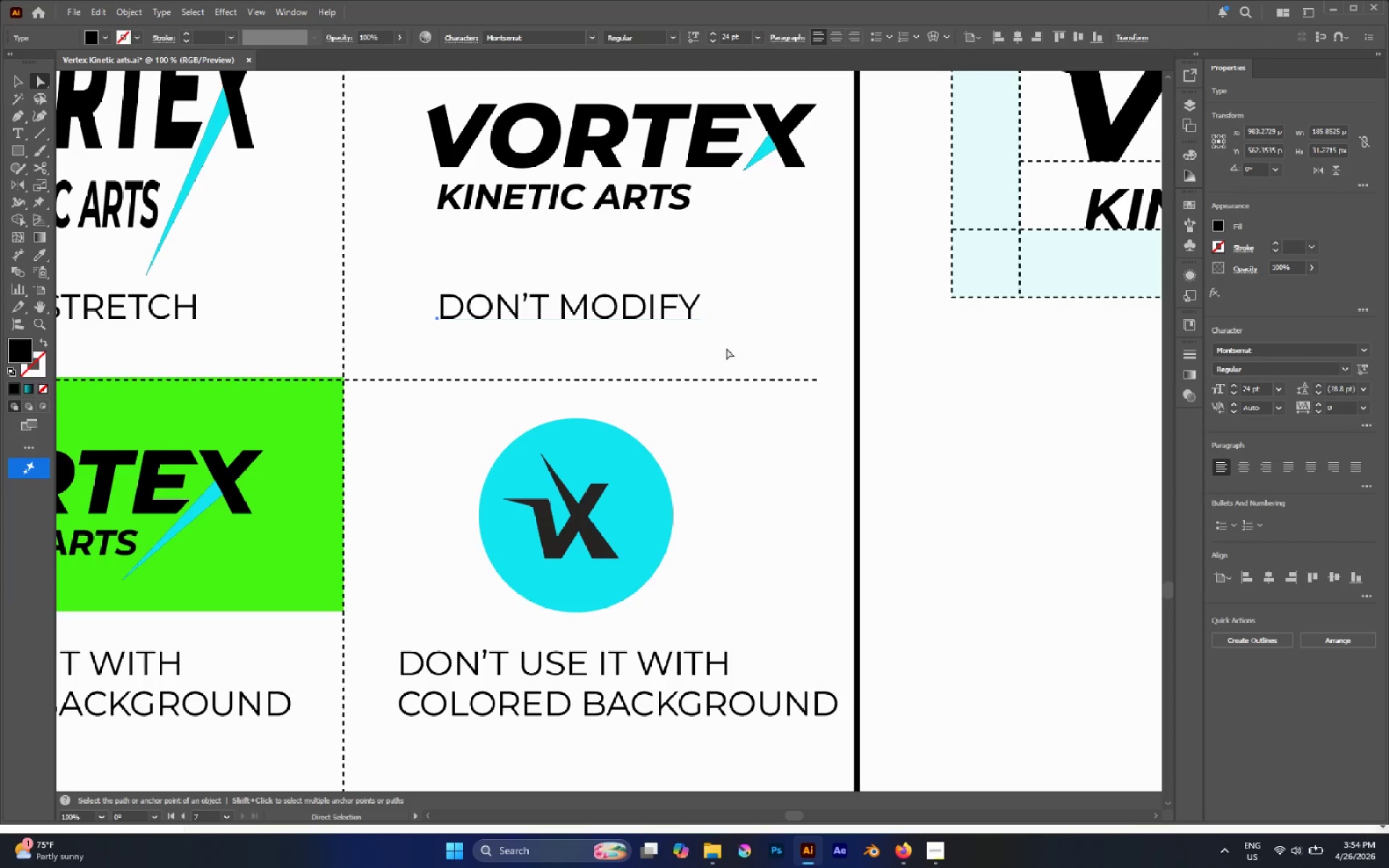 
wait(27.59)
 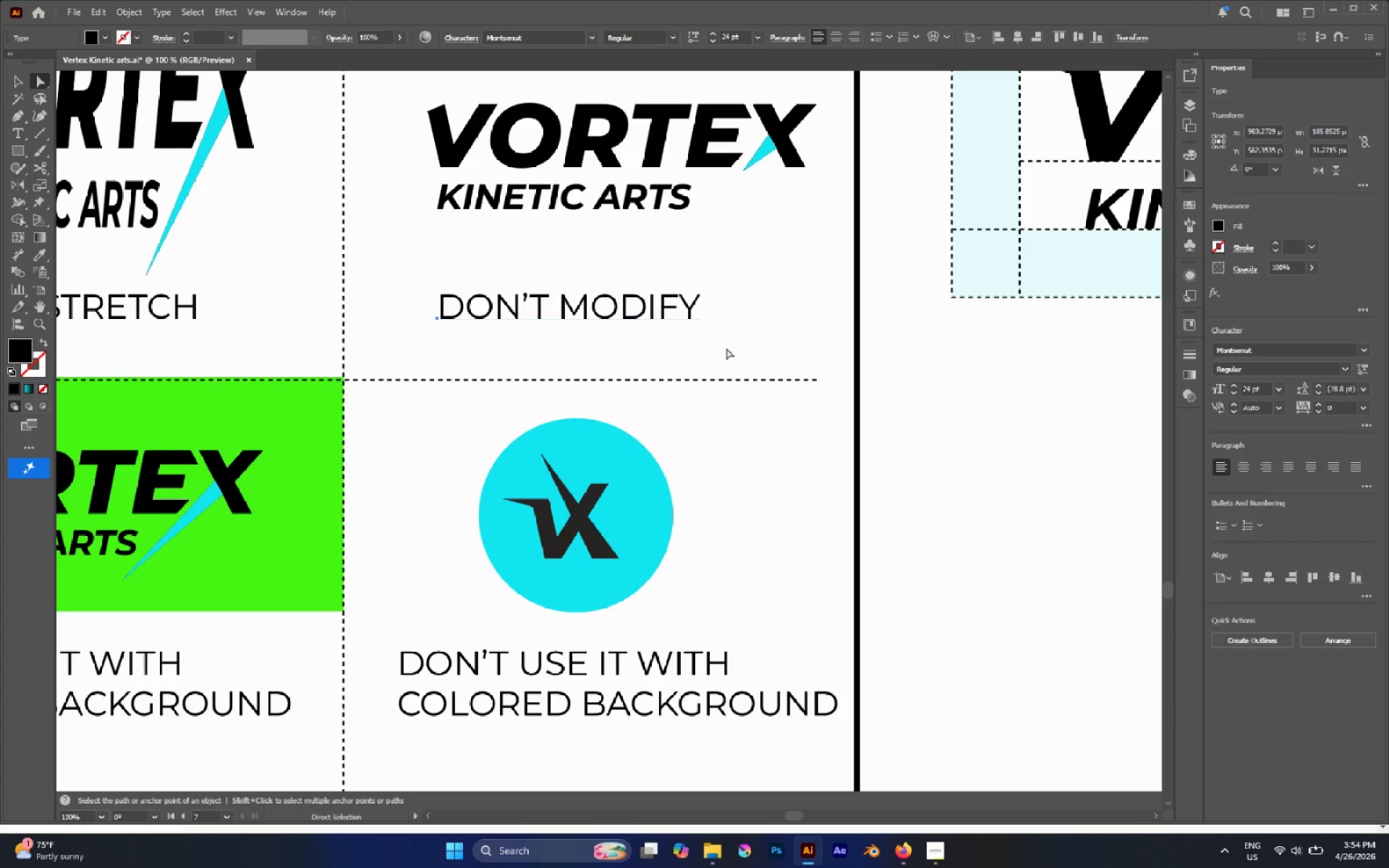 
left_click([622, 459])
 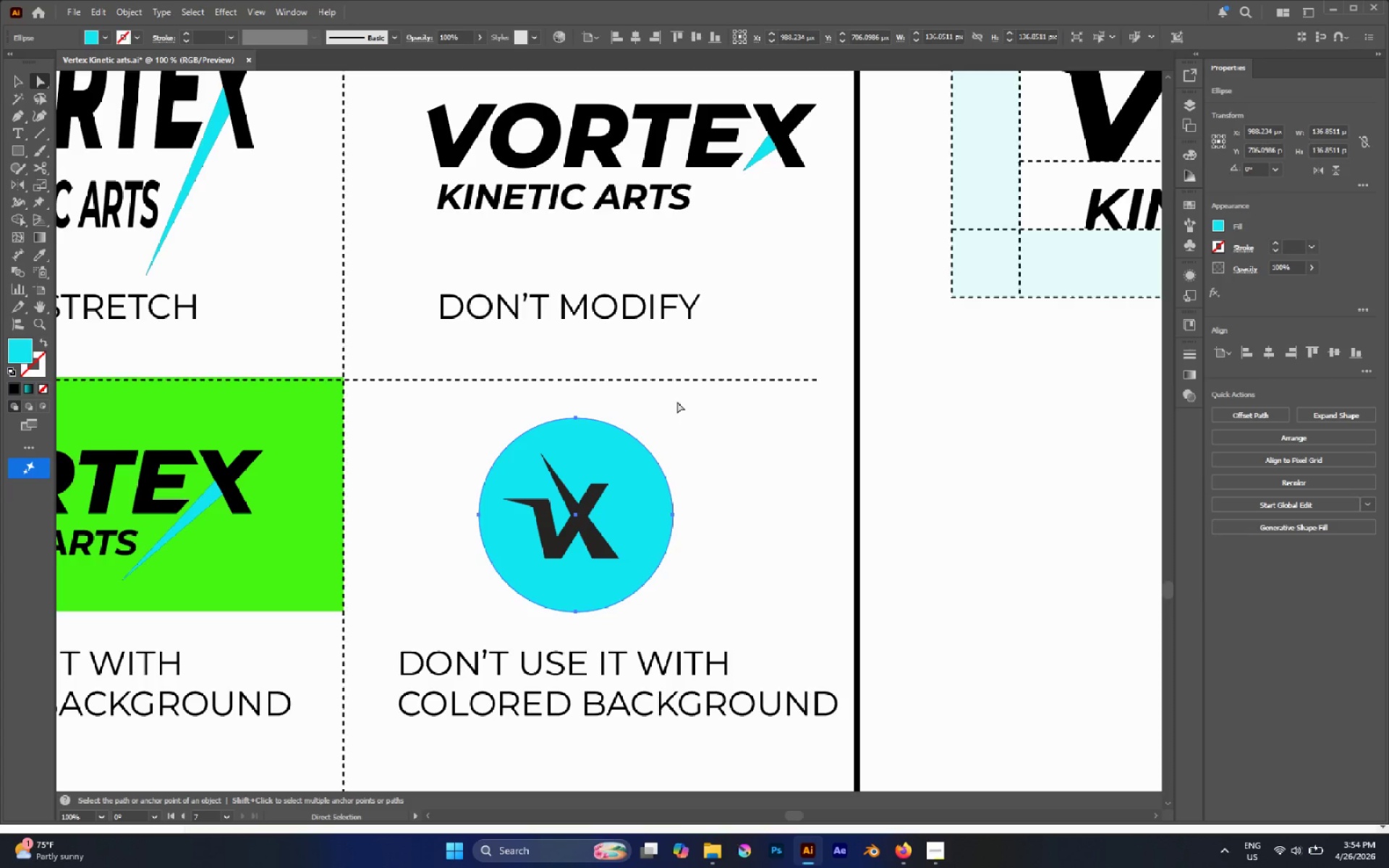 
key(I)
 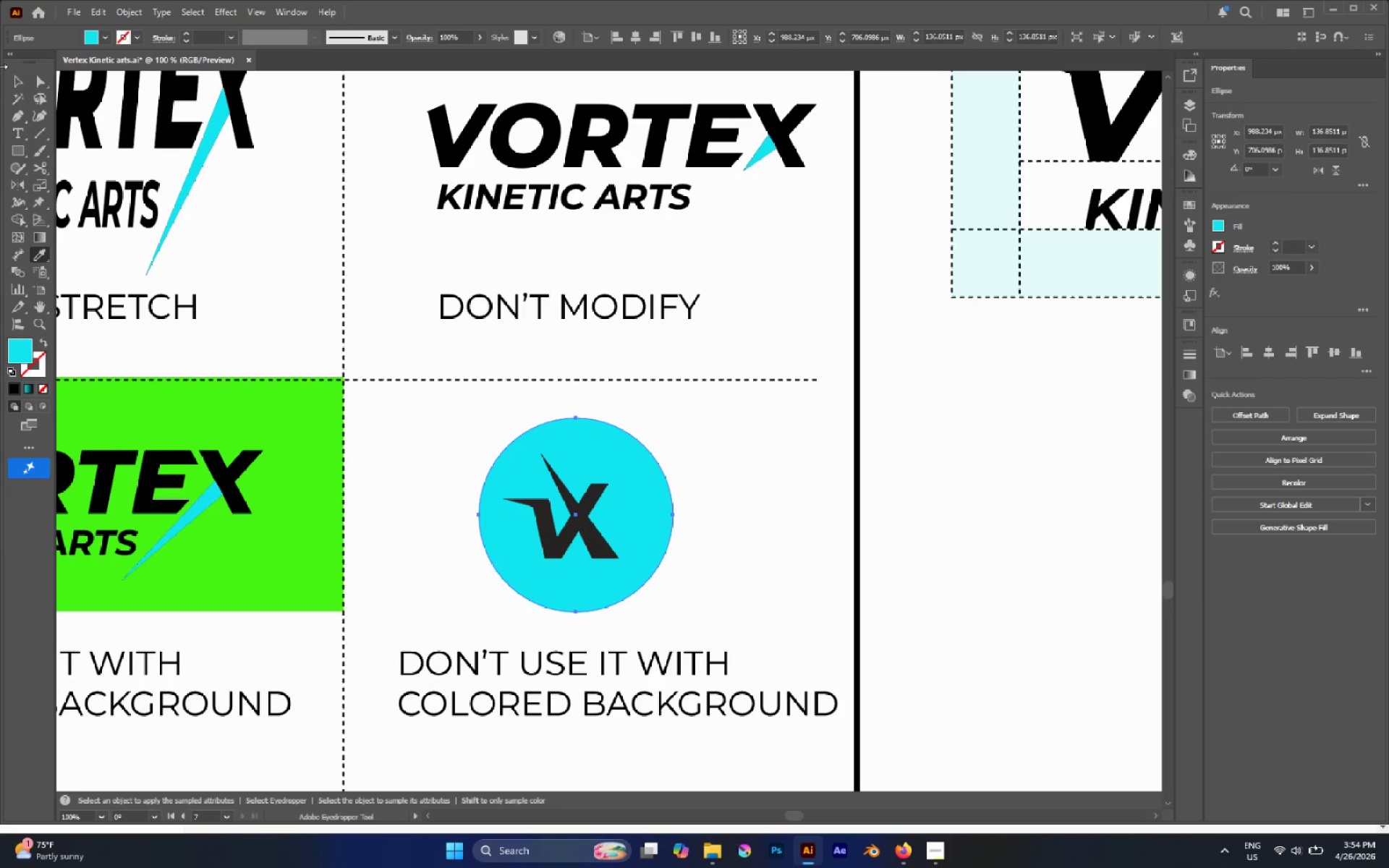 
left_click([39, 85])
 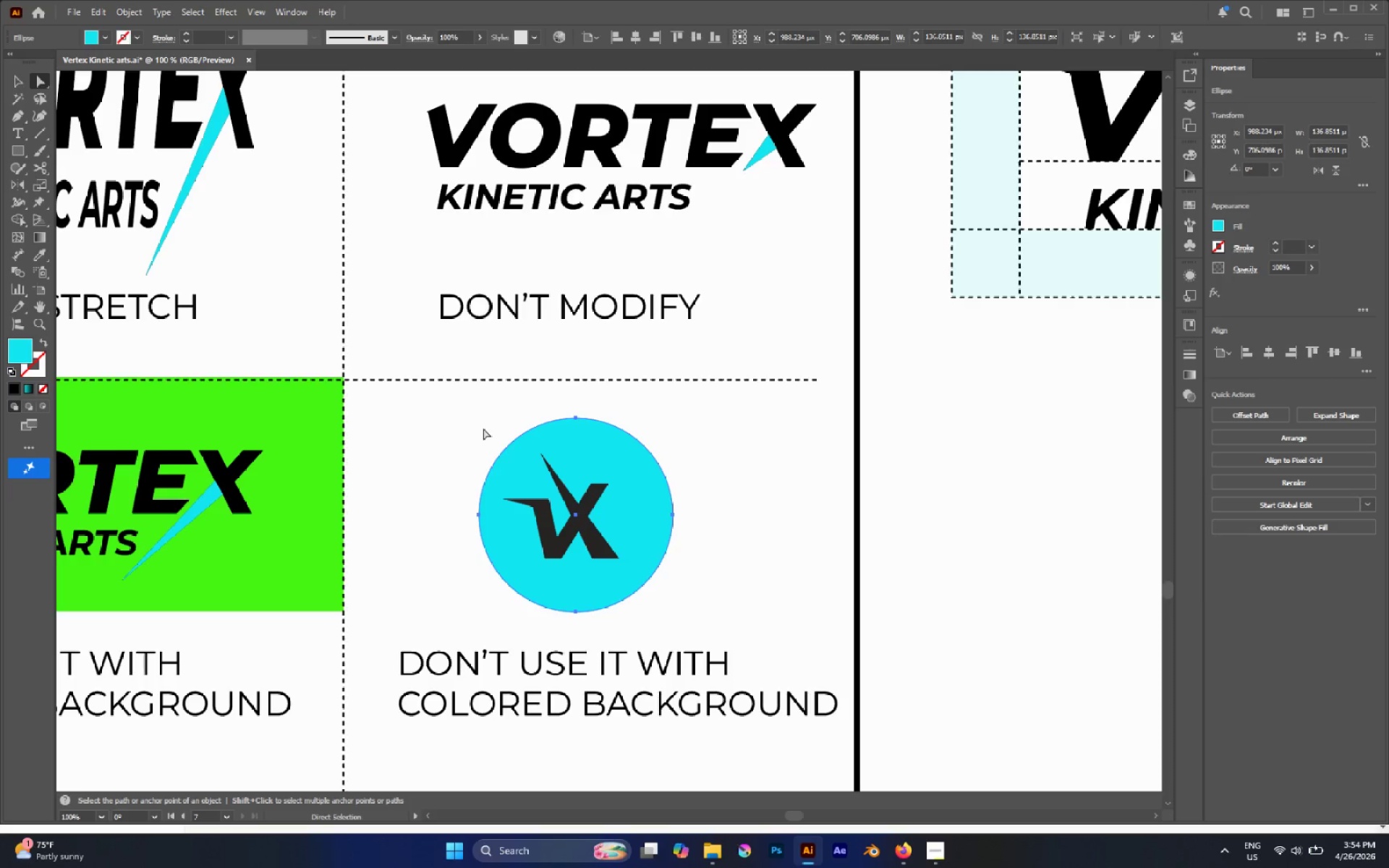 
left_click([483, 428])
 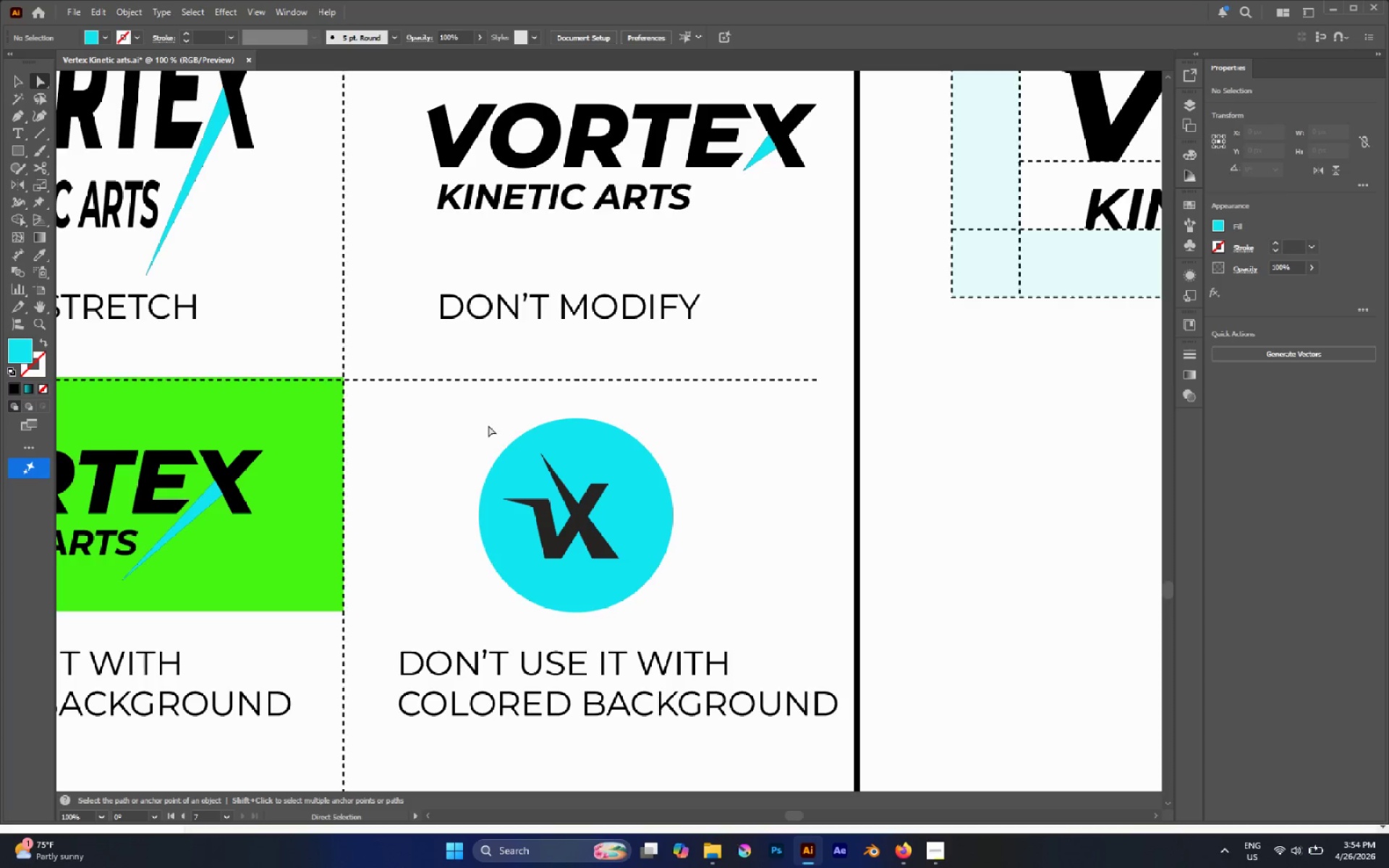 
key(V)
 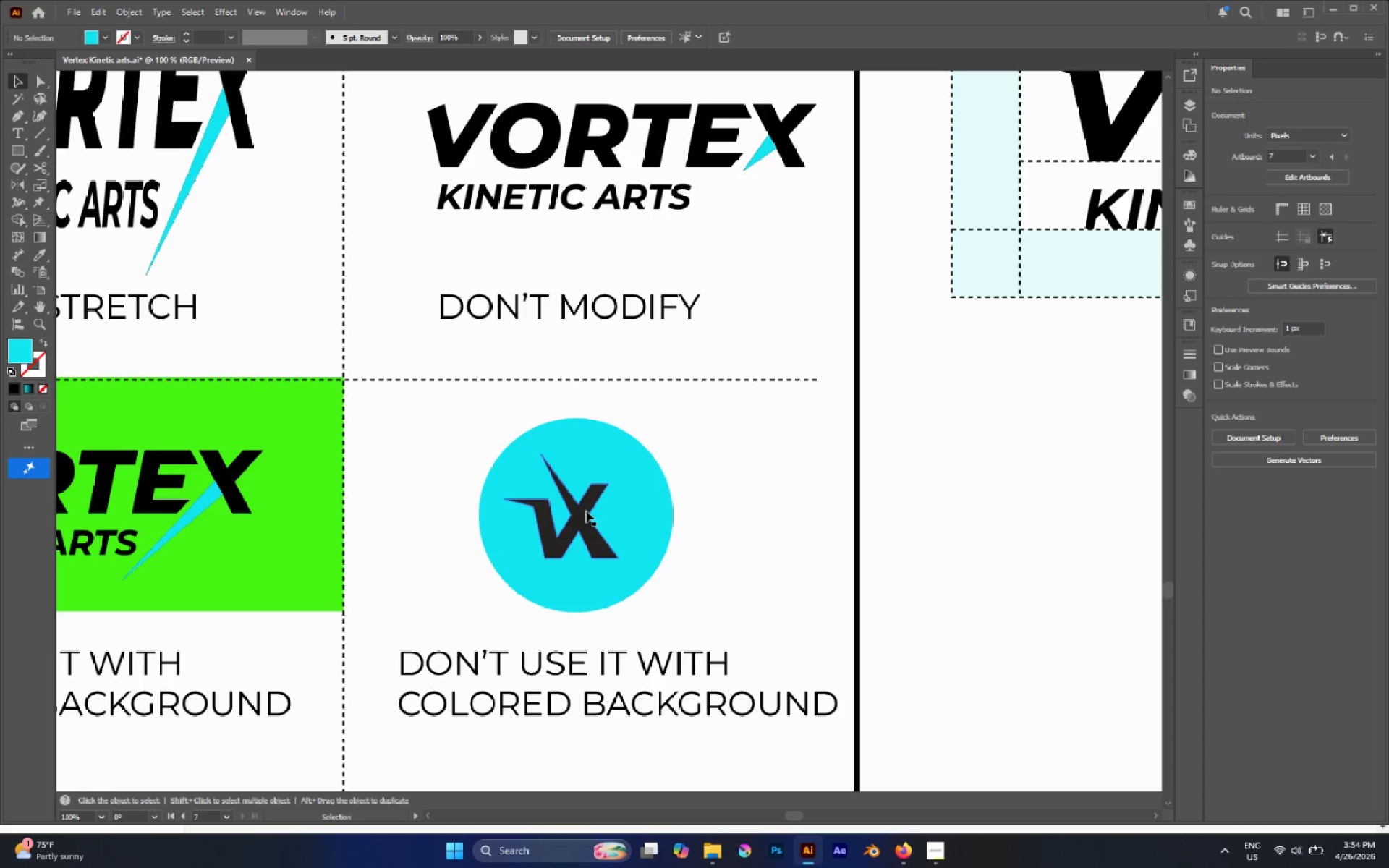 
left_click([586, 511])
 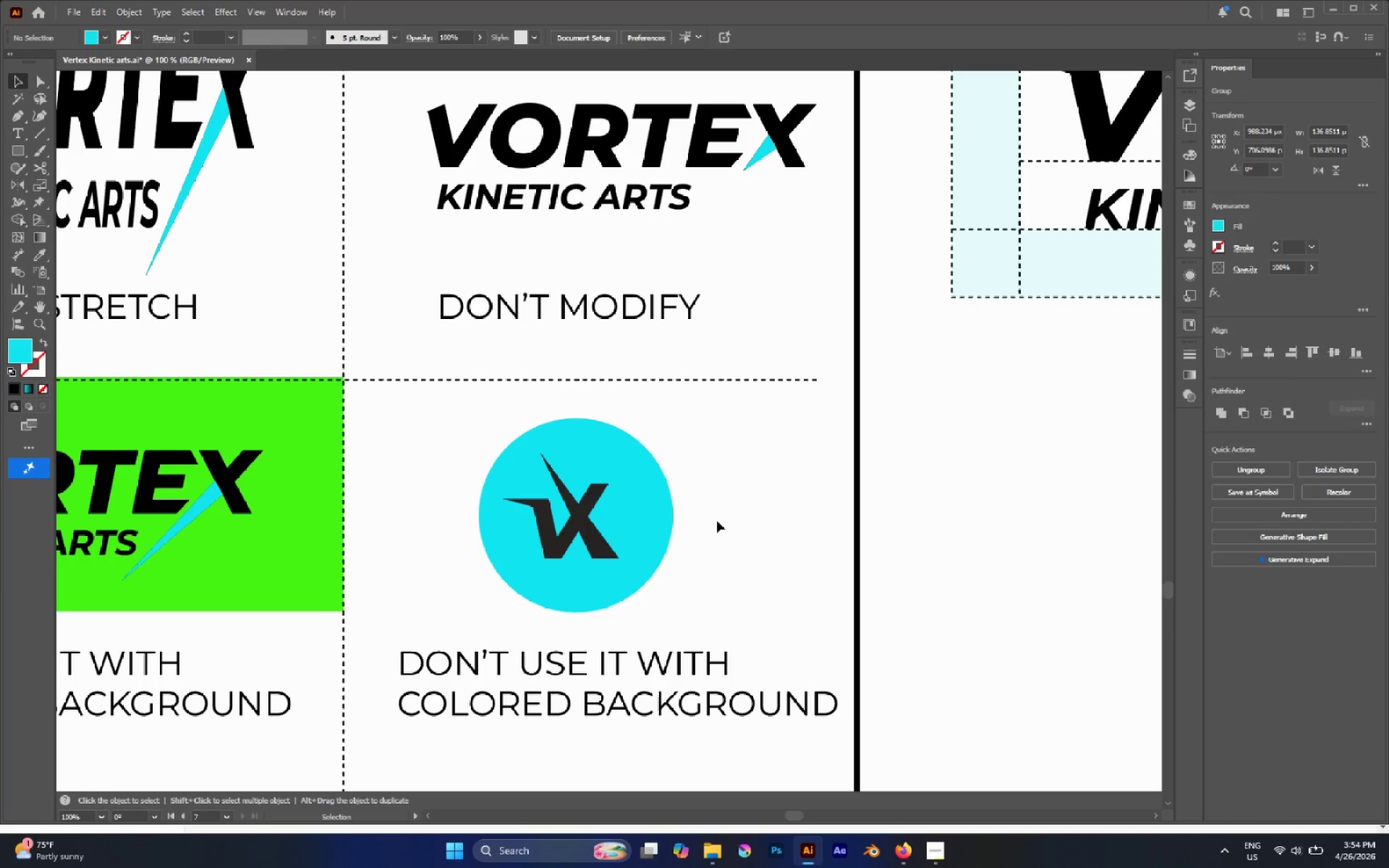 
hold_key(key=AltLeft, duration=0.45)
scroll: coordinate [633, 474], scroll_direction: down, amount: 3.0
 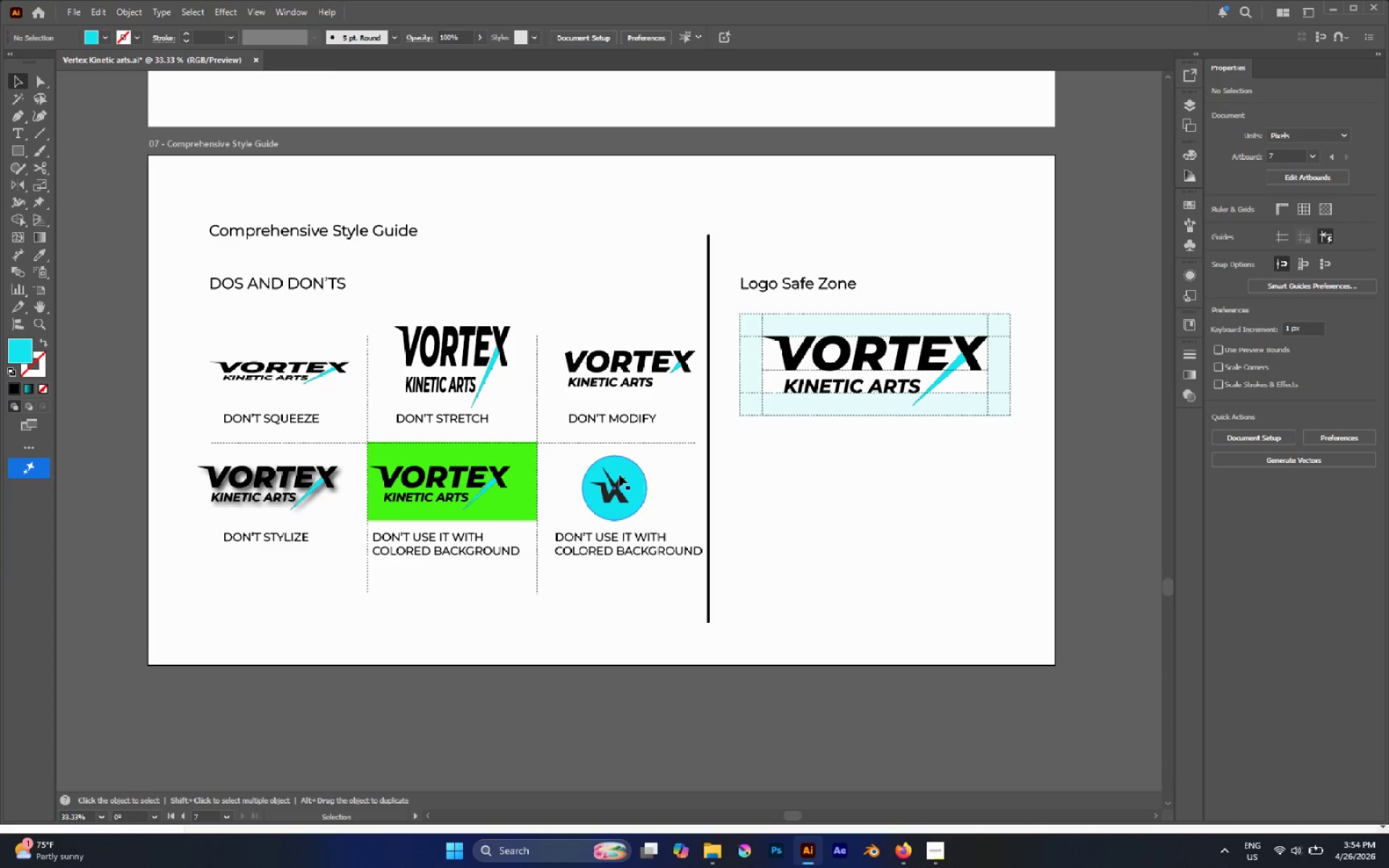 
left_click([619, 475])
 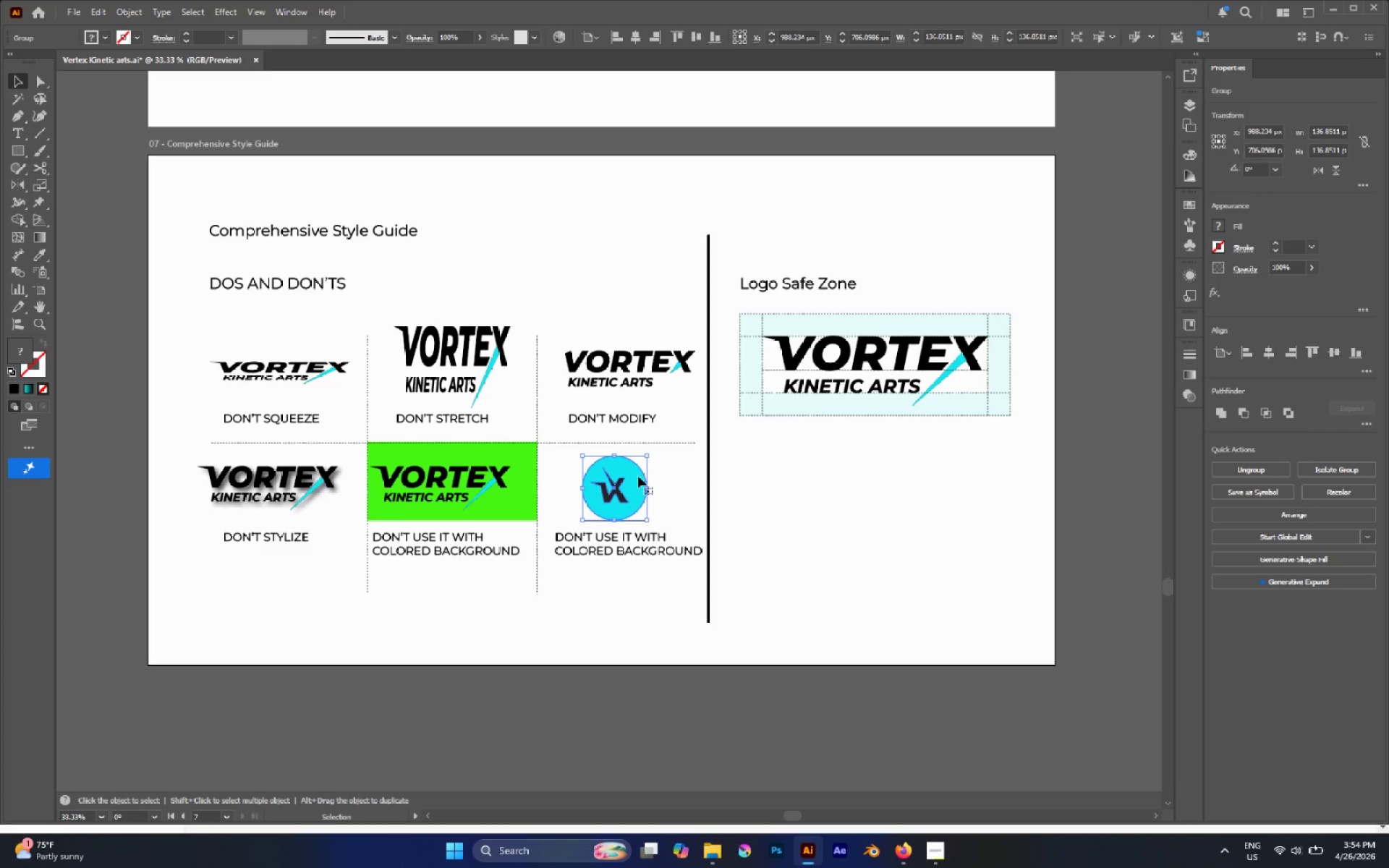 
hold_key(key=AltLeft, duration=0.56)
scroll: coordinate [643, 468], scroll_direction: up, amount: 3.0
 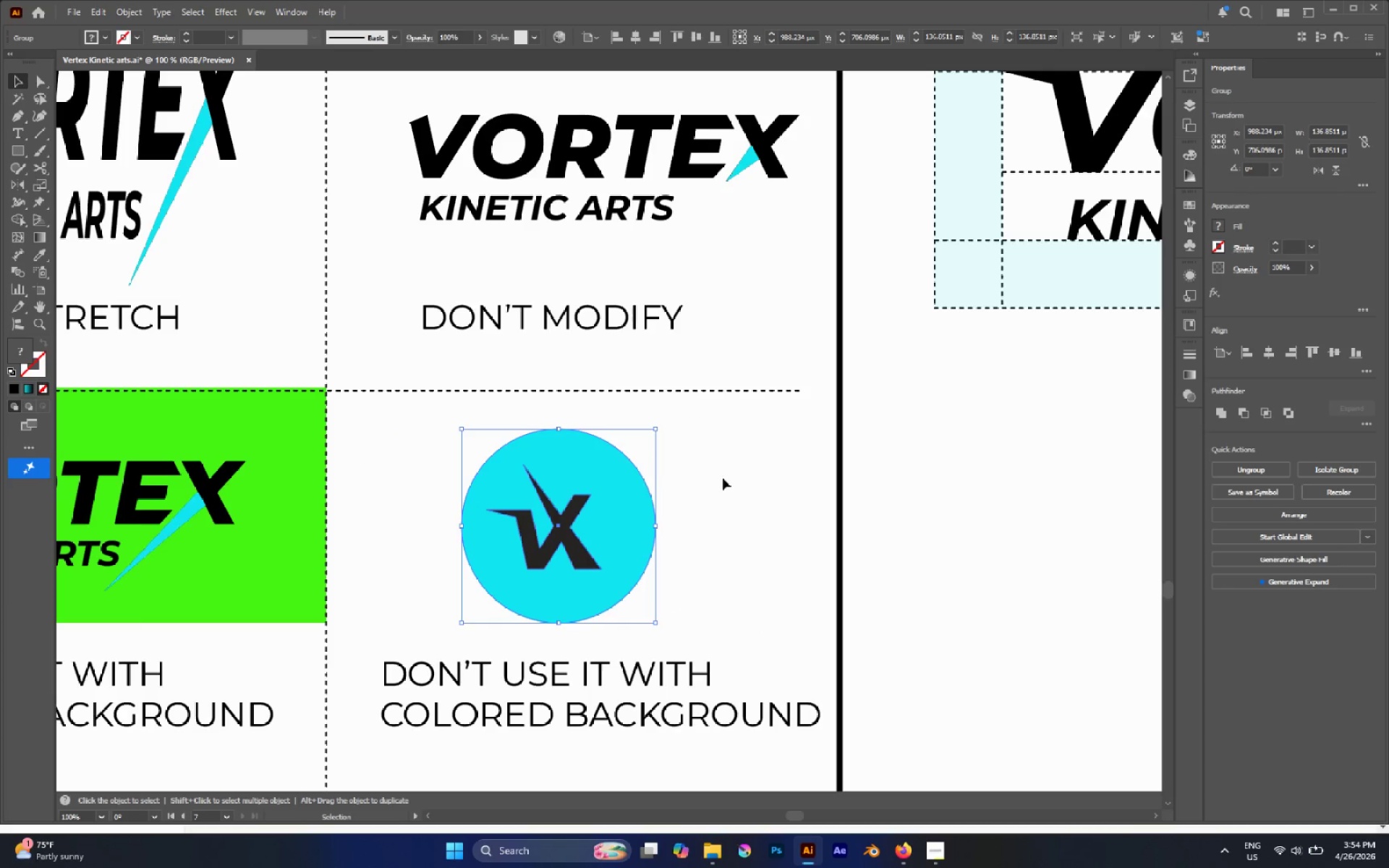 
key(A)
 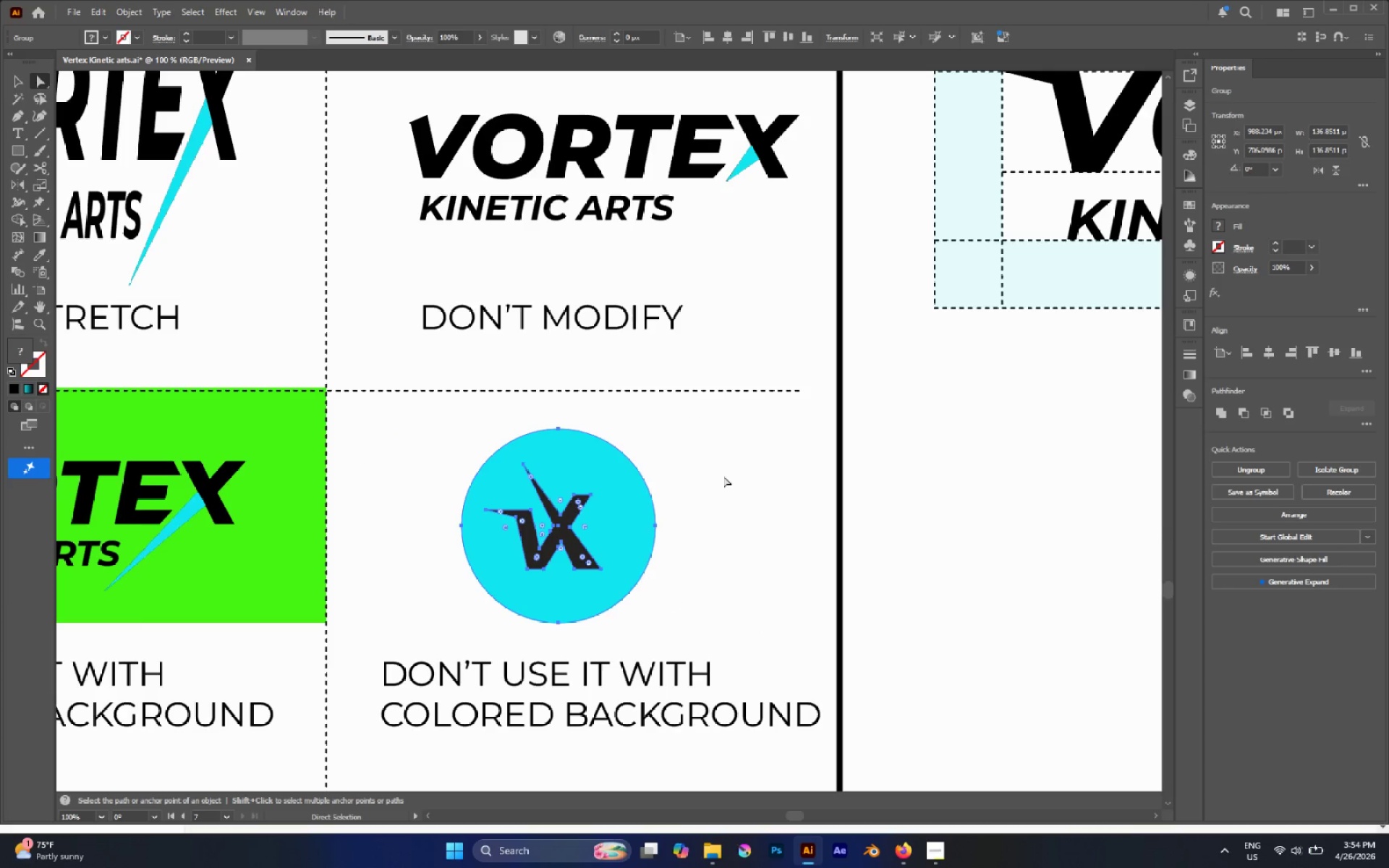 
hold_key(key=AltLeft, duration=0.39)
scroll: coordinate [723, 475], scroll_direction: down, amount: 2.0
 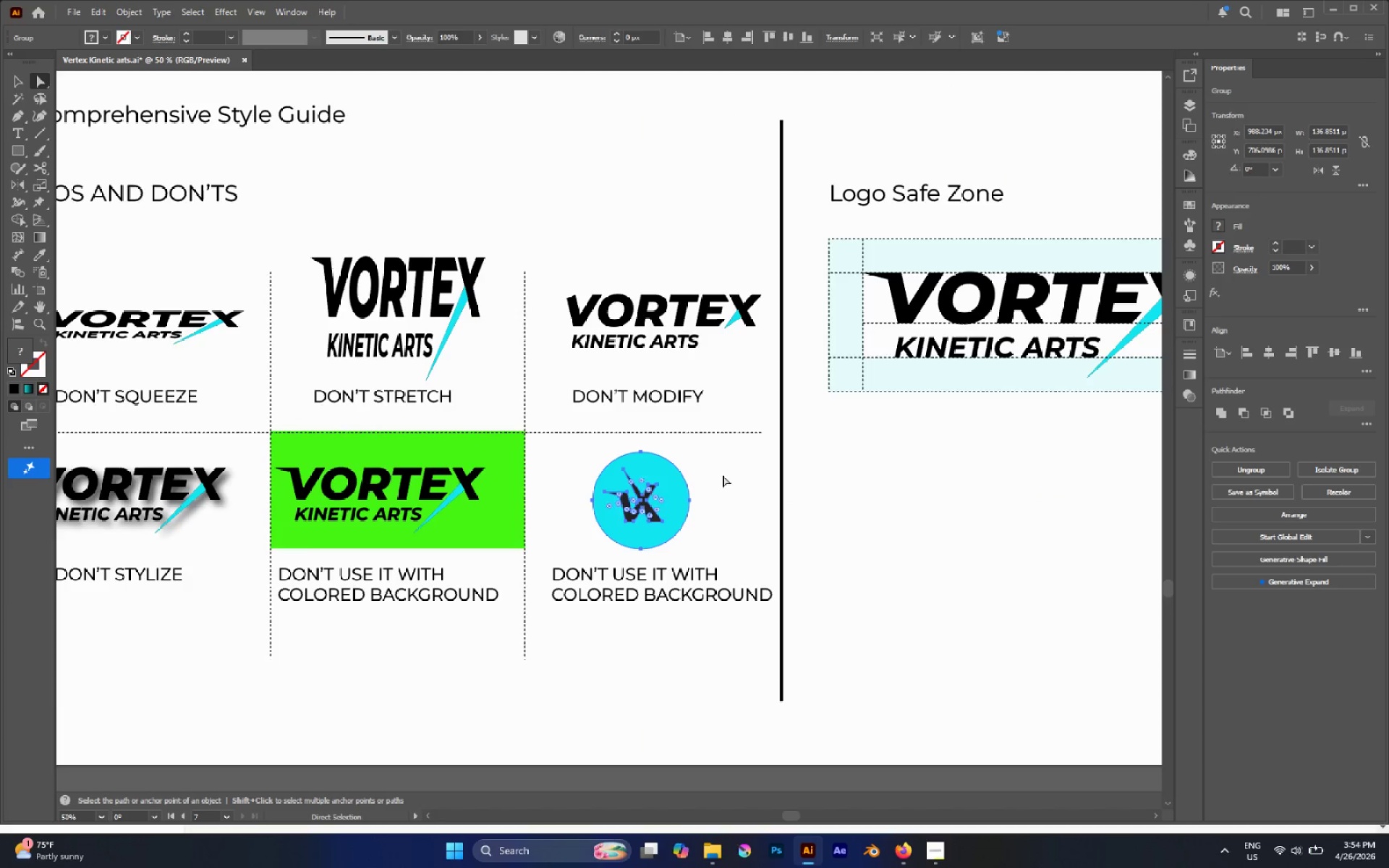 
left_click([723, 475])
 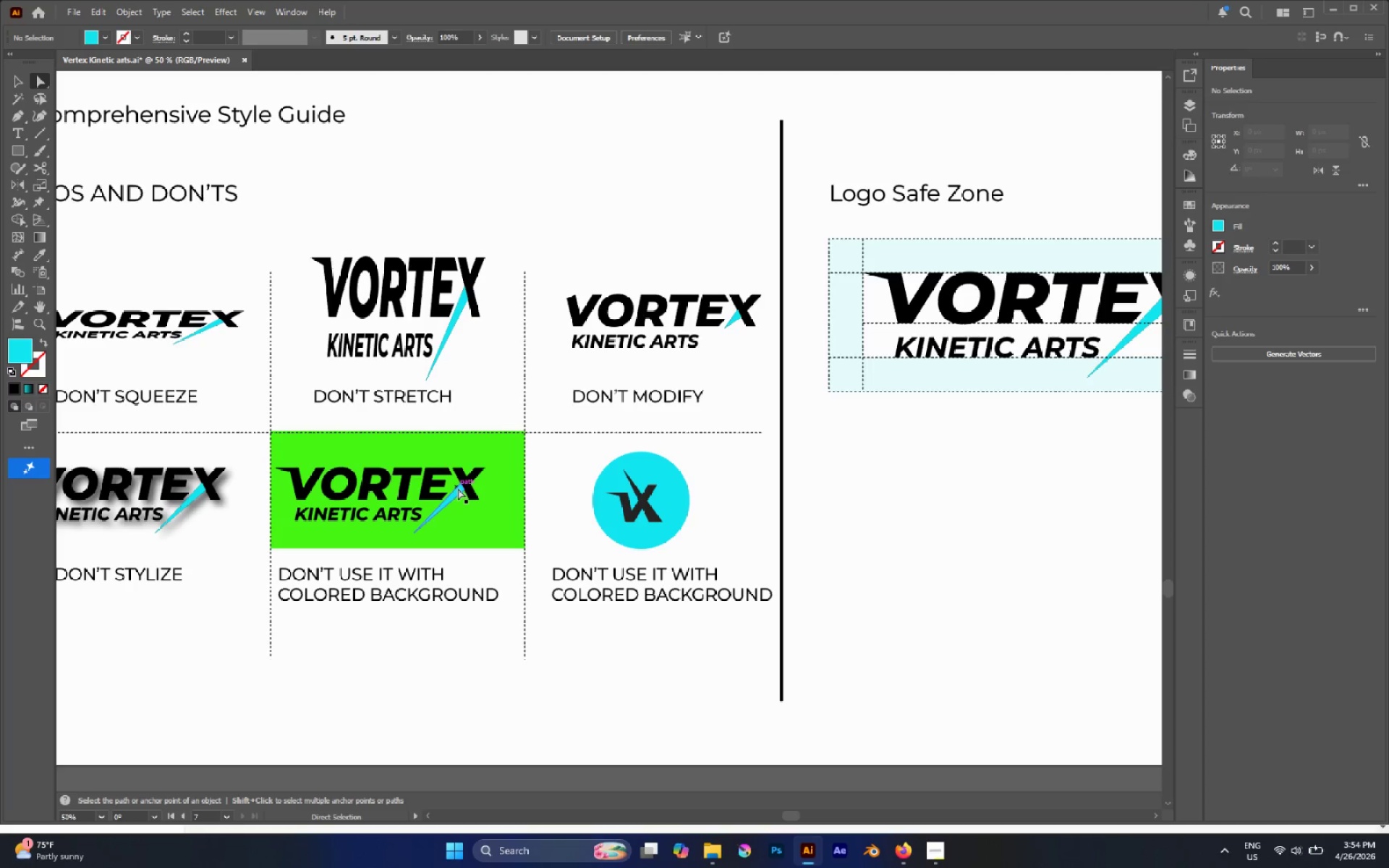 
left_click([457, 492])
 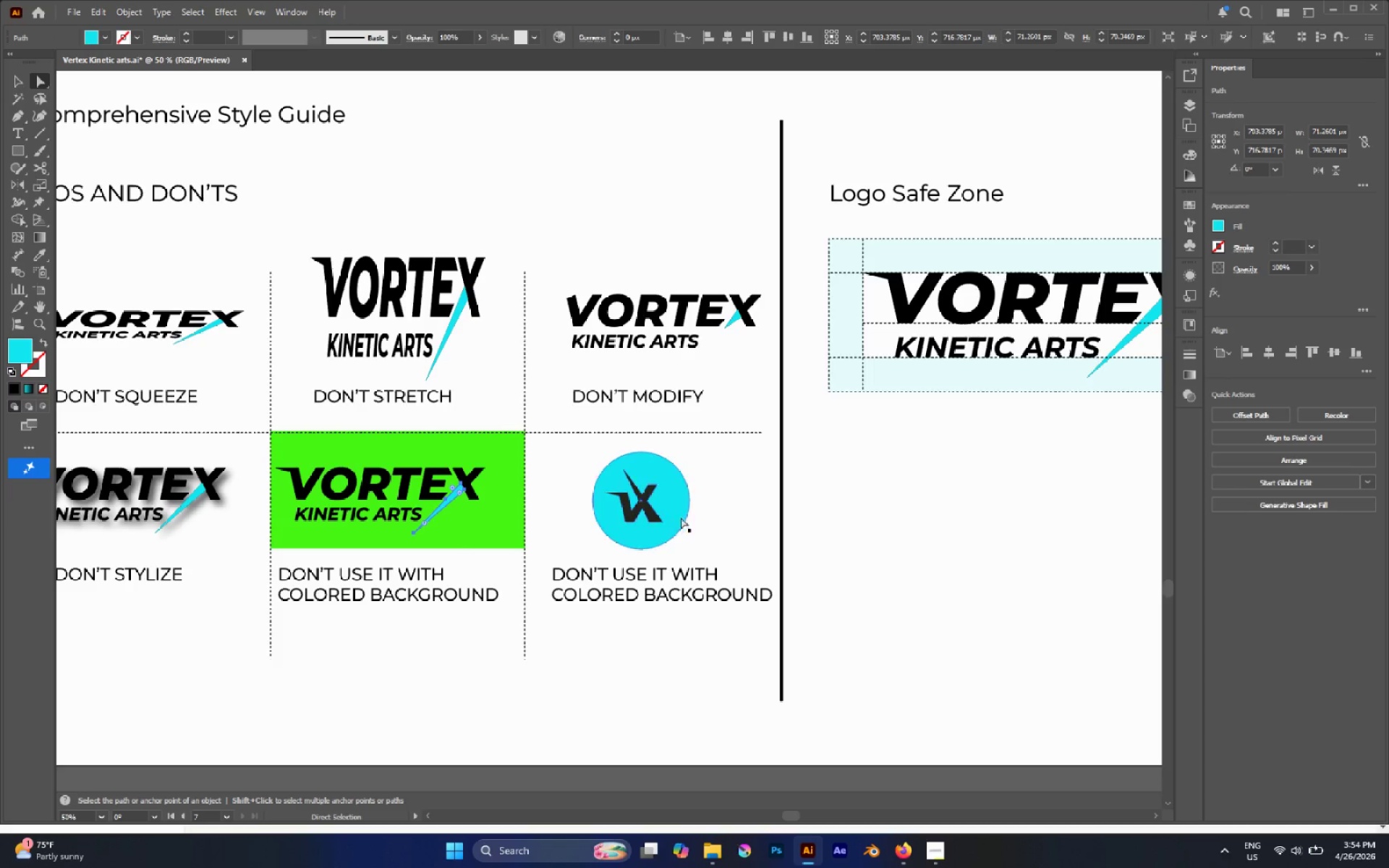 
left_click([697, 514])
 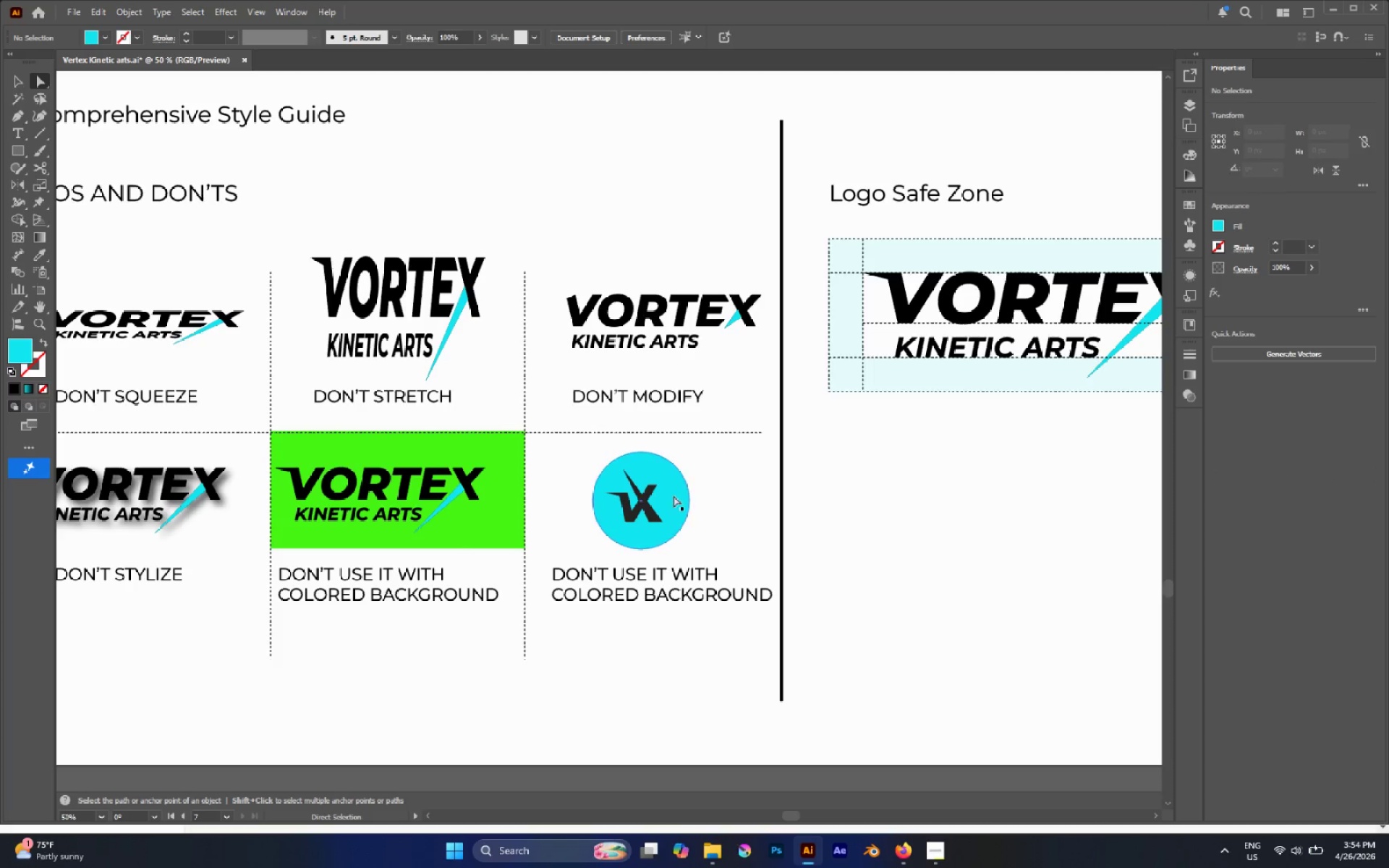 
left_click([674, 495])
 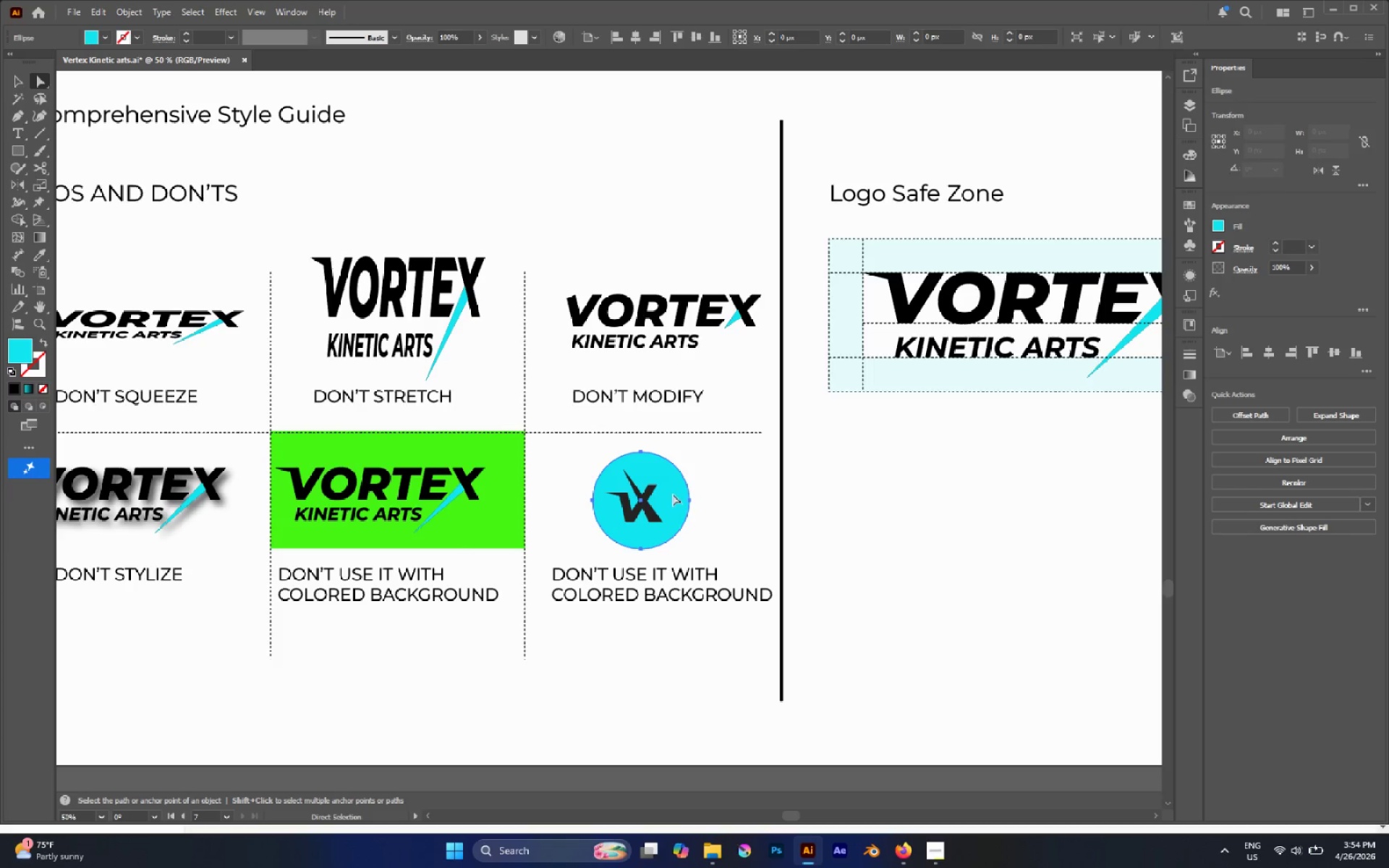 
hold_key(key=AltLeft, duration=0.56)
scroll: coordinate [676, 491], scroll_direction: up, amount: 2.0
 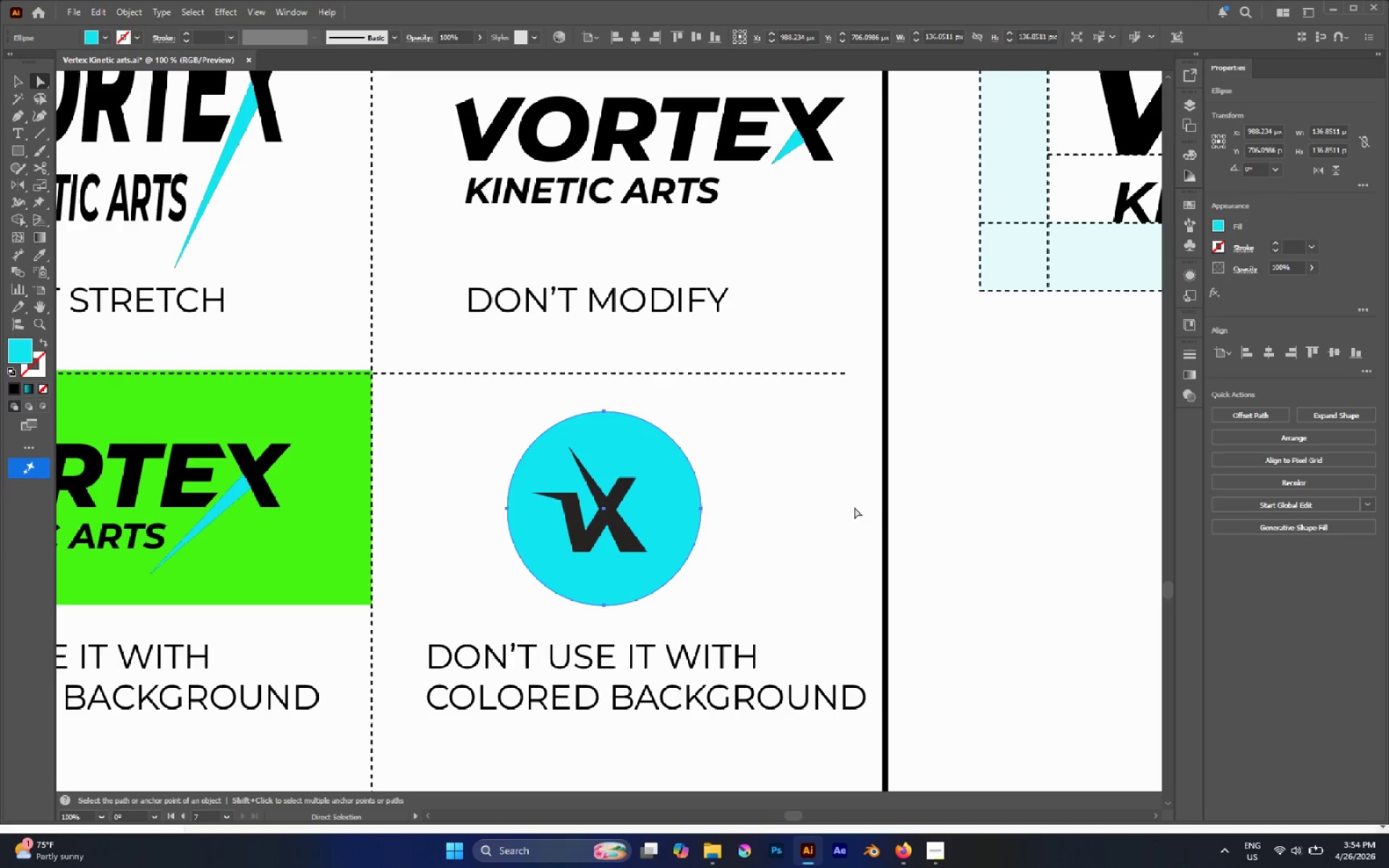 
left_click([828, 492])
 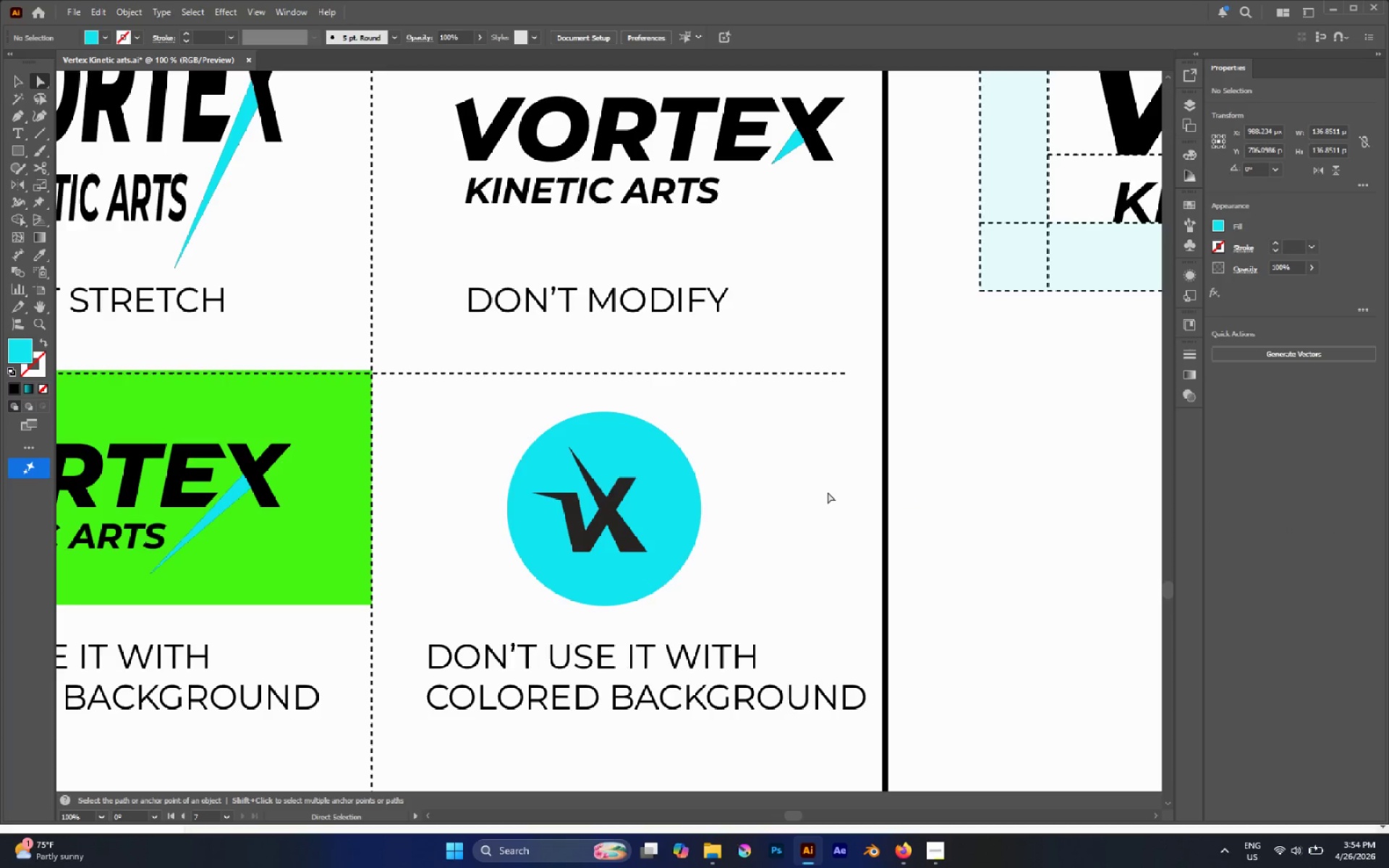 
hold_key(key=AltLeft, duration=0.55)
scroll: coordinate [828, 492], scroll_direction: down, amount: 3.0
 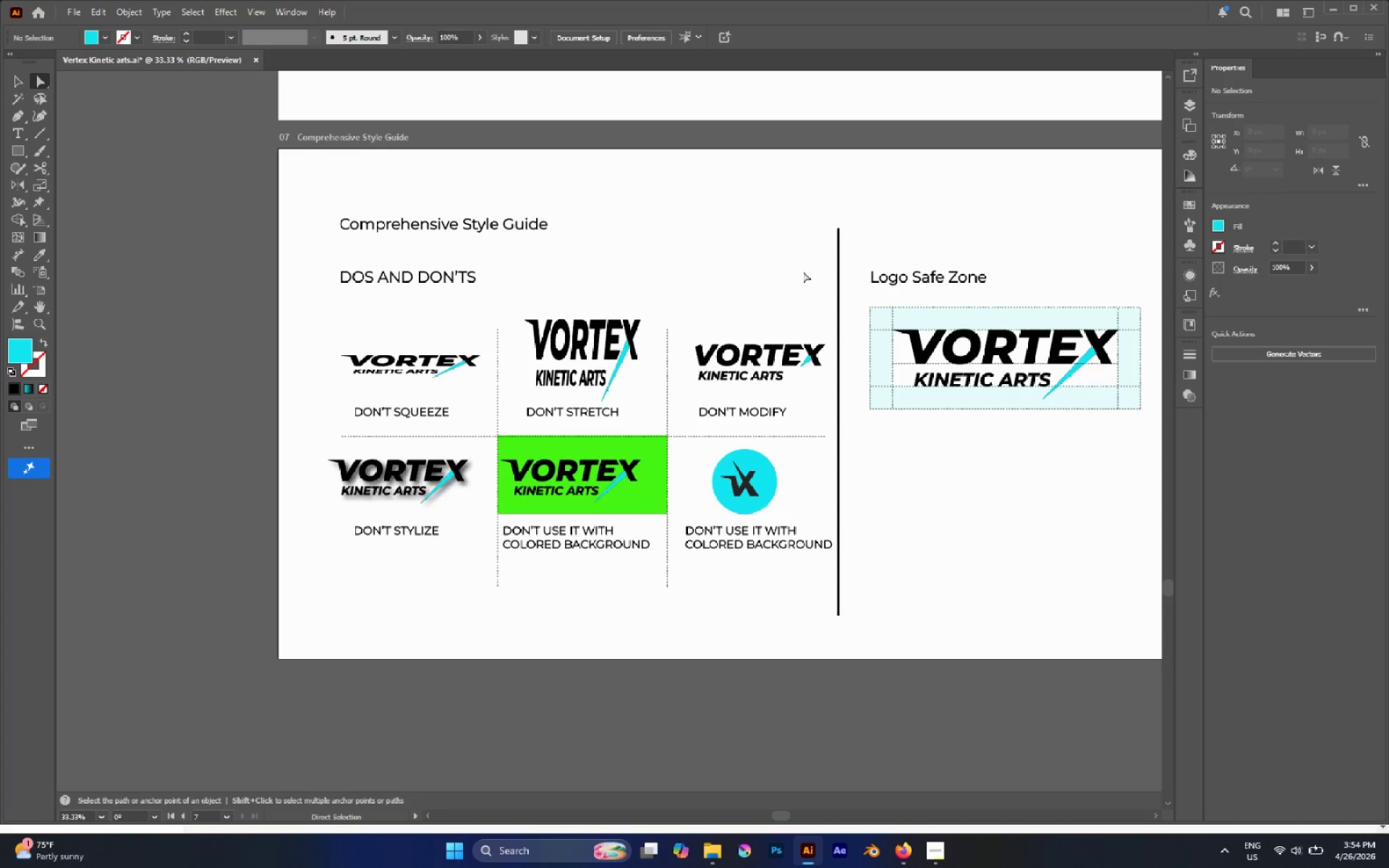 
wait(6.02)
 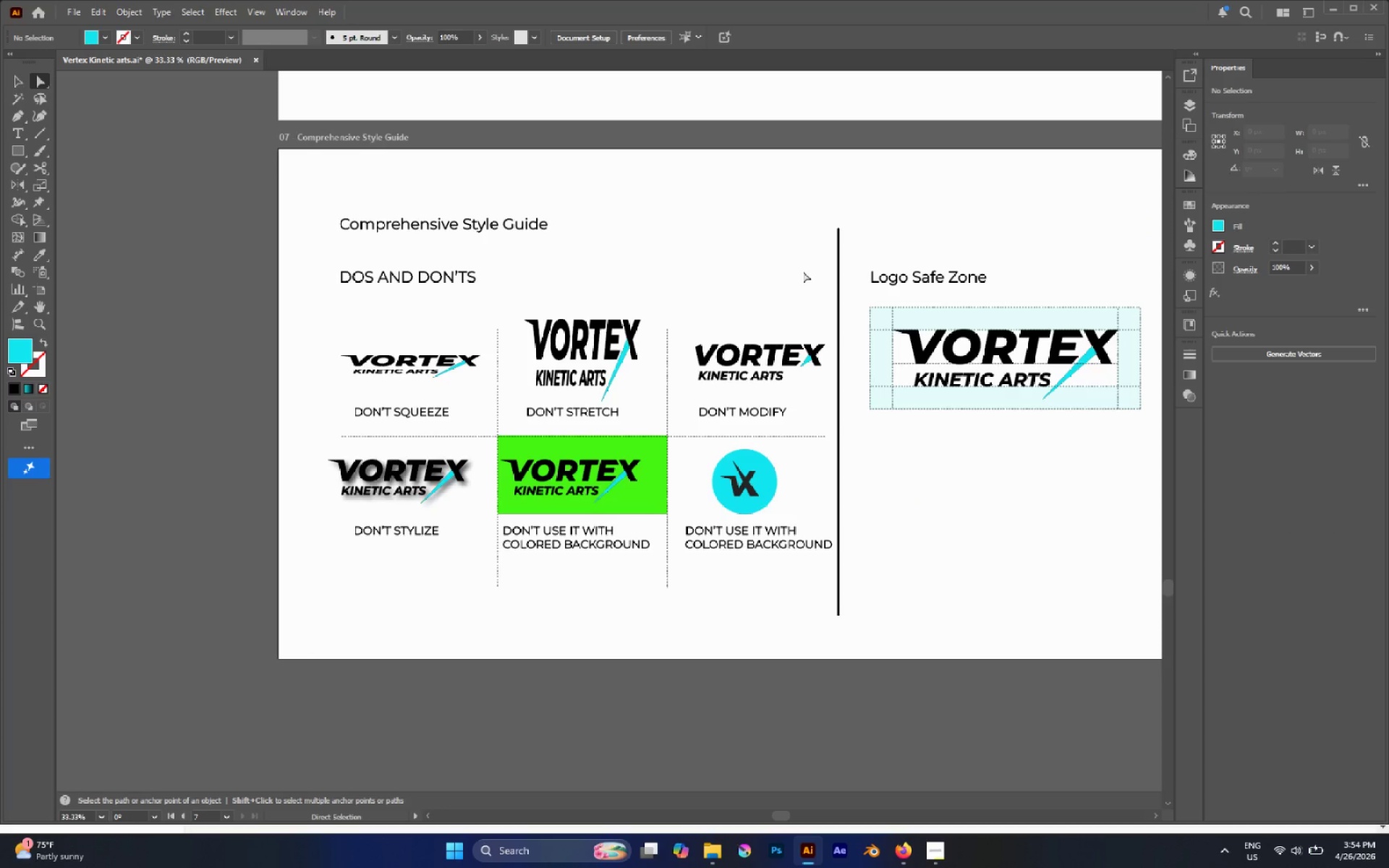 
key(V)
 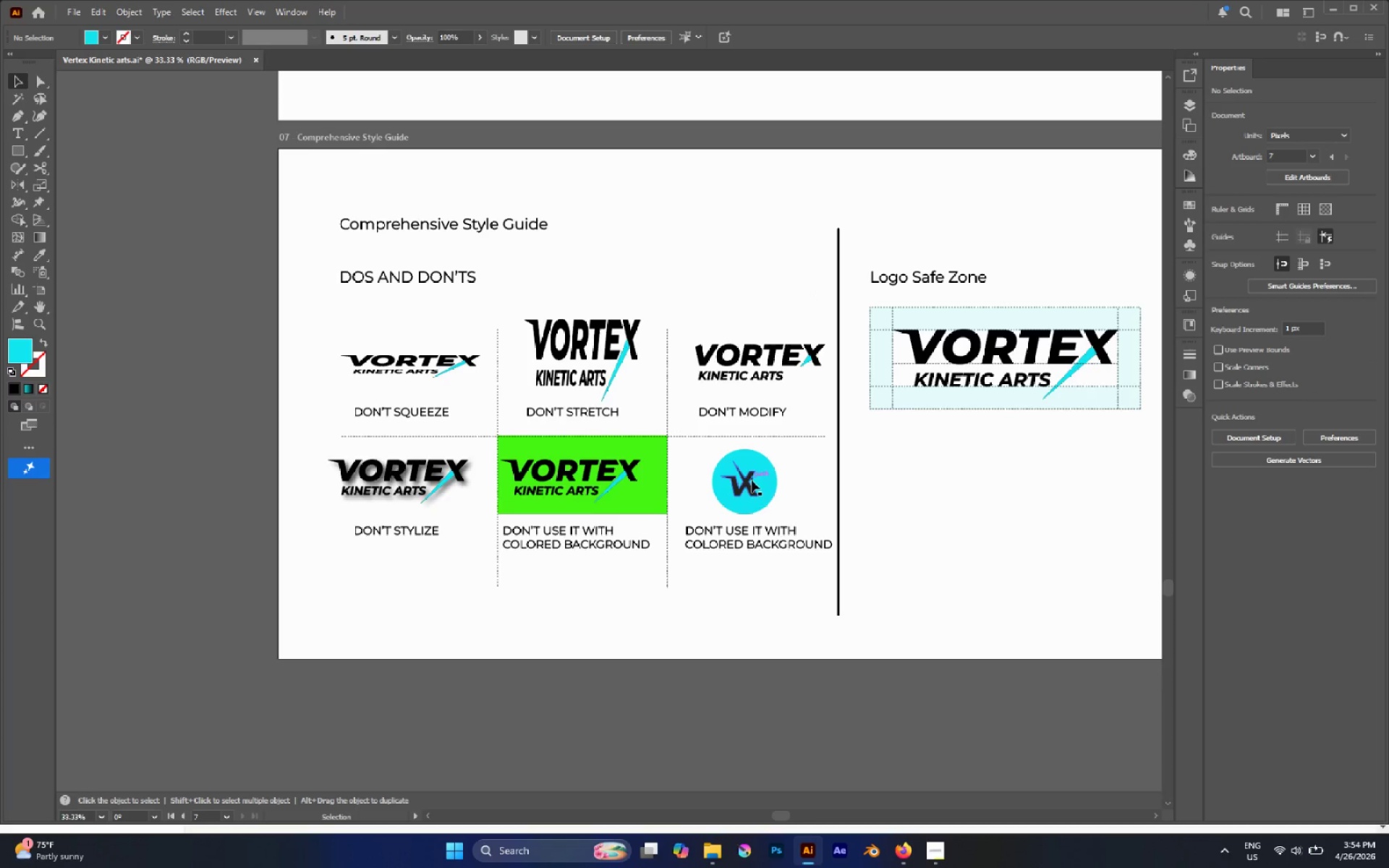 
left_click([751, 482])
 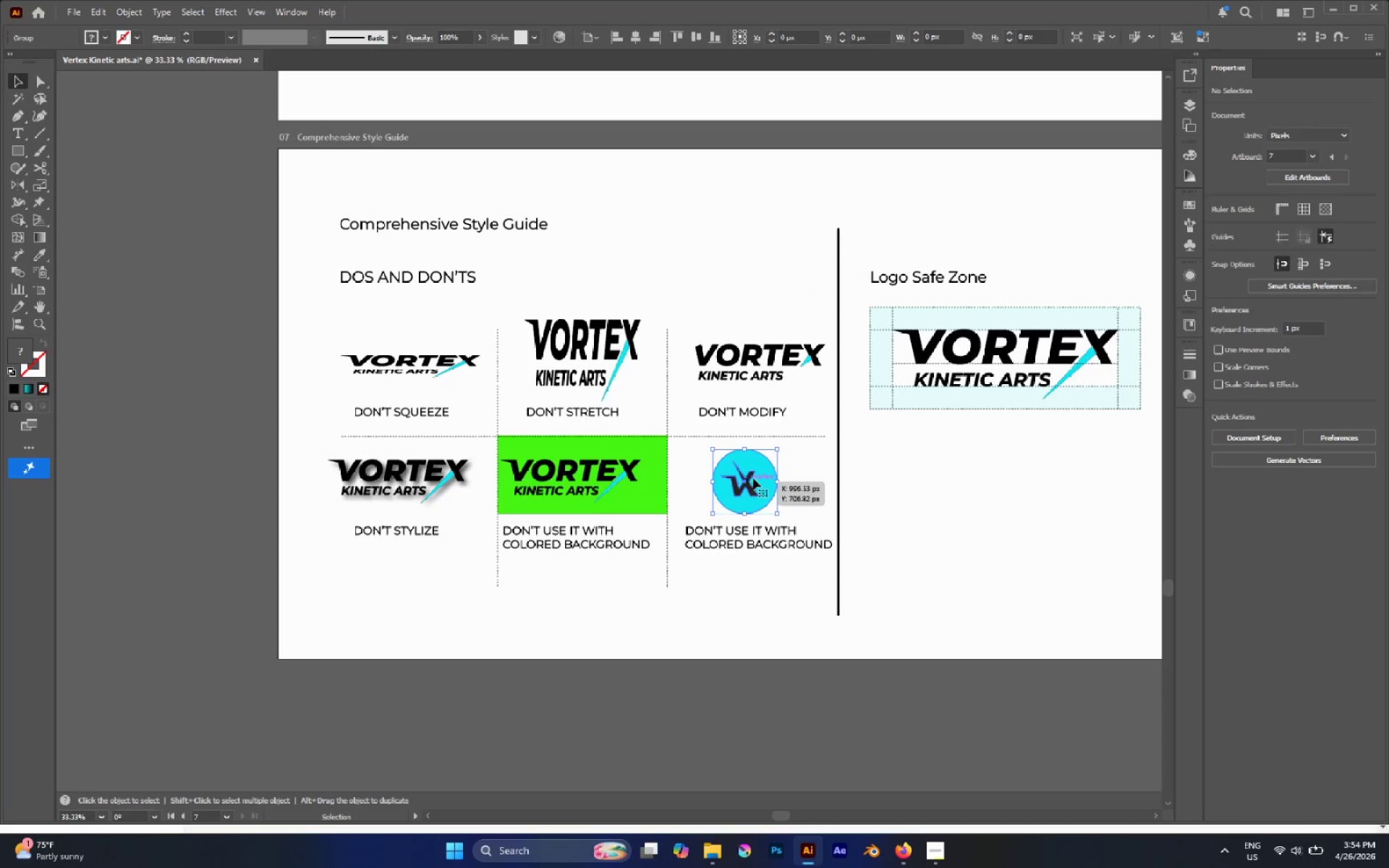 
hold_key(key=AltLeft, duration=0.34)
scroll: coordinate [751, 458], scroll_direction: up, amount: 2.0
 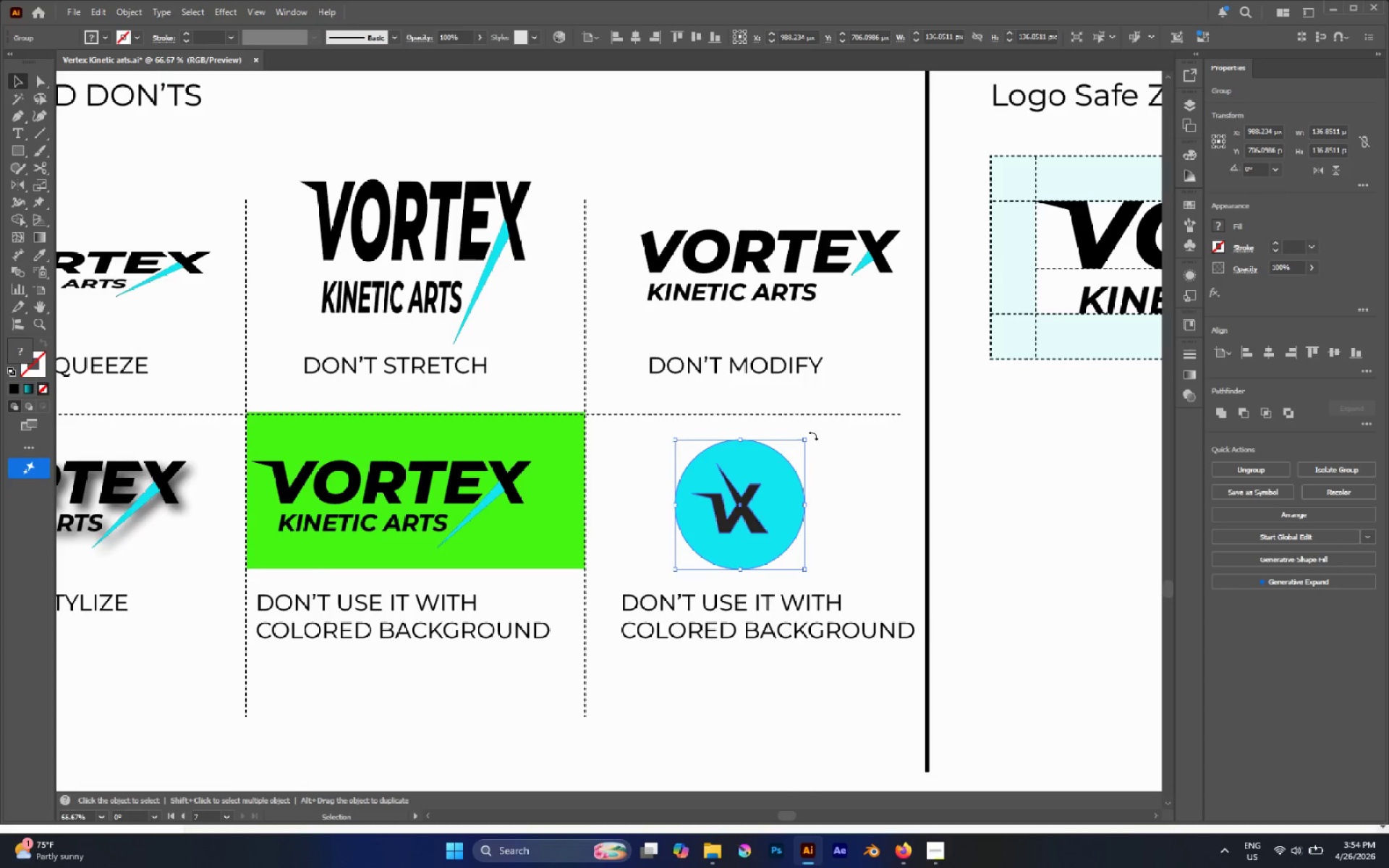 
left_click_drag(start_coordinate=[812, 434], to_coordinate=[785, 556])
 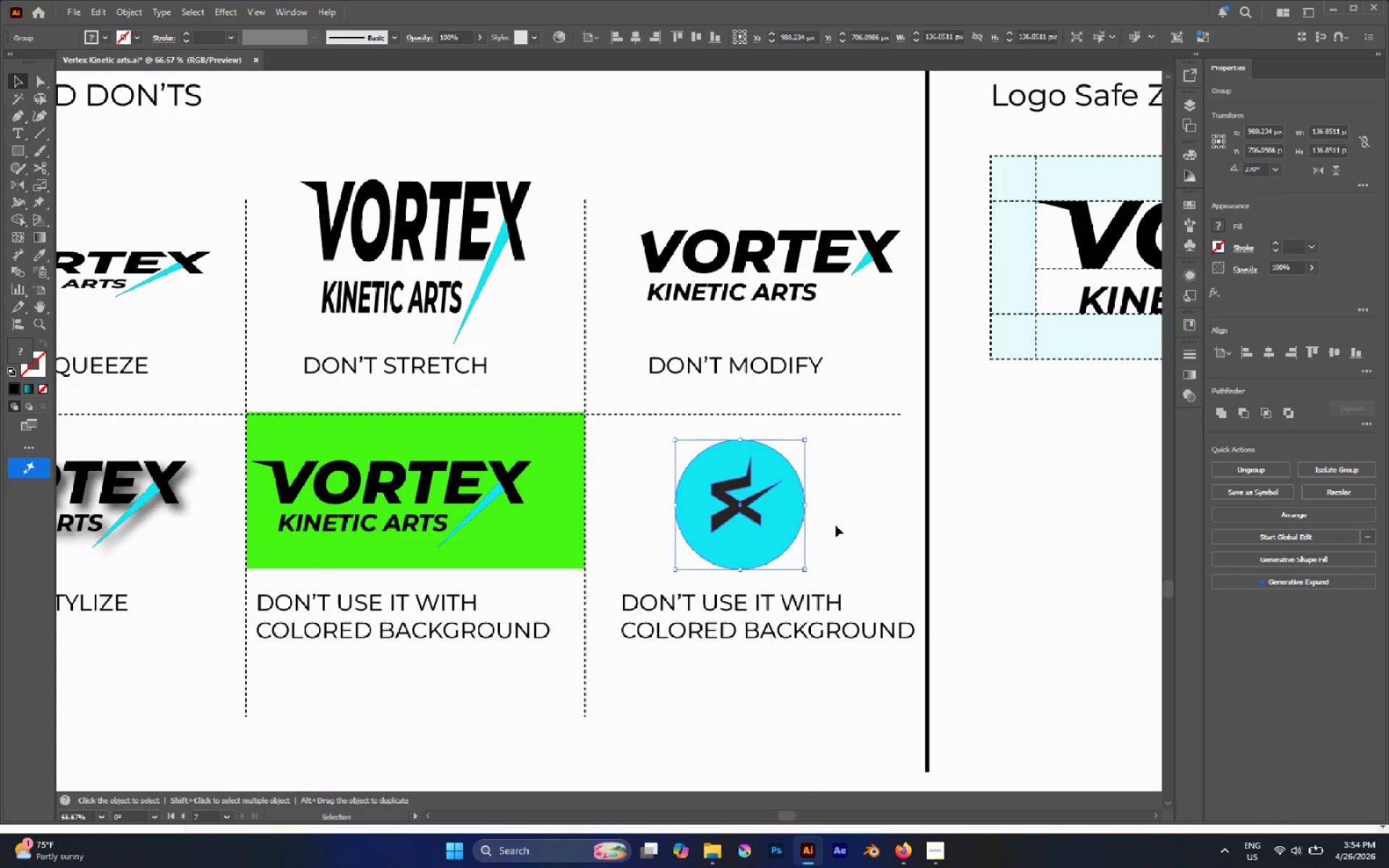 
hold_key(key=ShiftLeft, duration=0.94)
 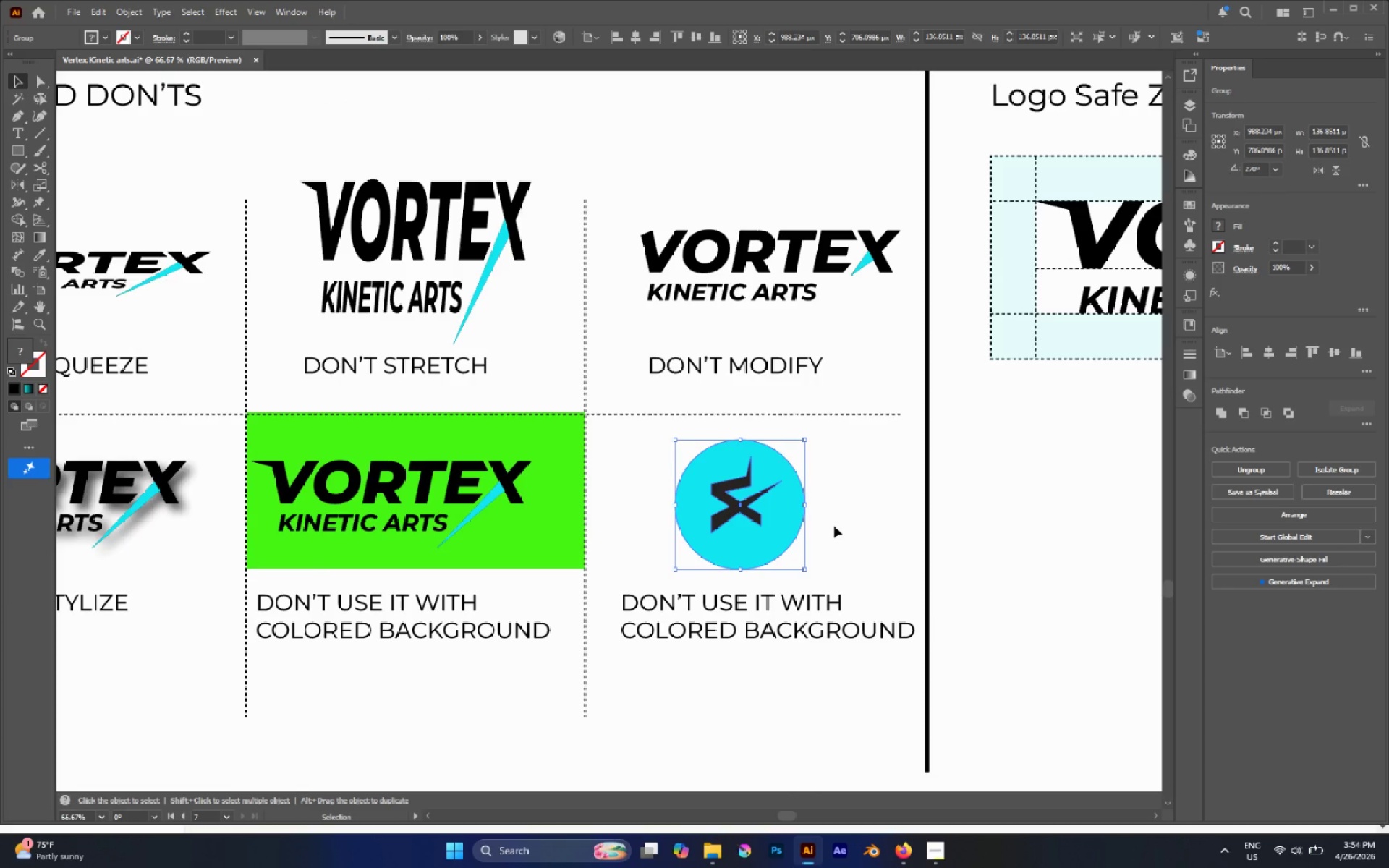 
left_click([836, 525])
 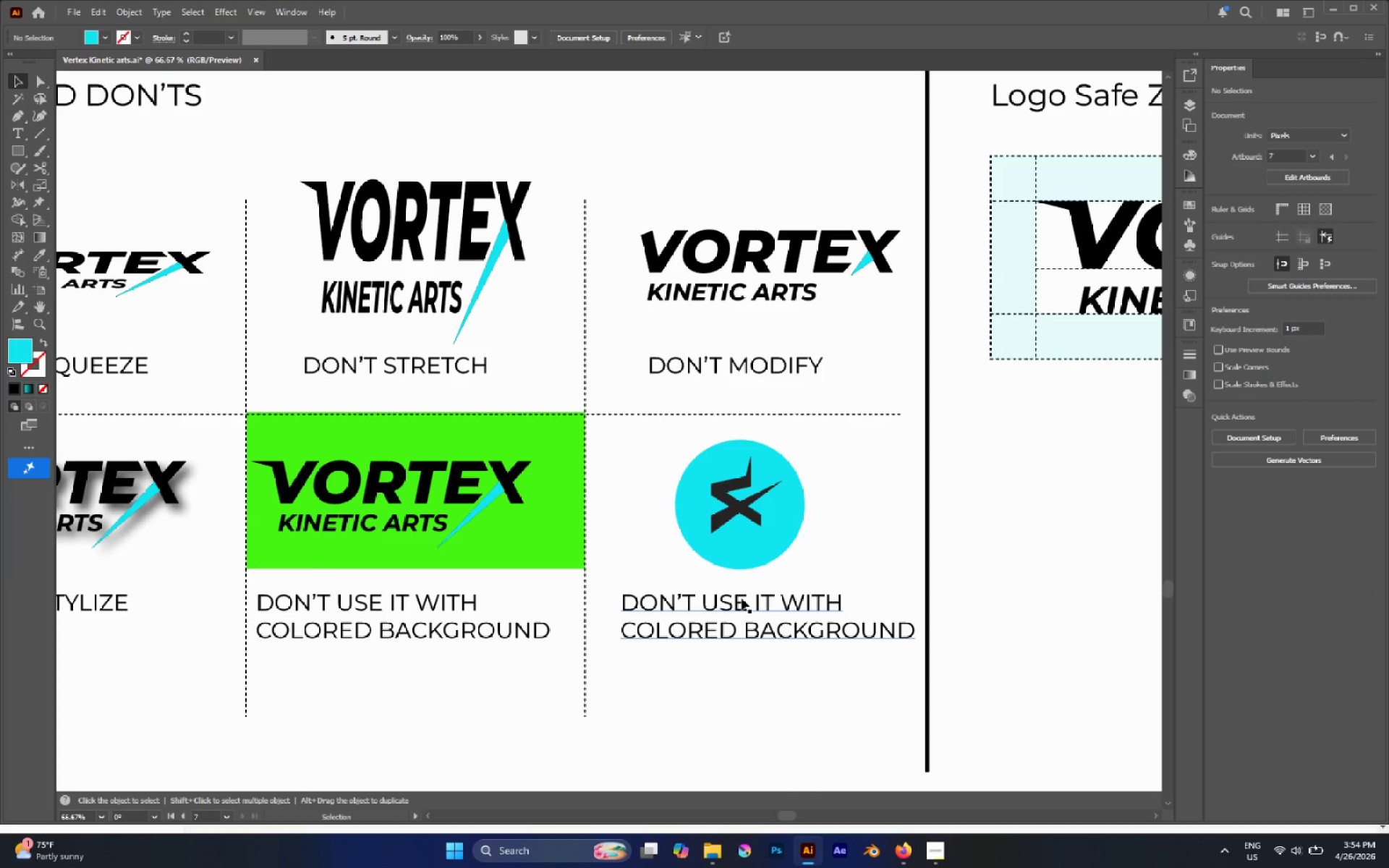 
double_click([742, 598])
 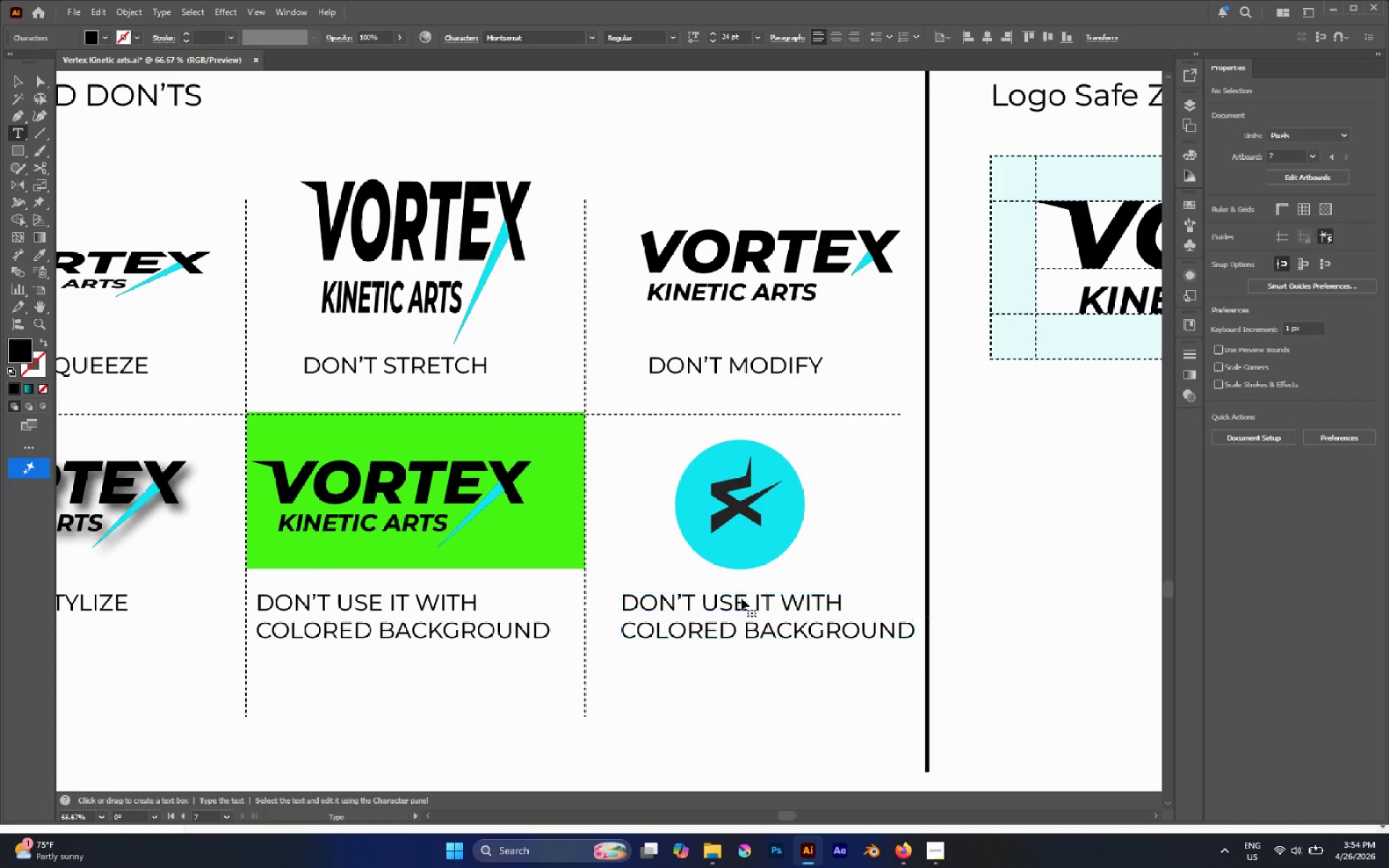 
triple_click([742, 598])
 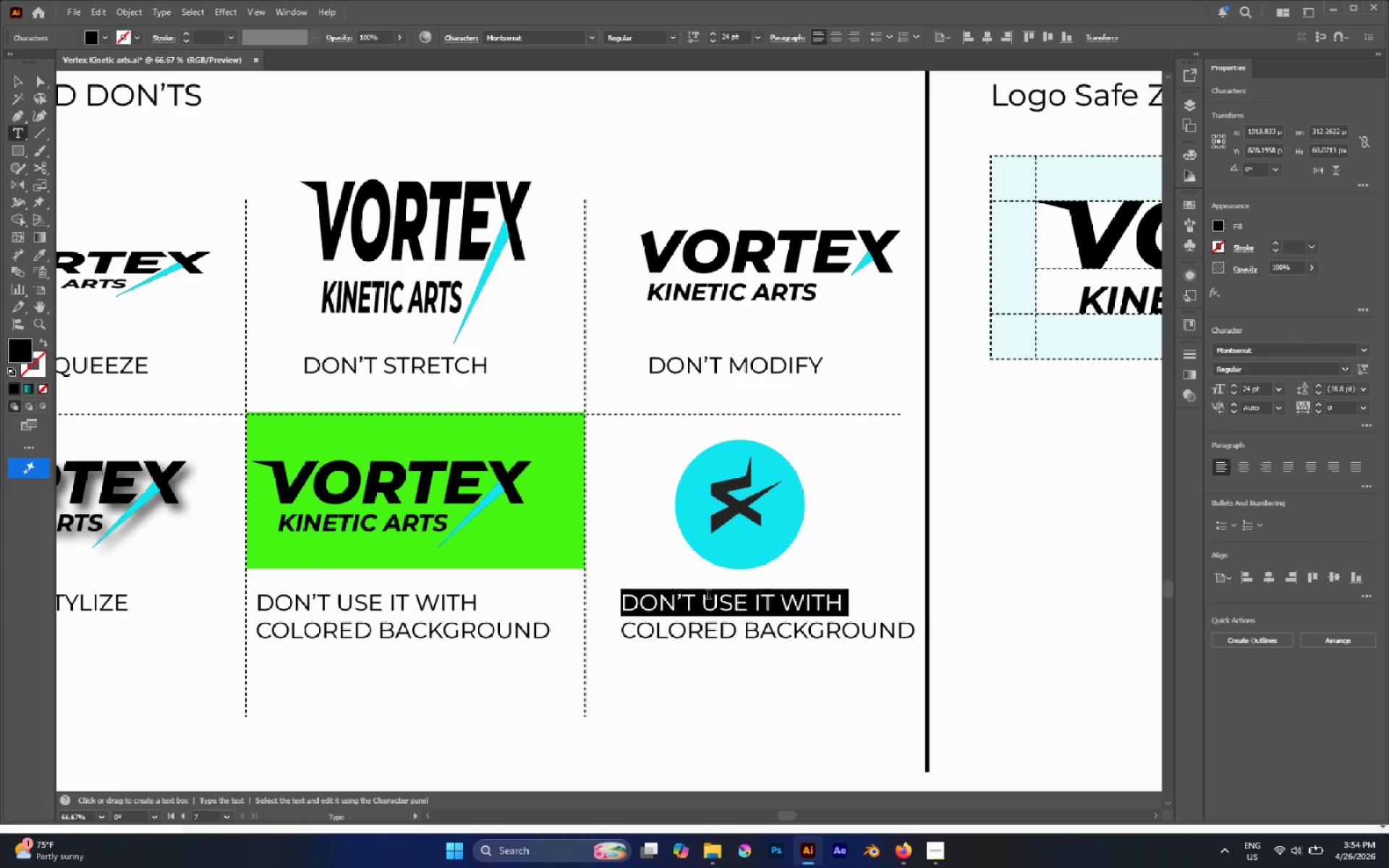 
left_click([708, 595])
 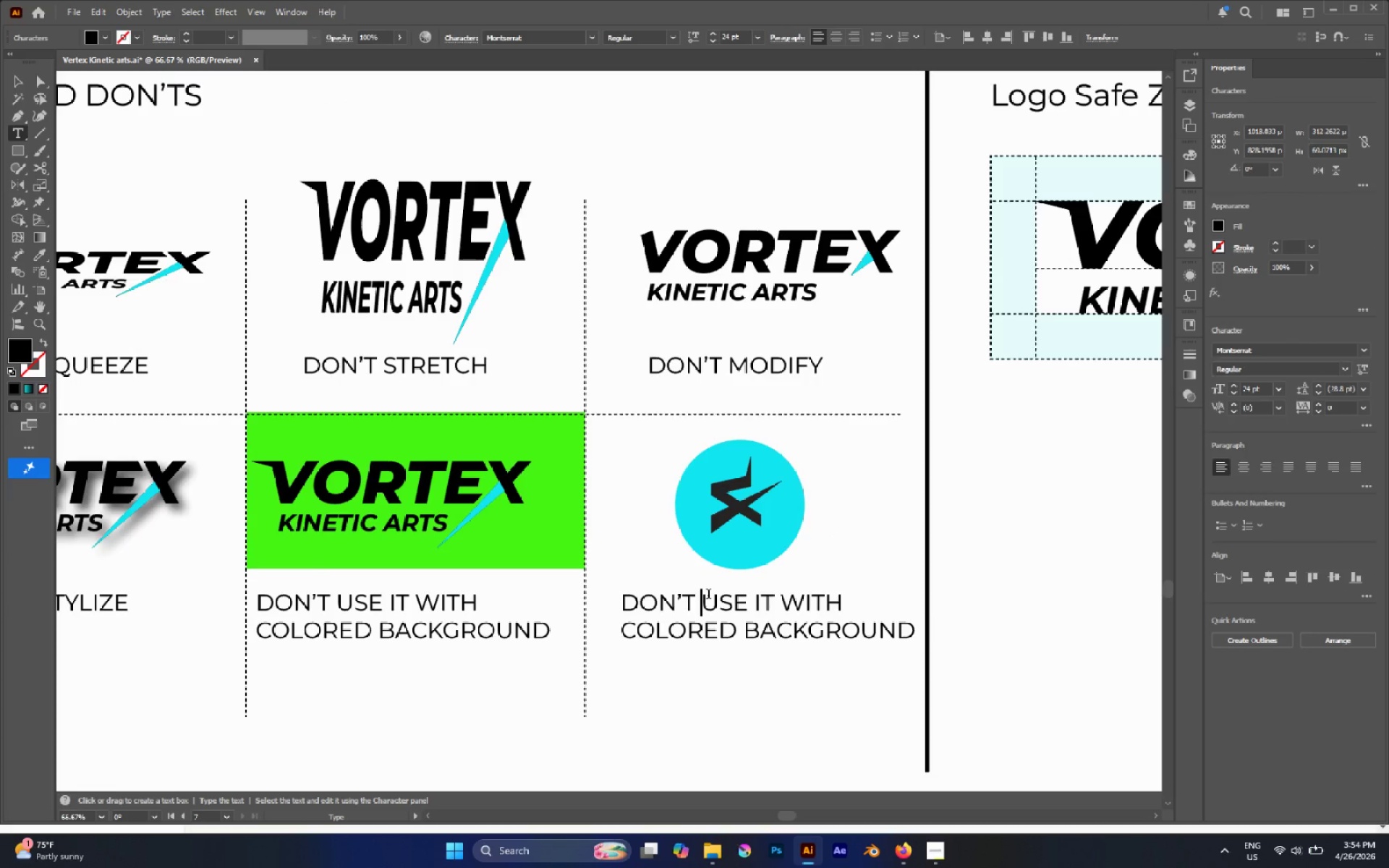 
left_click_drag(start_coordinate=[708, 595], to_coordinate=[850, 615])
 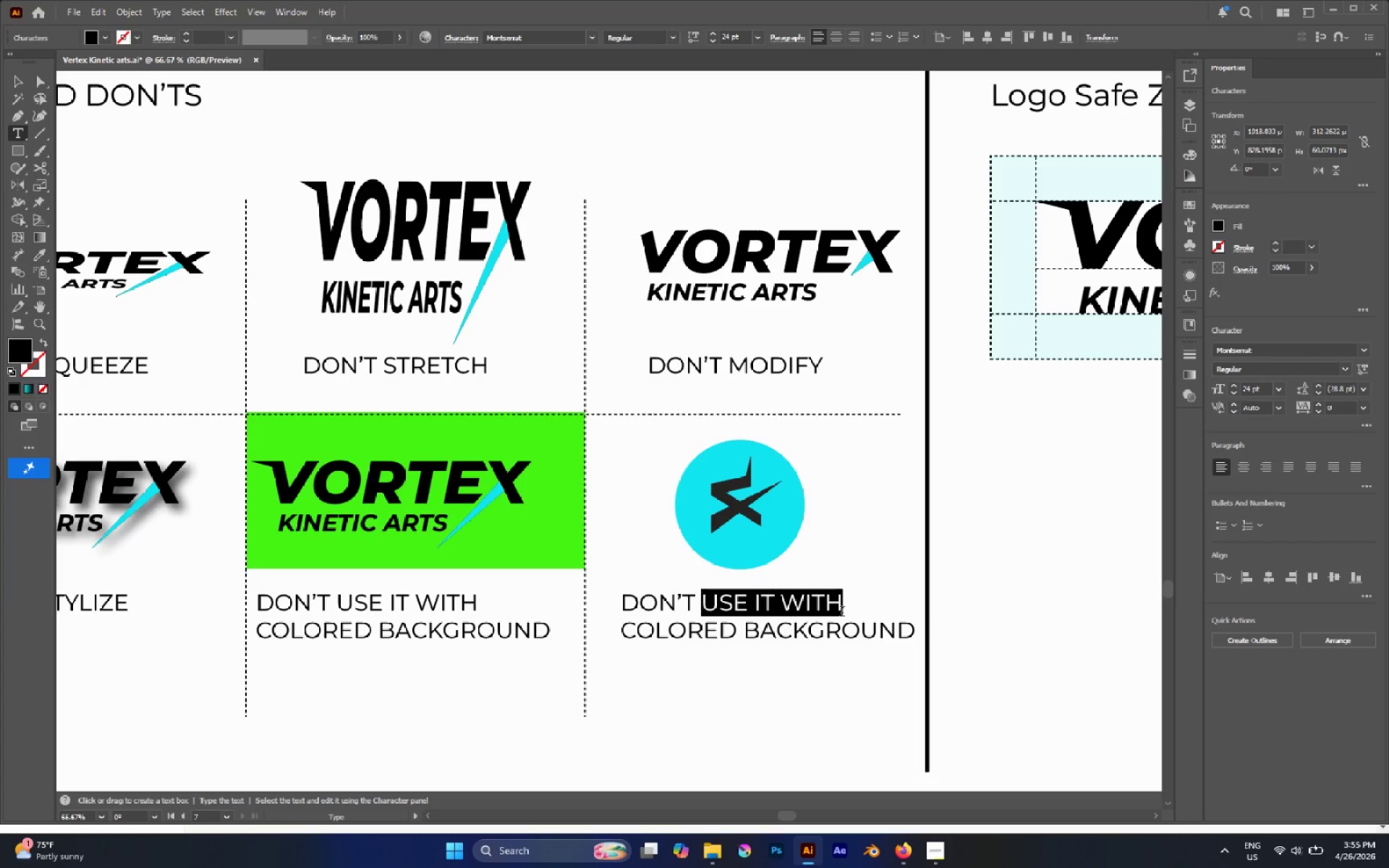 
type(Flip)
key(Backspace)
key(Backspace)
key(Backspace)
type(FL)
key(Backspace)
key(Backspace)
type(LIP/ROTATE)
 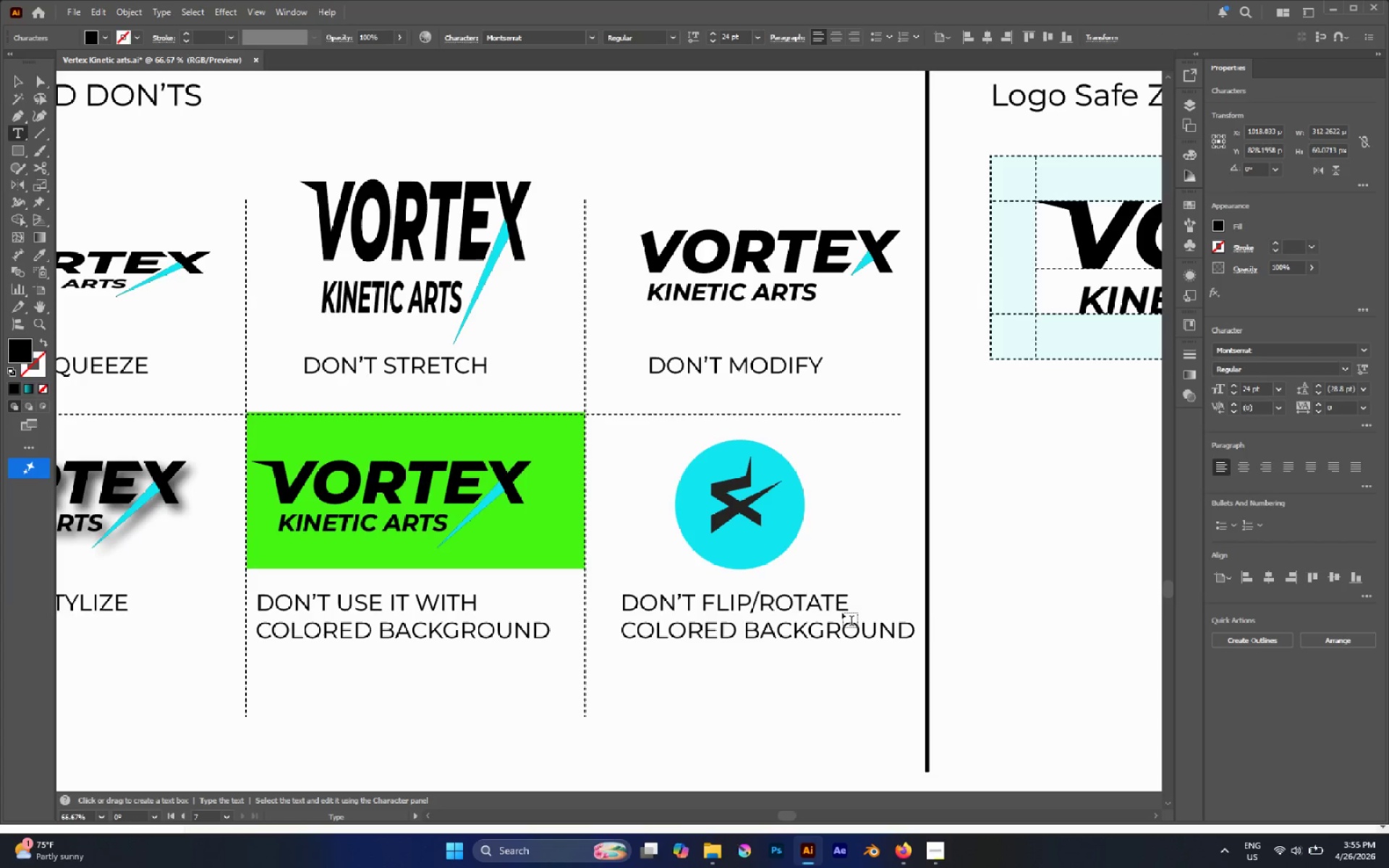 
key(Escape)
 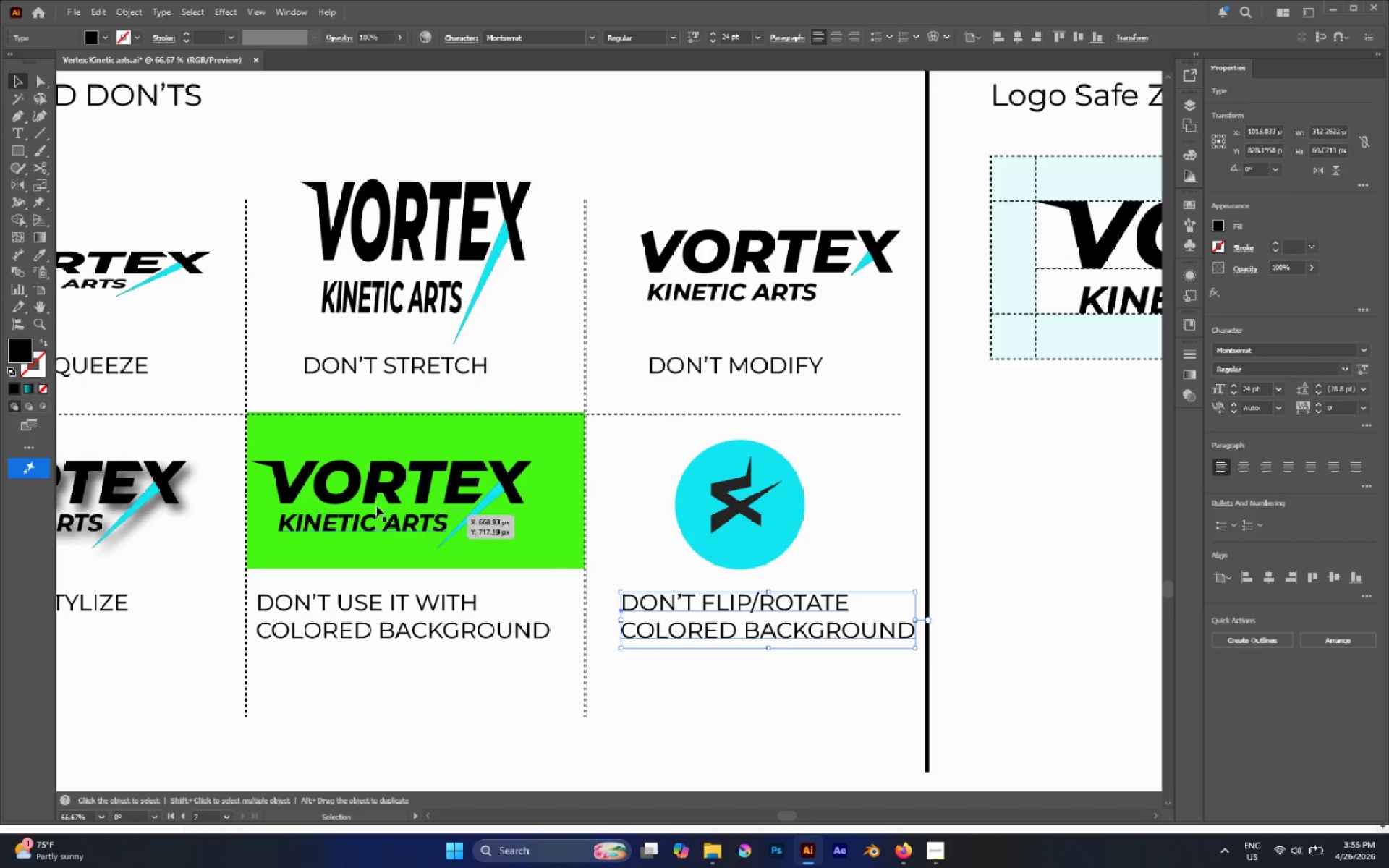 
hold_key(key=AltLeft, duration=0.52)
scroll: coordinate [493, 475], scroll_direction: down, amount: 2.0
 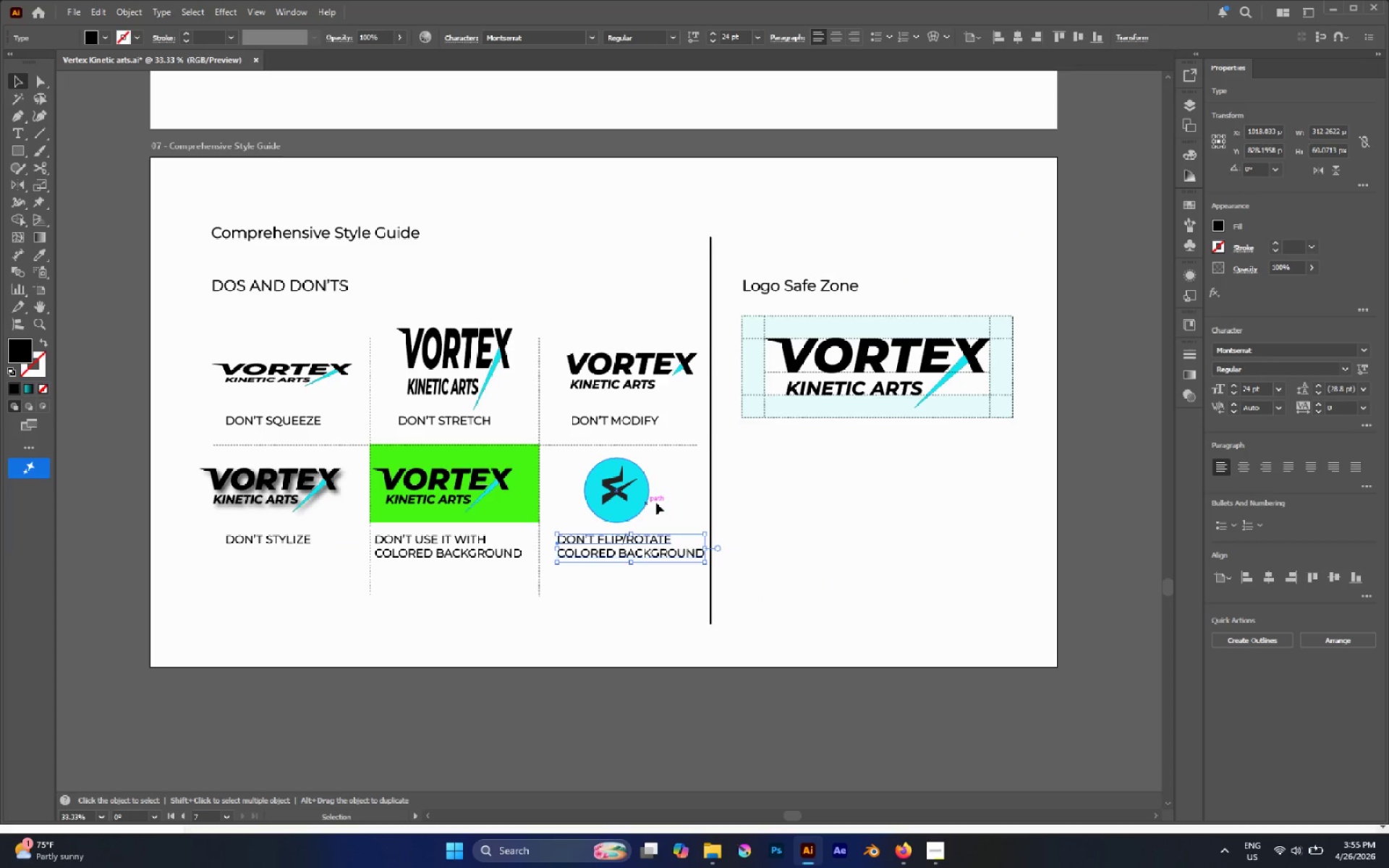 
hold_key(key=AltLeft, duration=0.38)
scroll: coordinate [653, 498], scroll_direction: up, amount: 1.0
 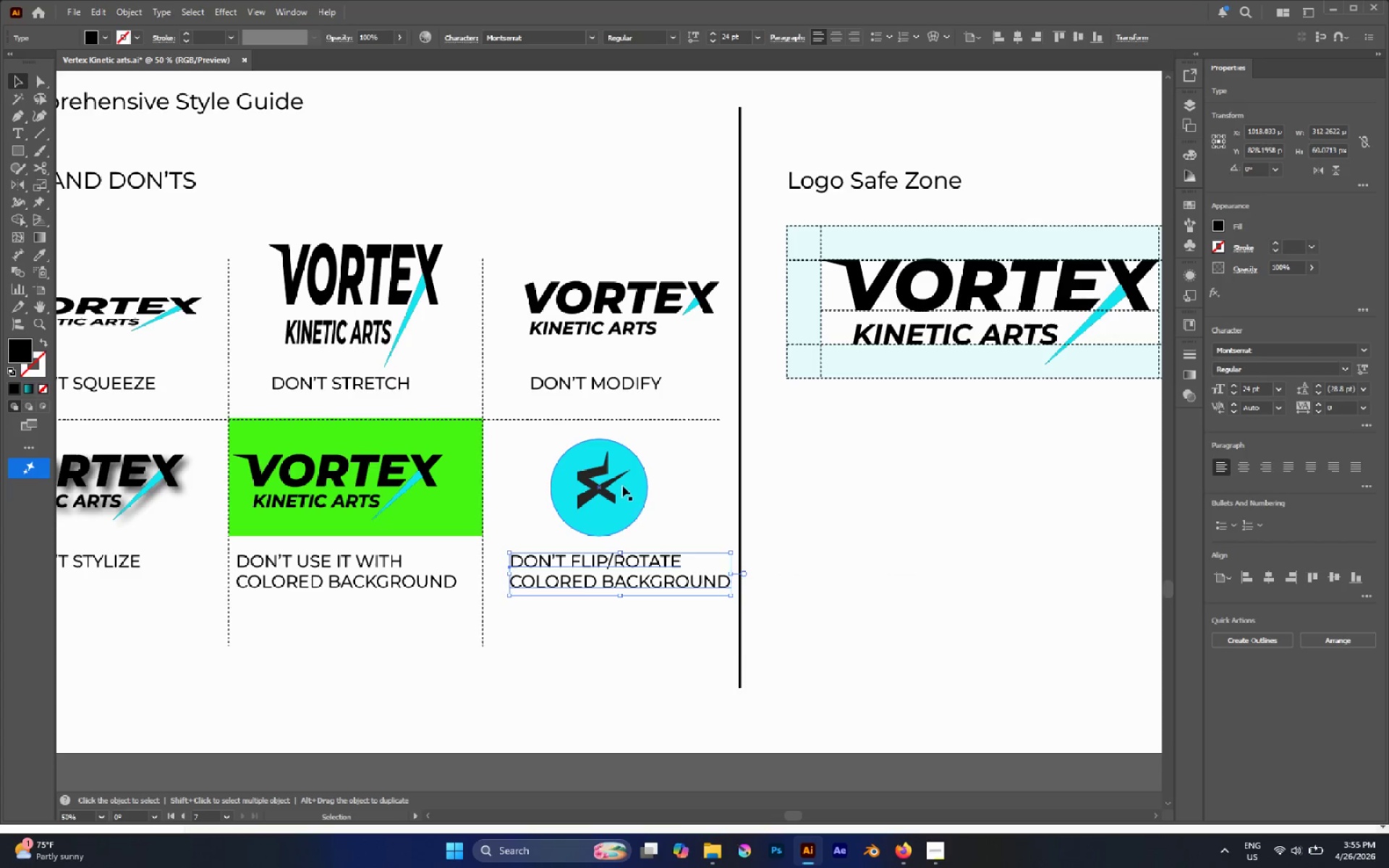 
hold_key(key=AltLeft, duration=0.38)
 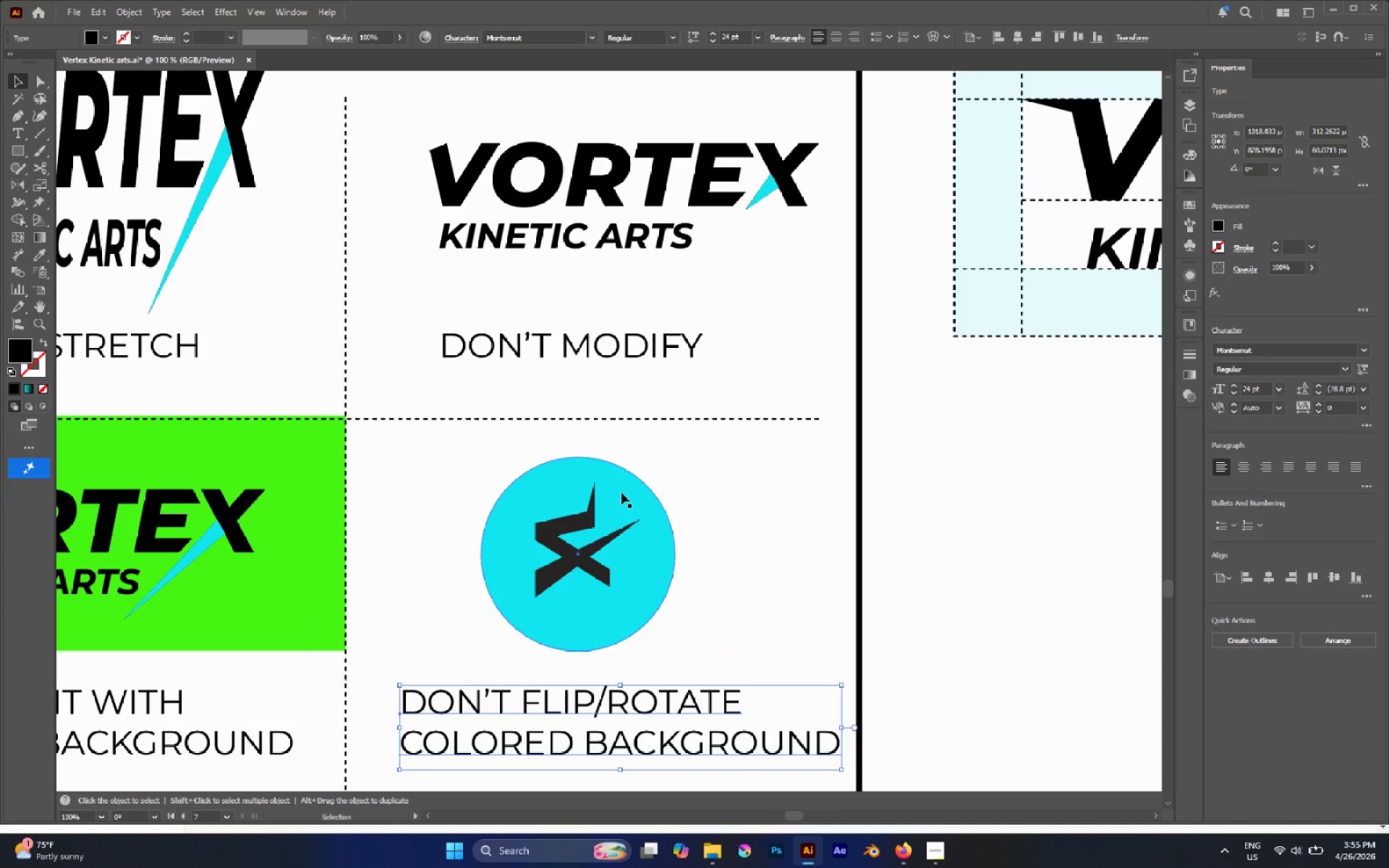 
left_click([621, 493])
 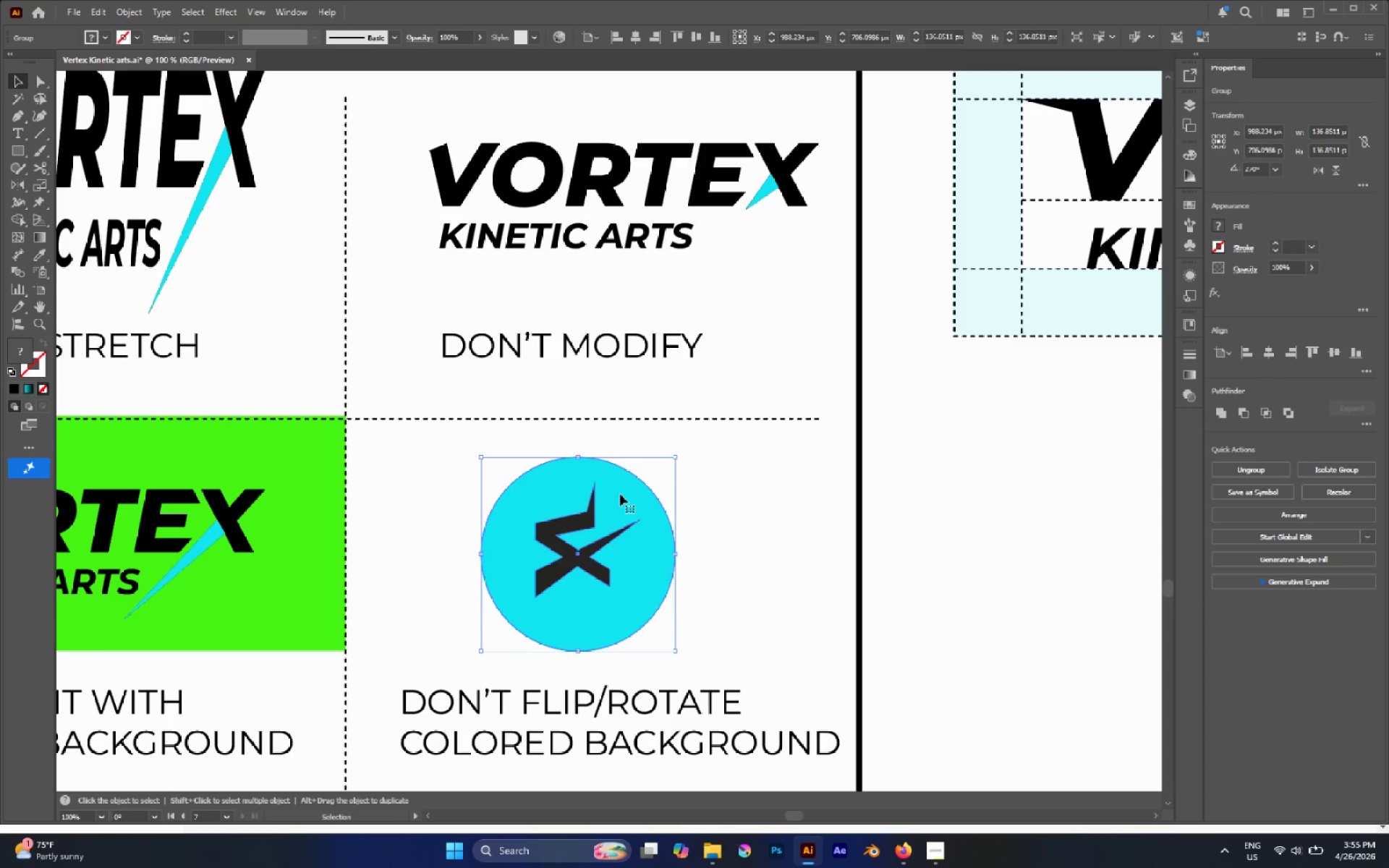 
scroll: coordinate [621, 490], scroll_direction: up, amount: 4.0
 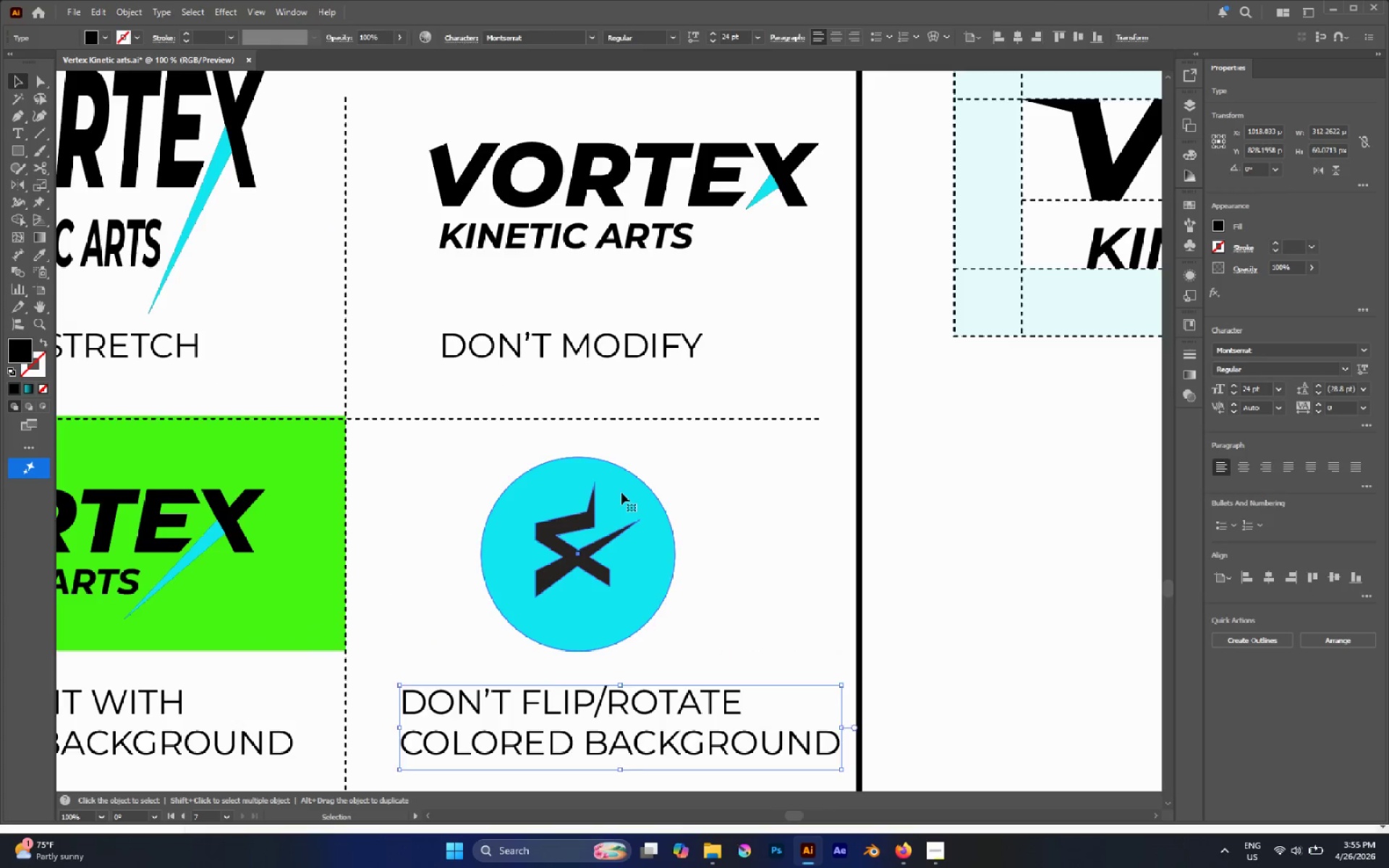 
left_click_drag(start_coordinate=[620, 494], to_coordinate=[518, 477])
 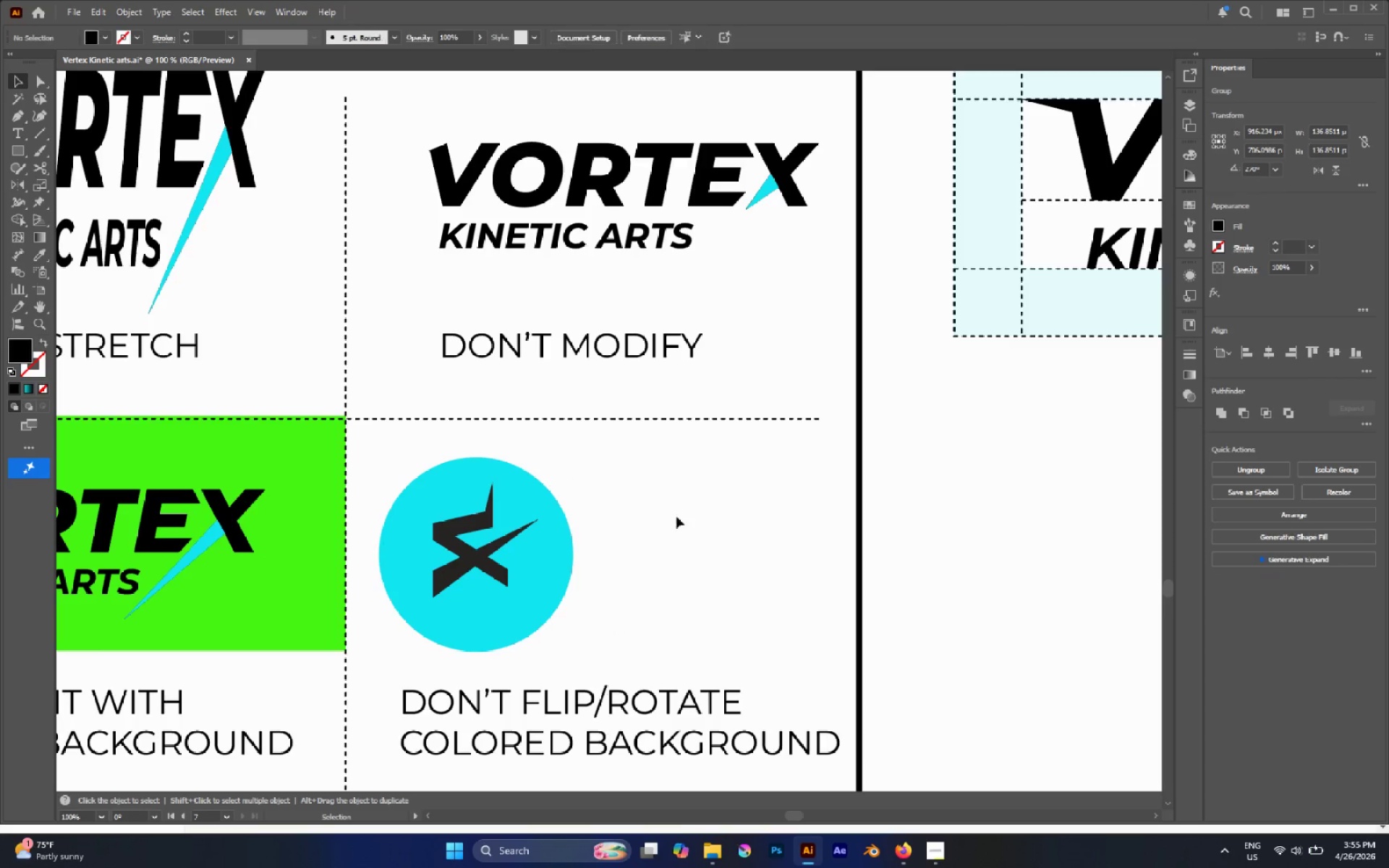 
hold_key(key=ShiftLeft, duration=1.11)
 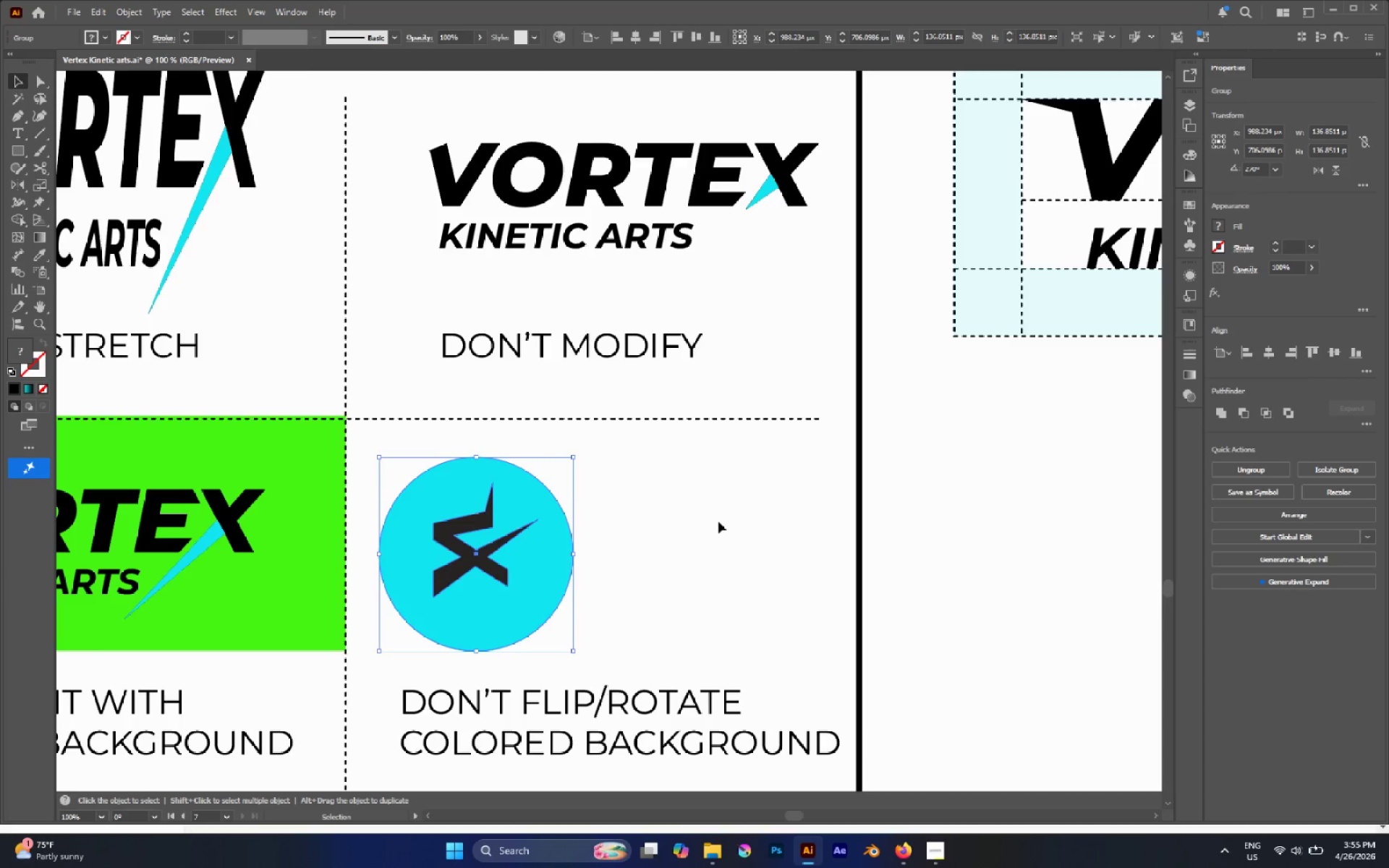 
left_click([719, 522])
 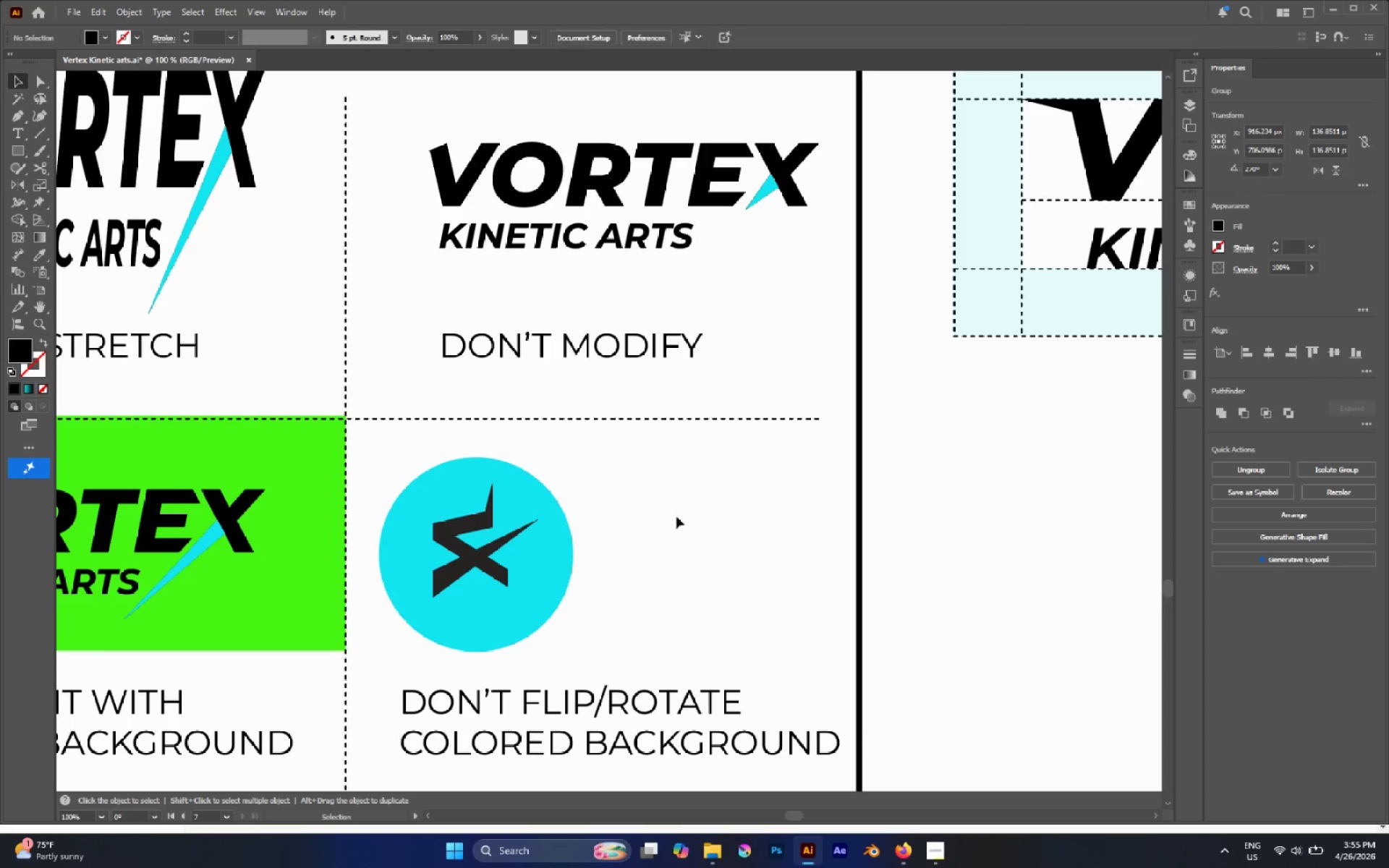 
hold_key(key=AltLeft, duration=0.66)
scroll: coordinate [496, 480], scroll_direction: down, amount: 4.0
 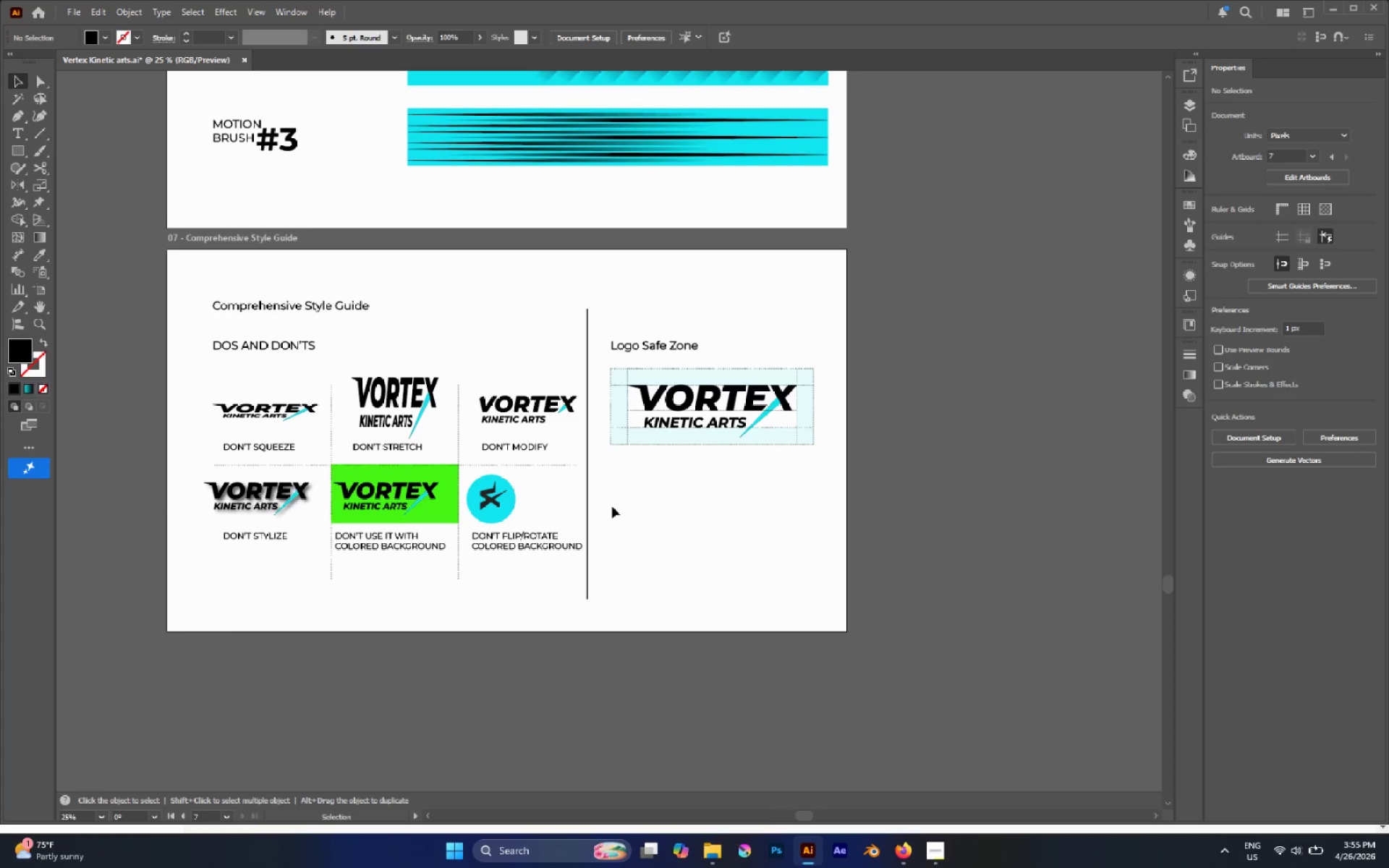 
key(Control+Z)
 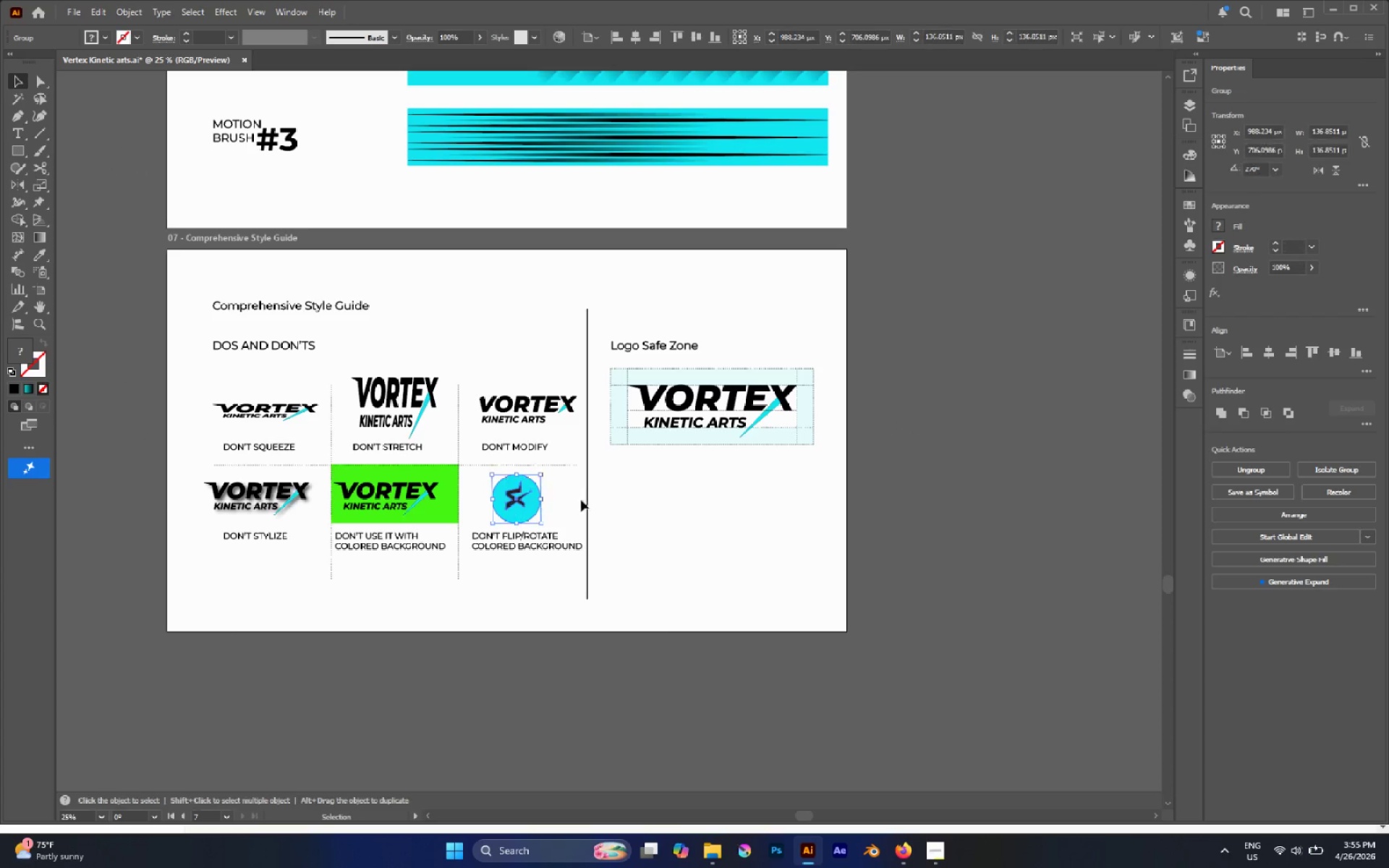 
left_click([545, 493])
 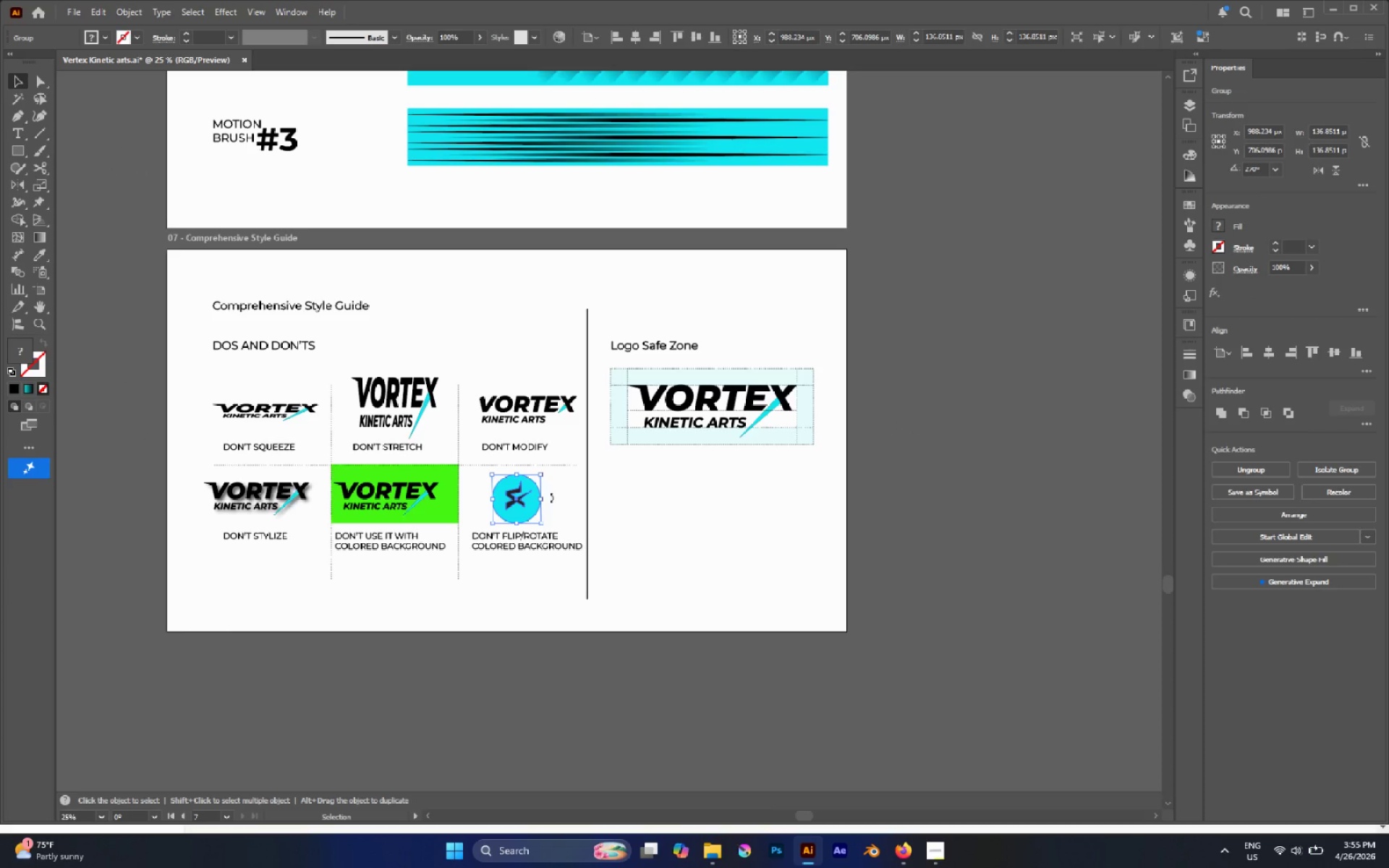 
left_click([566, 499])
 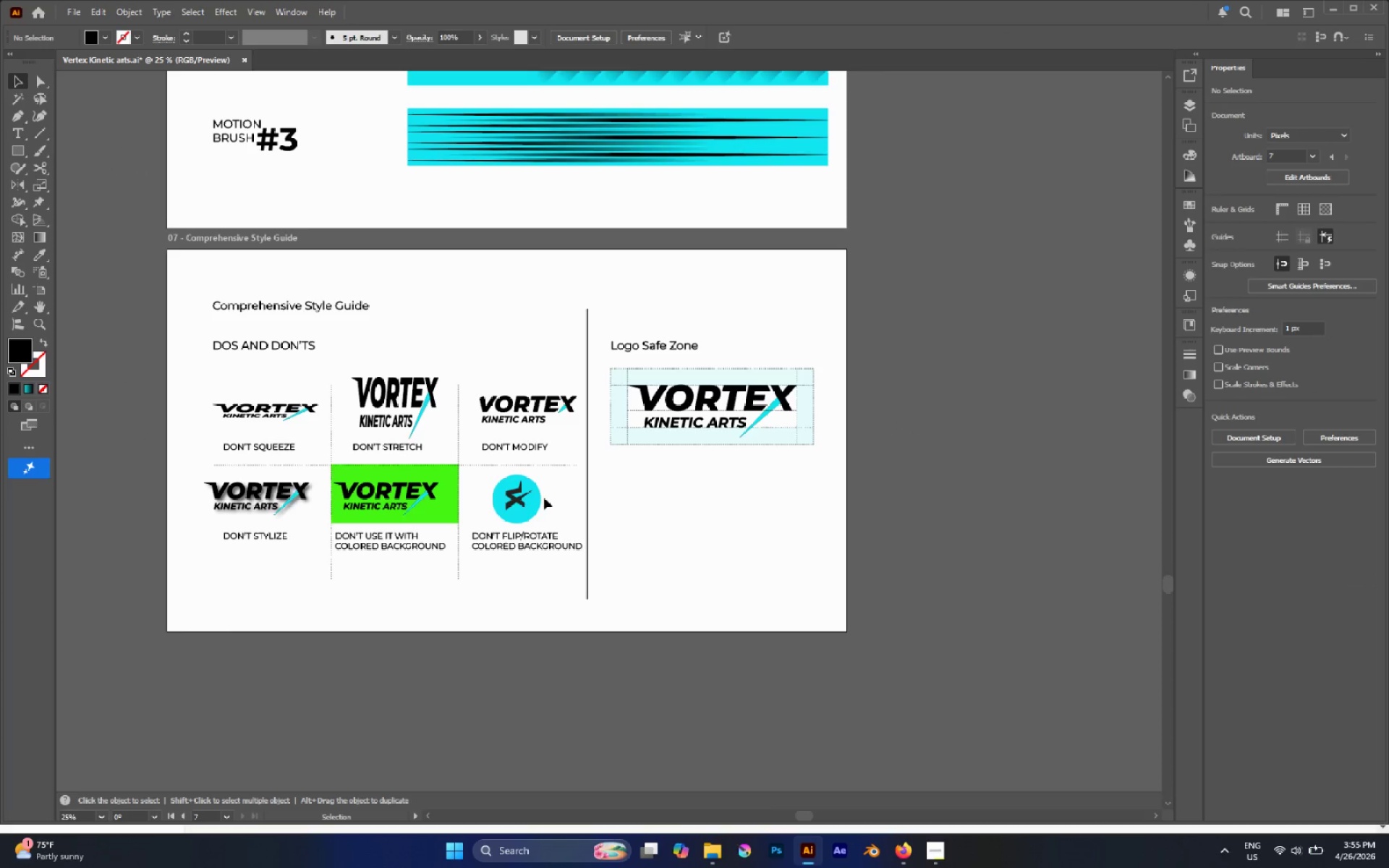 
hold_key(key=AltLeft, duration=0.84)
left_click_drag(start_coordinate=[538, 498], to_coordinate=[759, 545])
 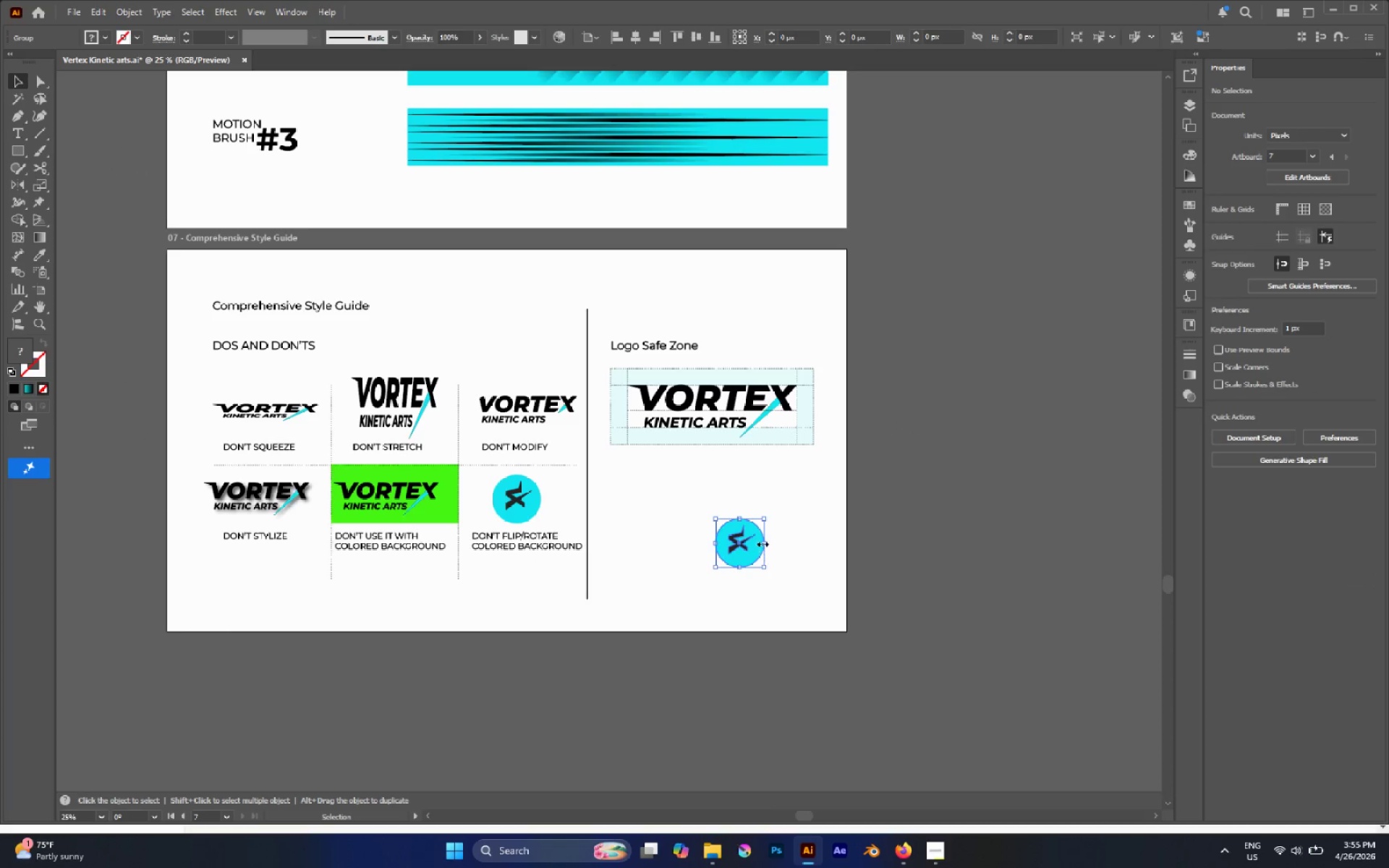 
key(Alt+AltLeft)
 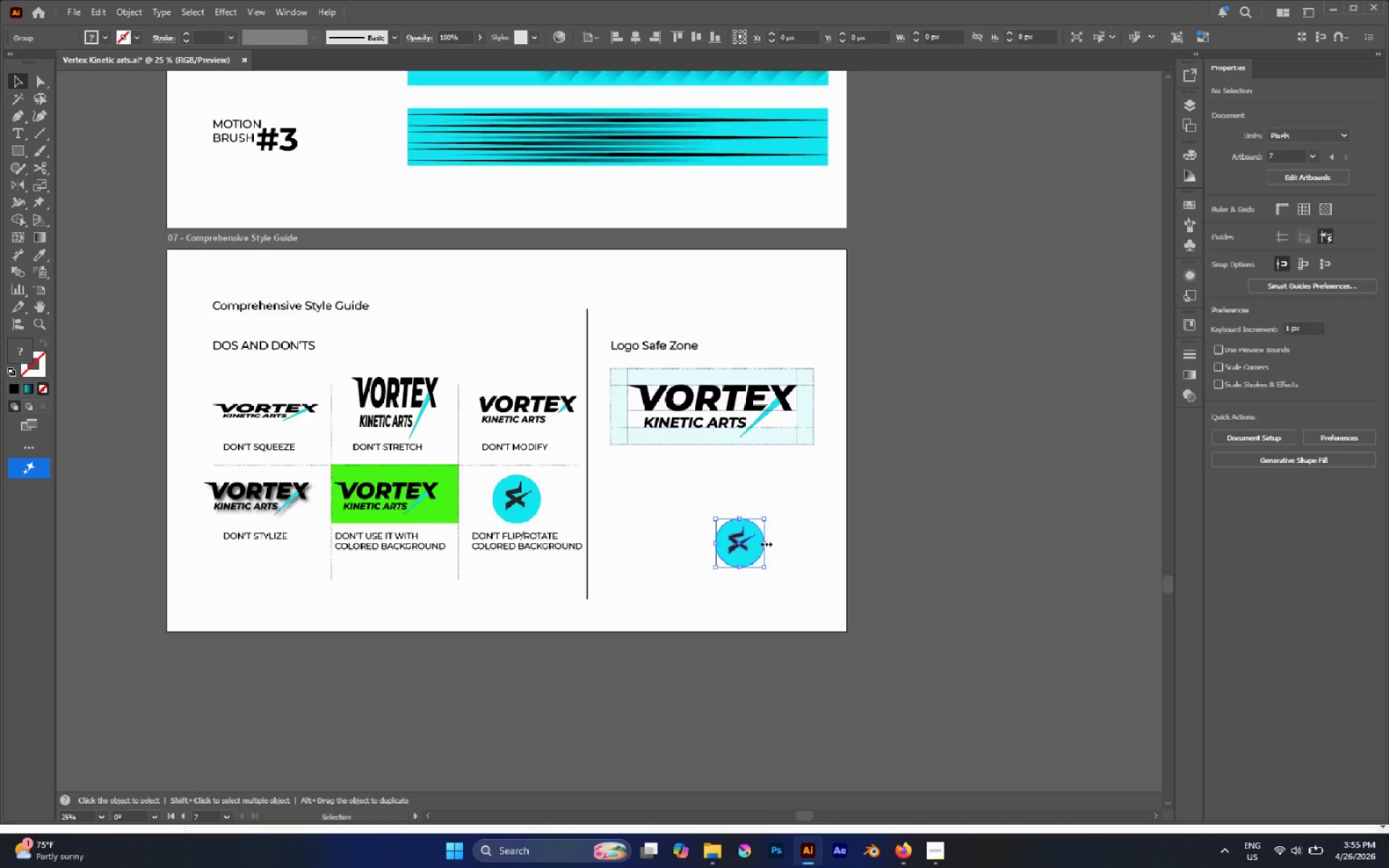 
key(A)
 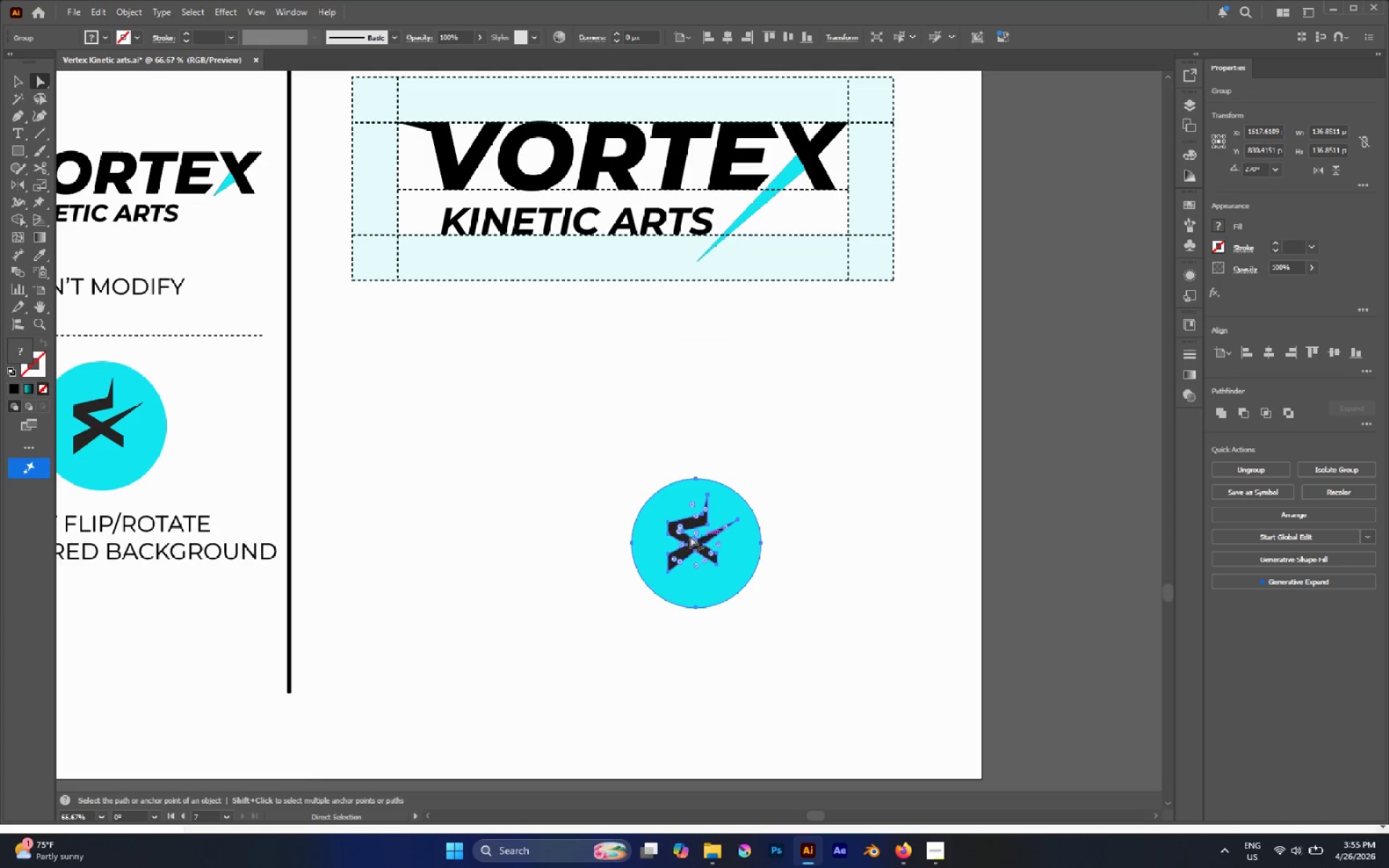 
scroll: coordinate [765, 542], scroll_direction: up, amount: 3.0
 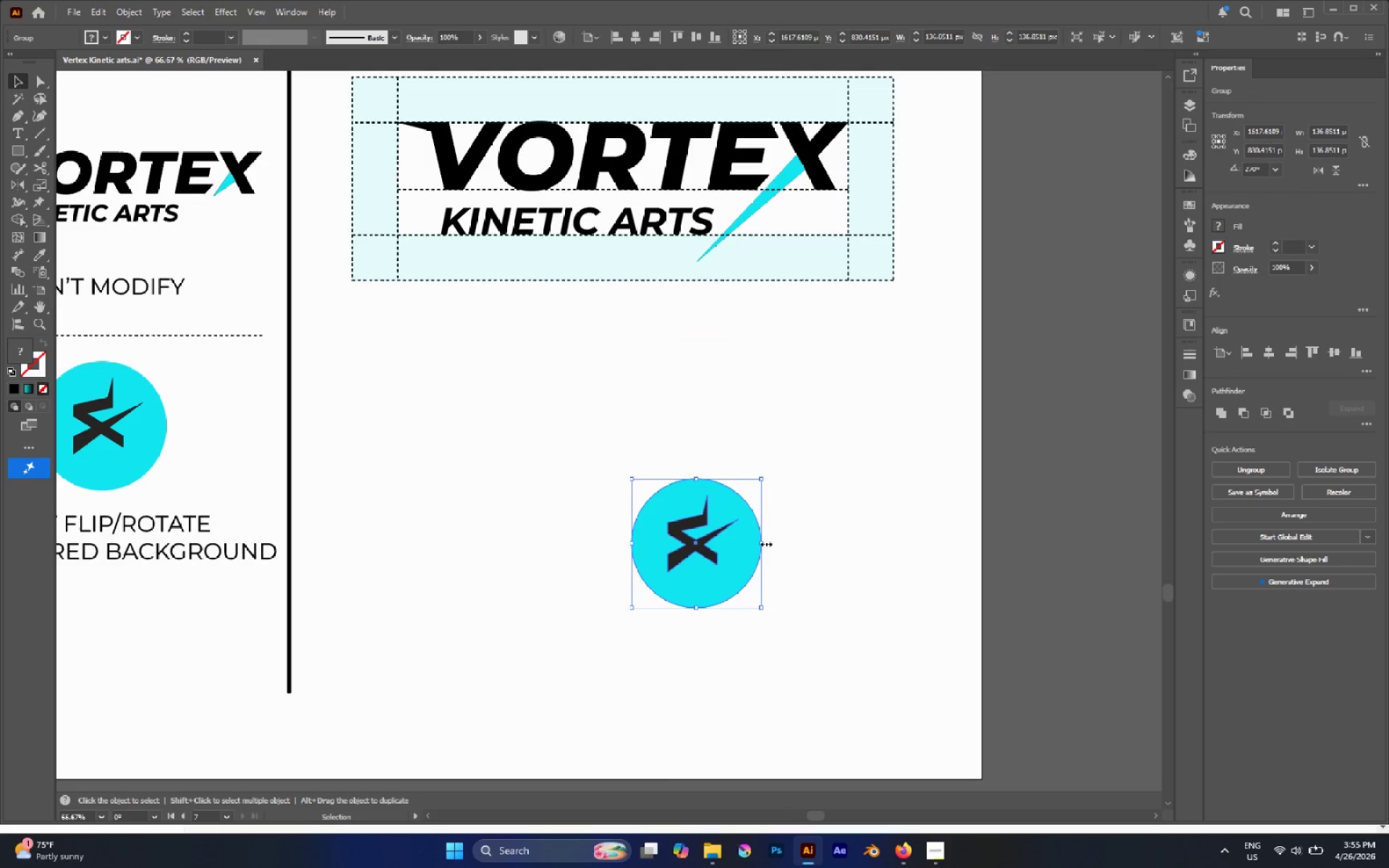 
left_click([616, 505])
 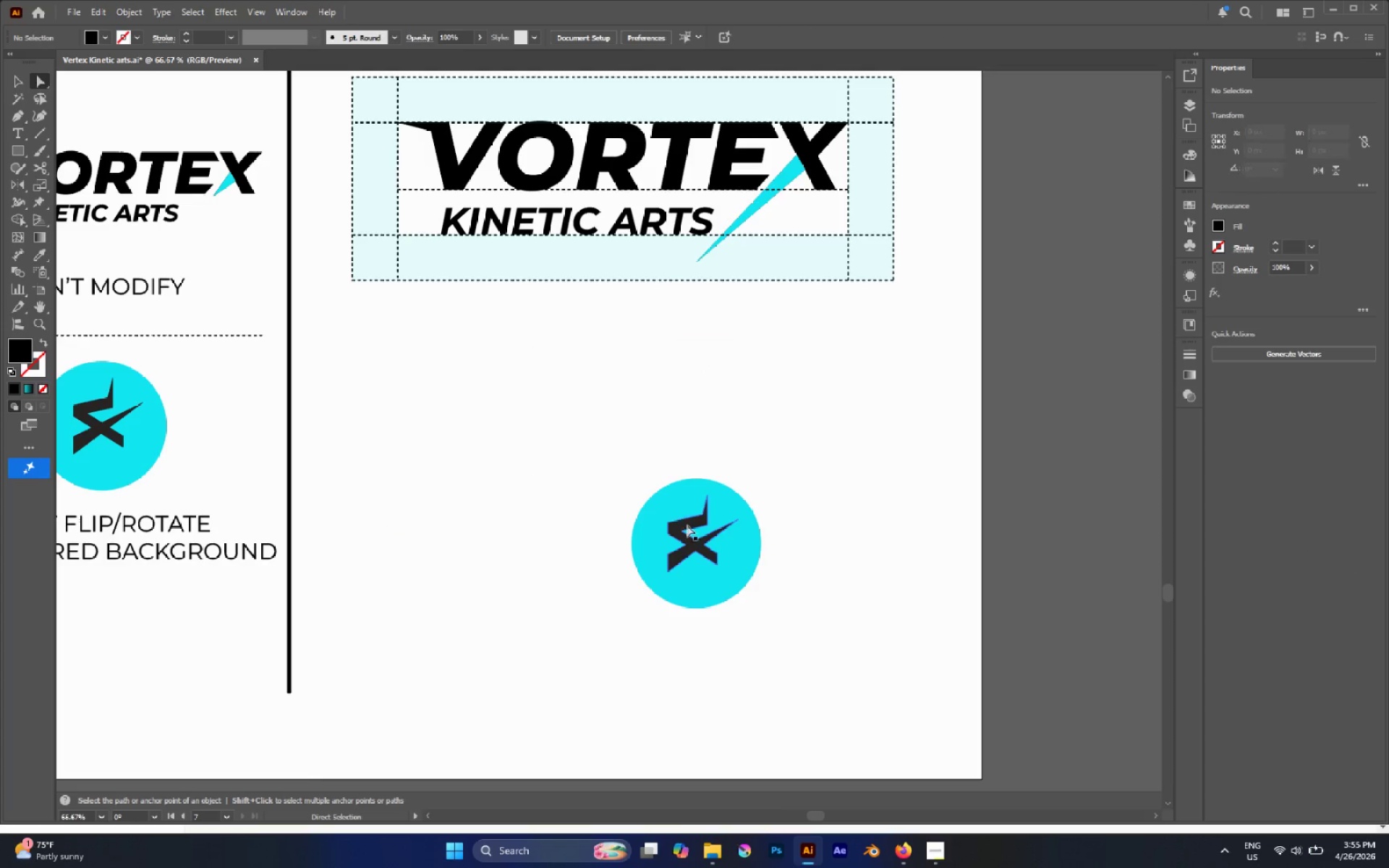 
left_click([687, 525])
 